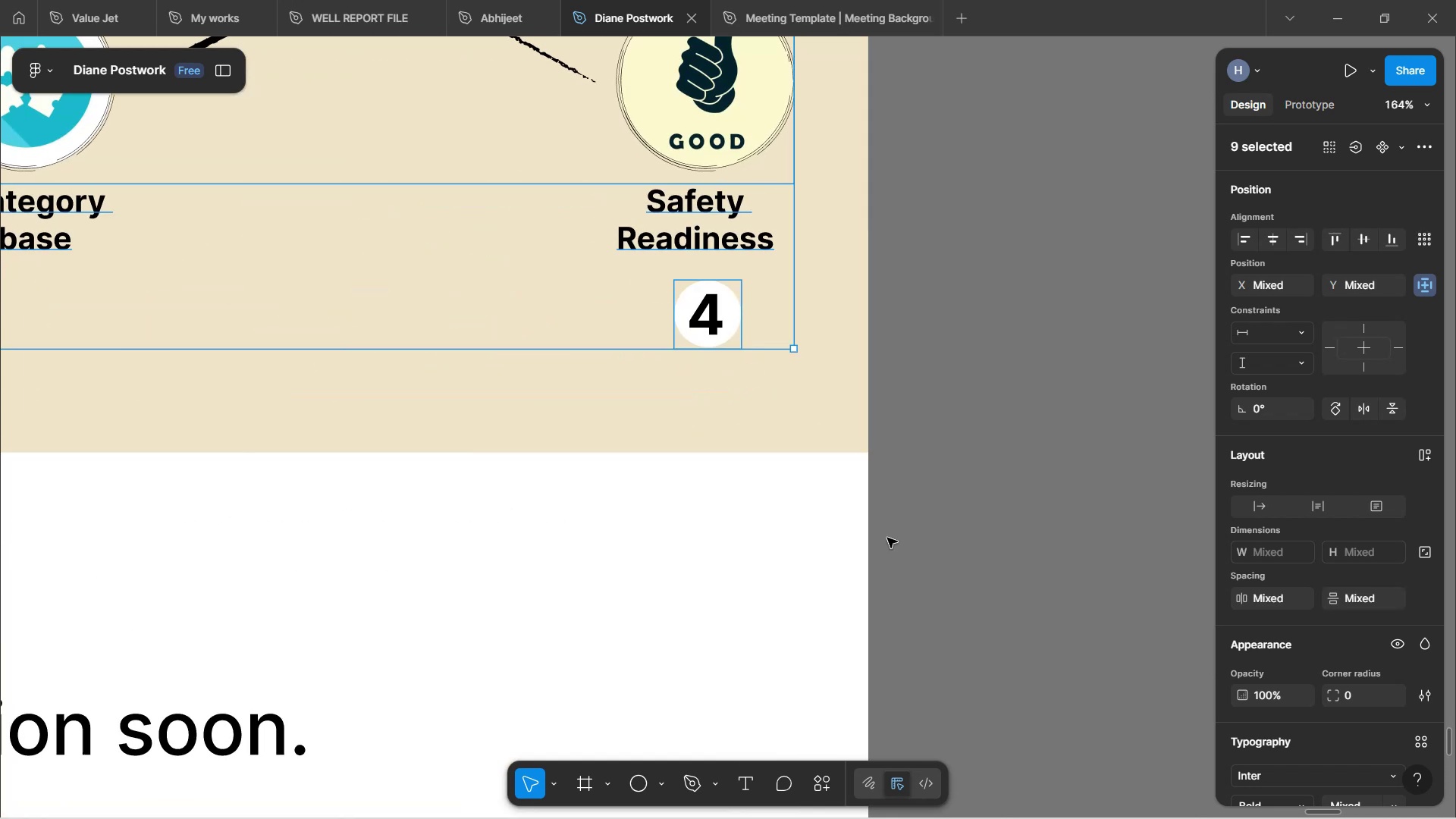 
key(Control+G)
 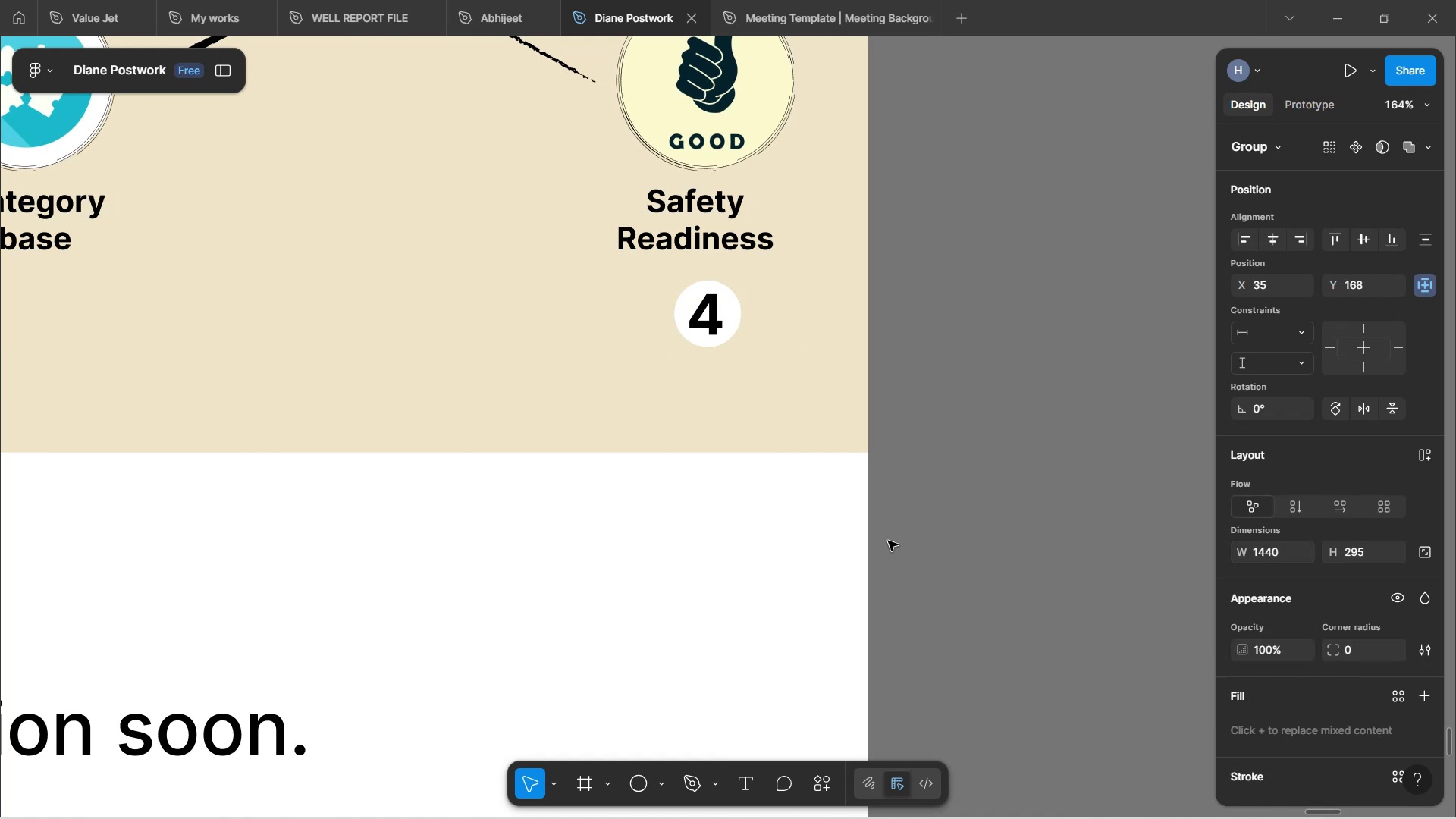 
hold_key(key=ControlLeft, duration=1.45)
scroll: coordinate [883, 540], scroll_direction: down, amount: 8.0
 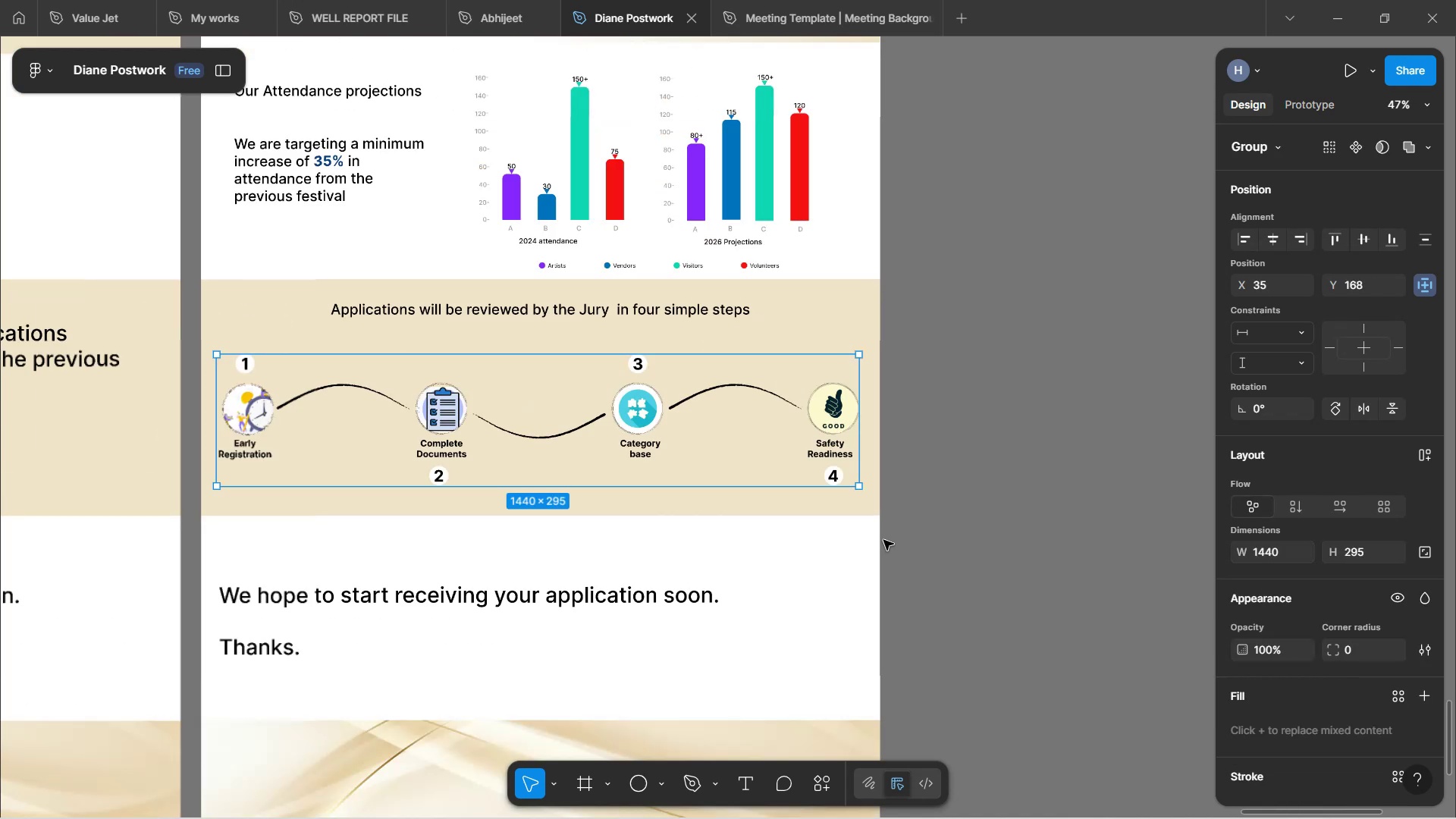 
left_click([950, 475])
 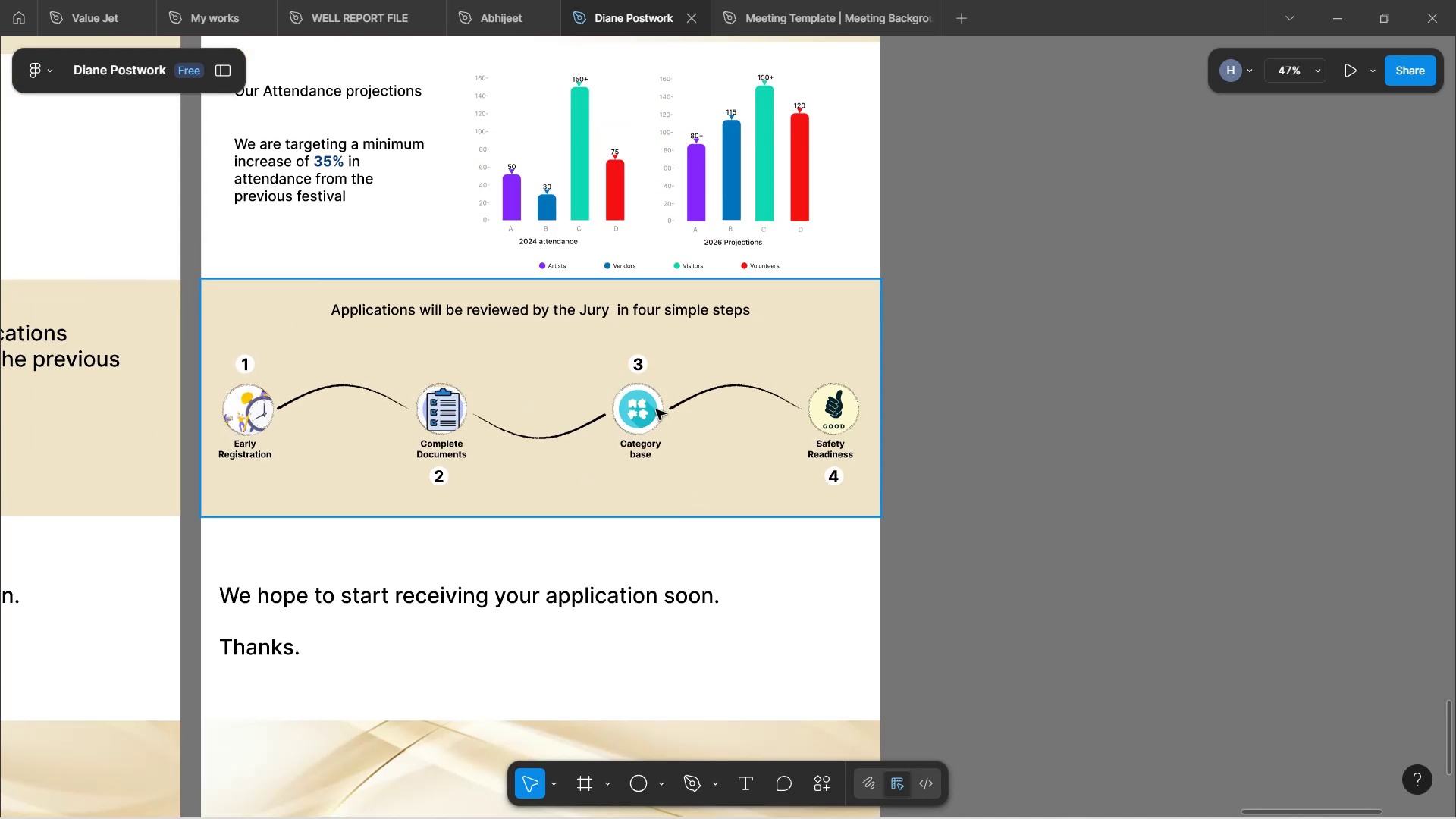 
double_click([632, 417])
 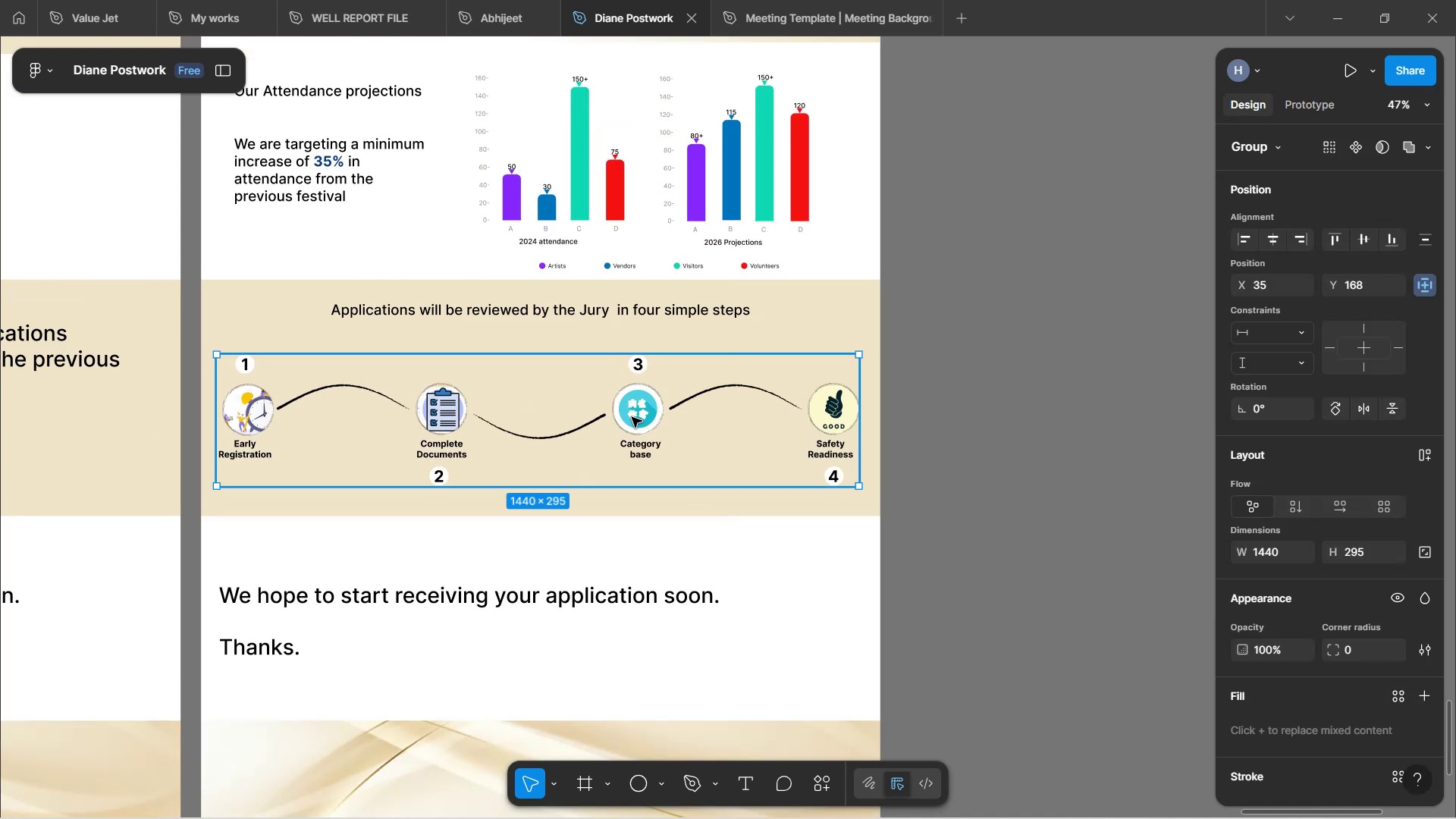 
key(ArrowDown)
 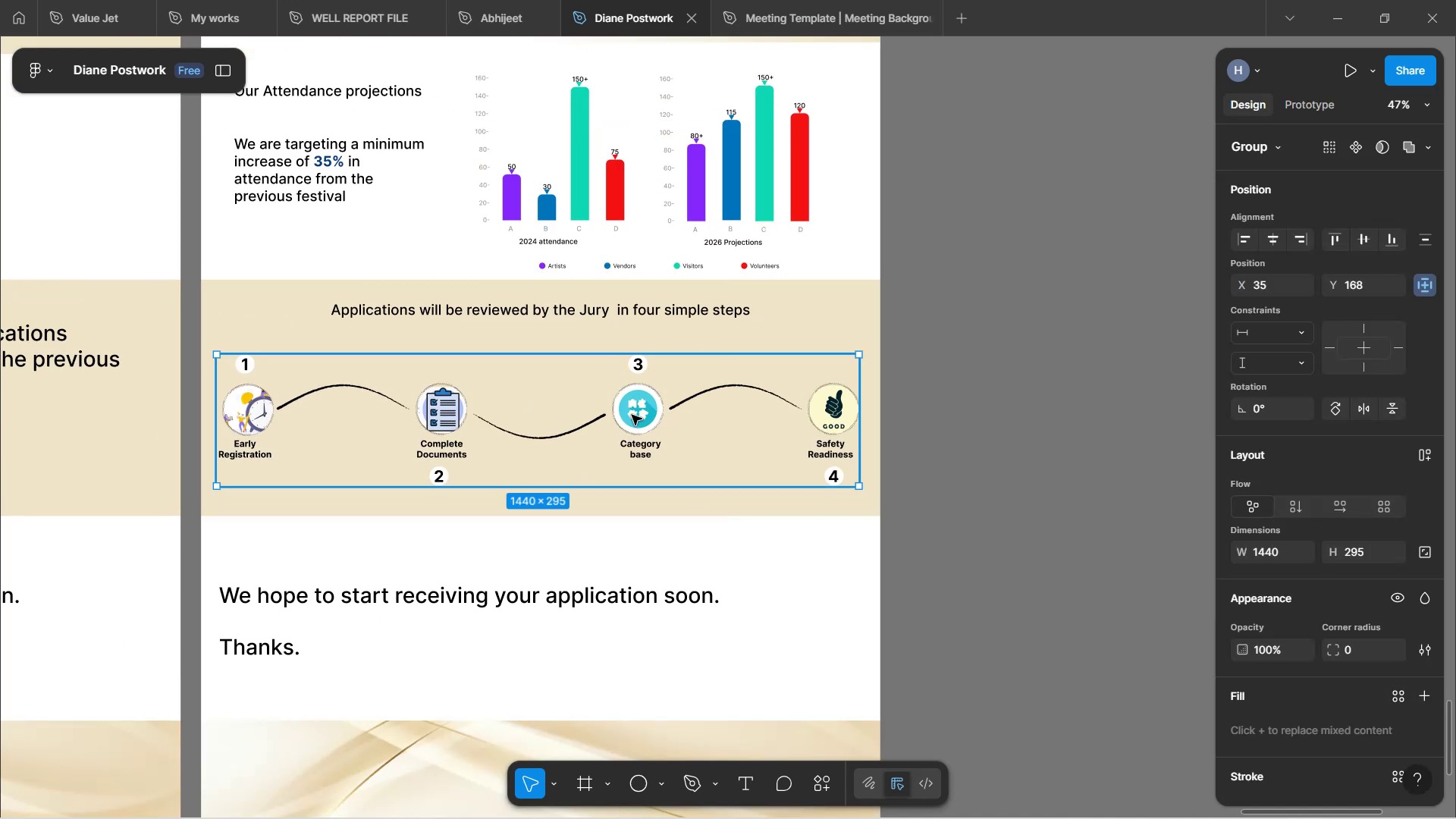 
hold_key(key=ArrowUp, duration=0.37)
 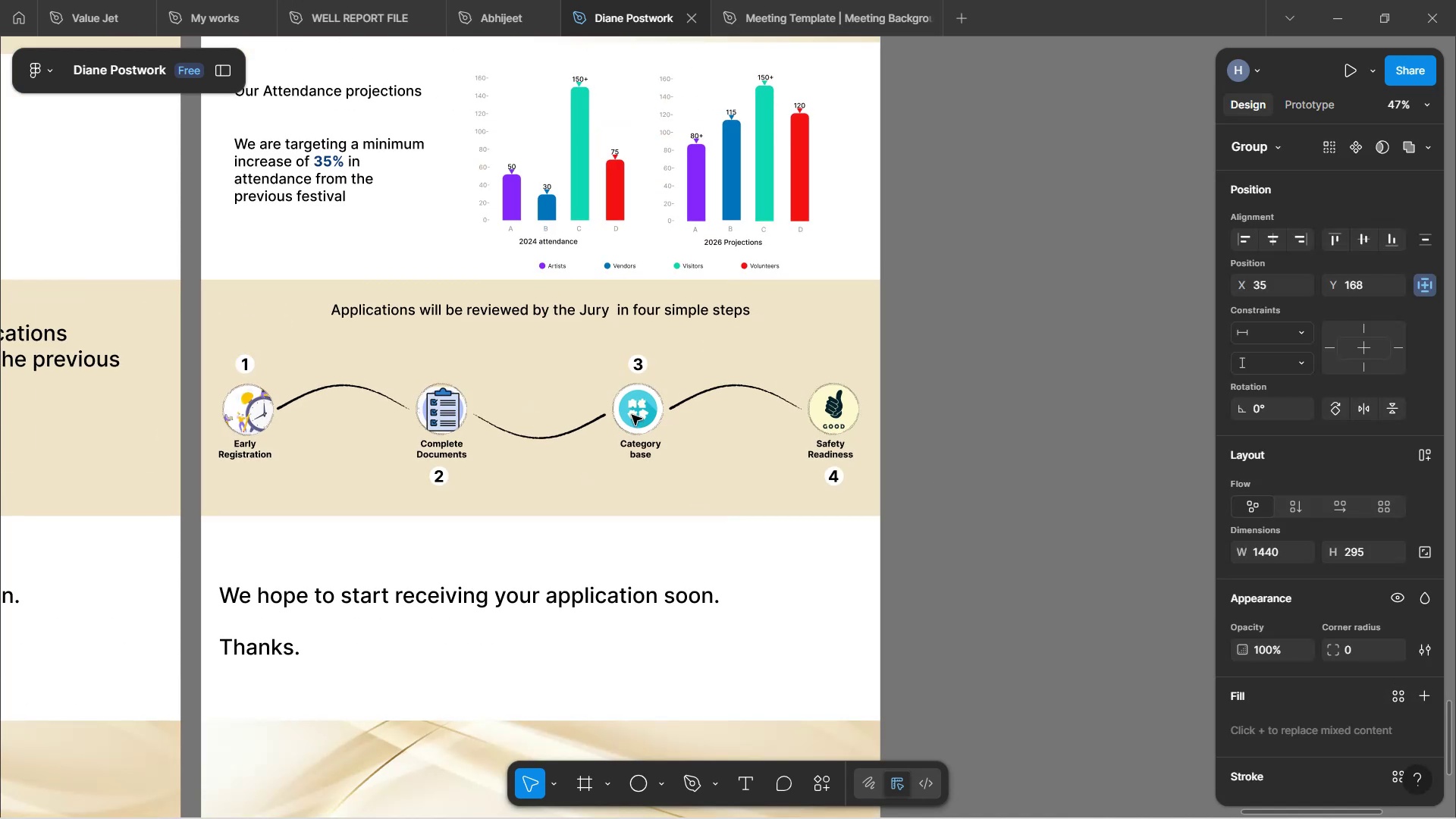 
hold_key(key=ArrowUp, duration=1.5)
 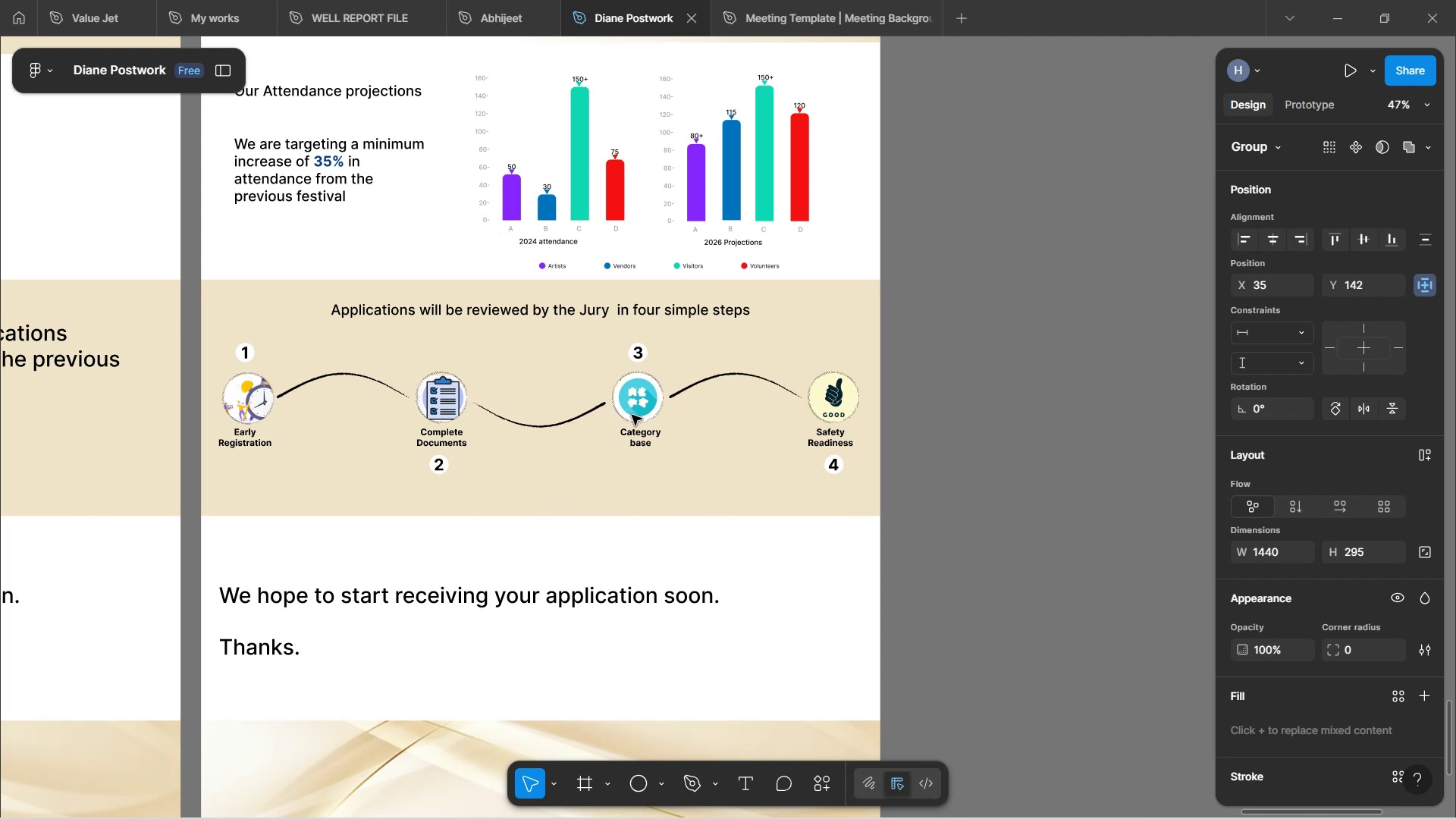 
key(ArrowUp)
 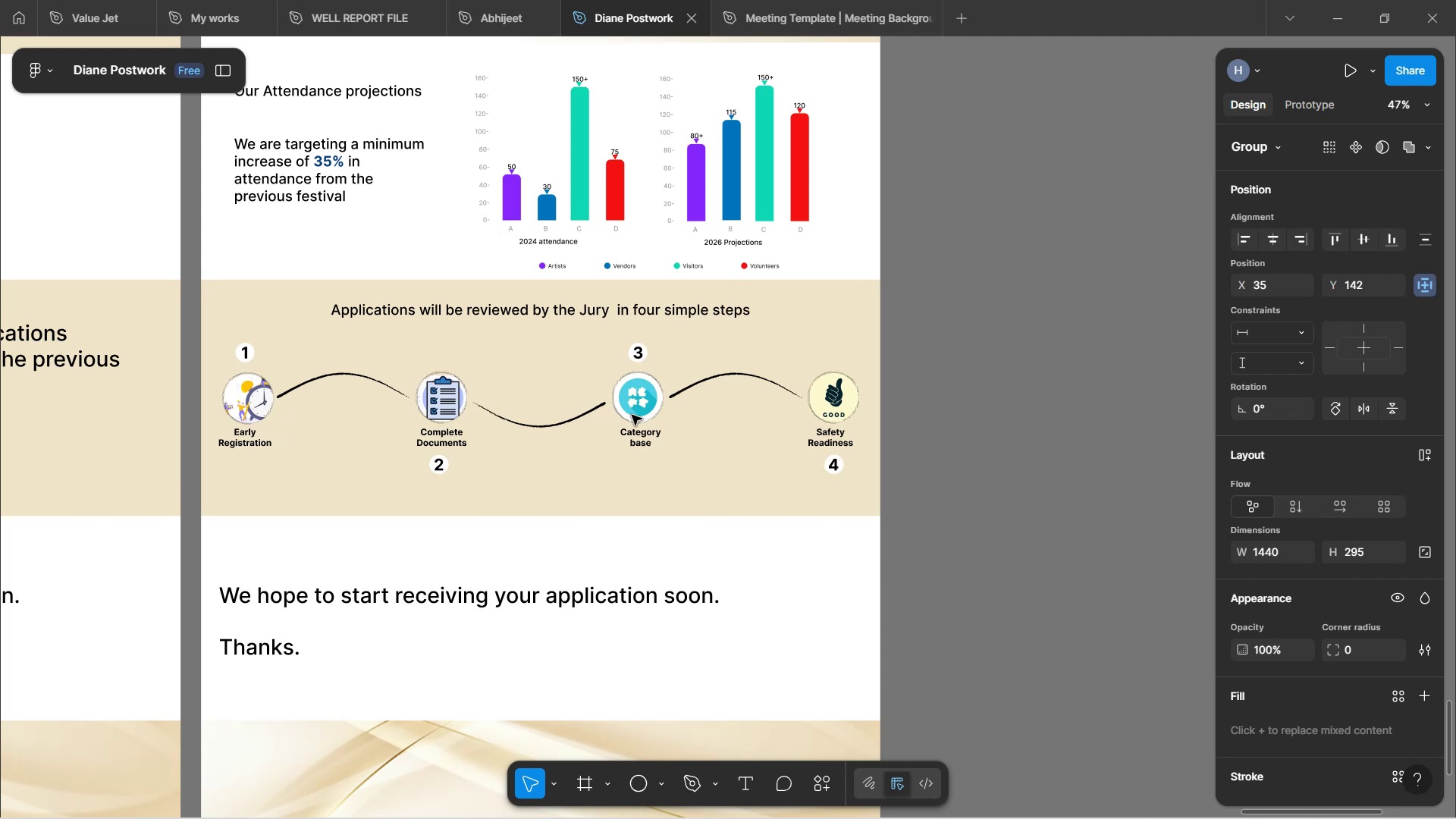 
key(ArrowUp)
 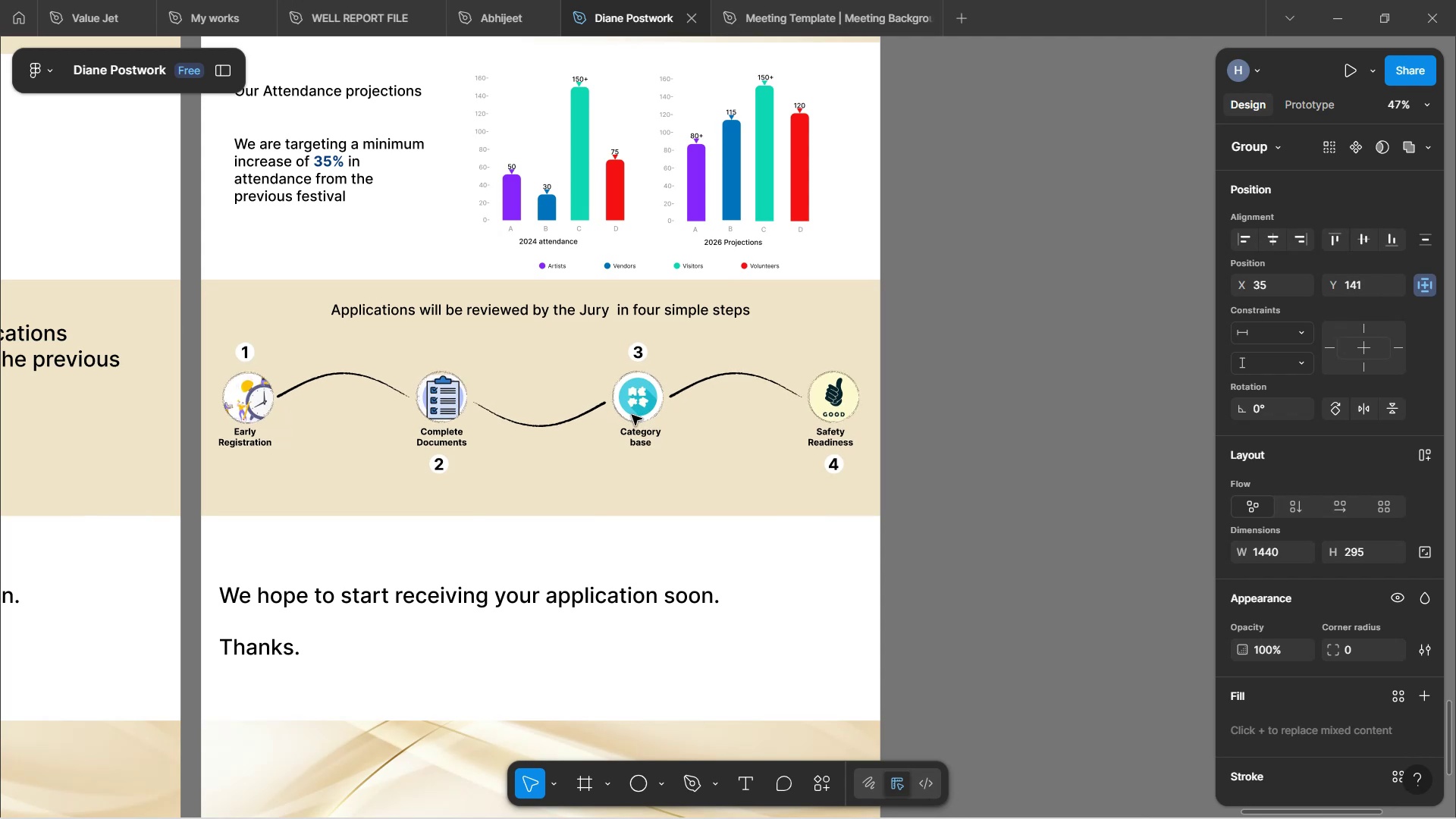 
key(ArrowUp)
 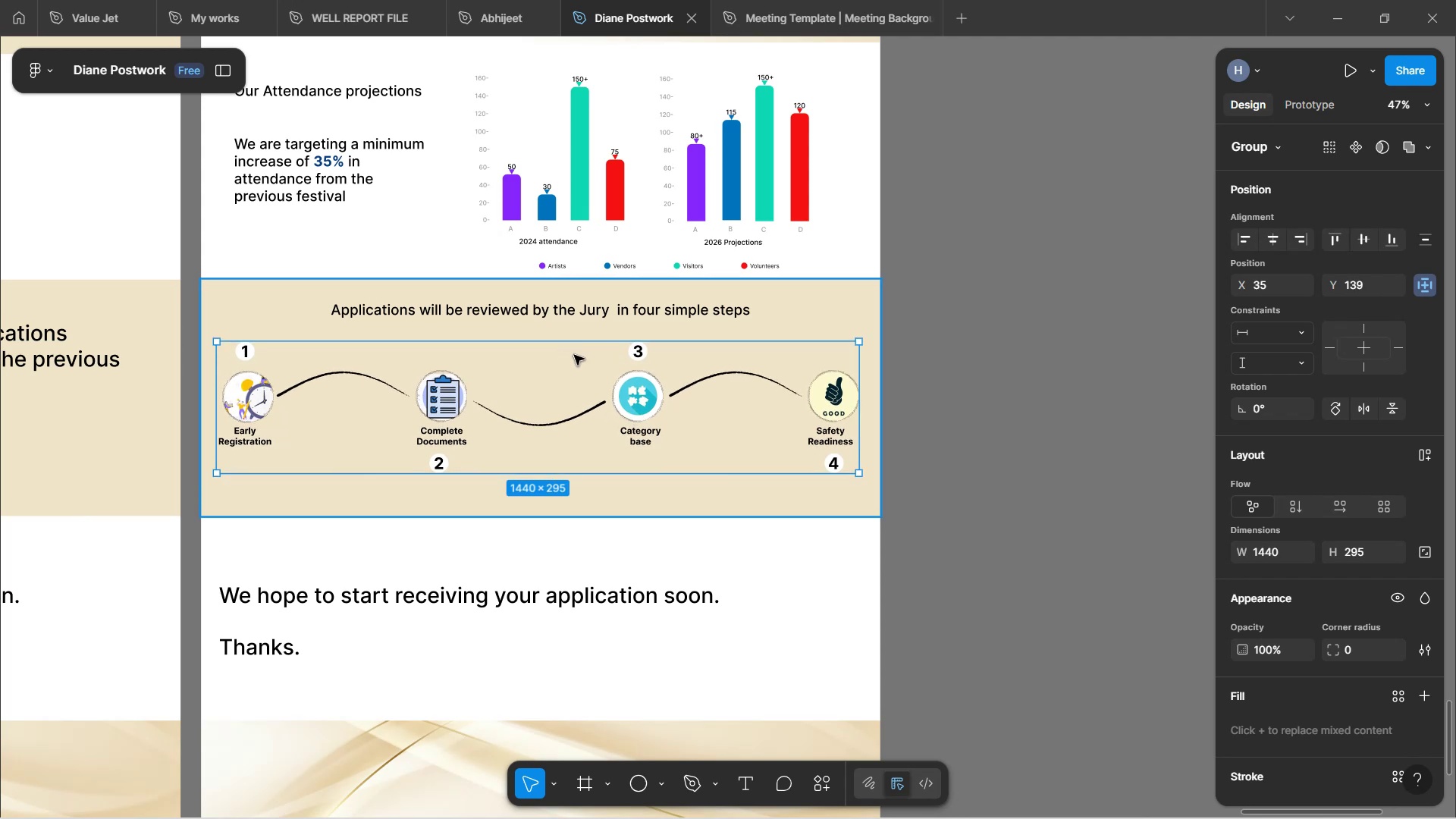 
left_click([953, 371])
 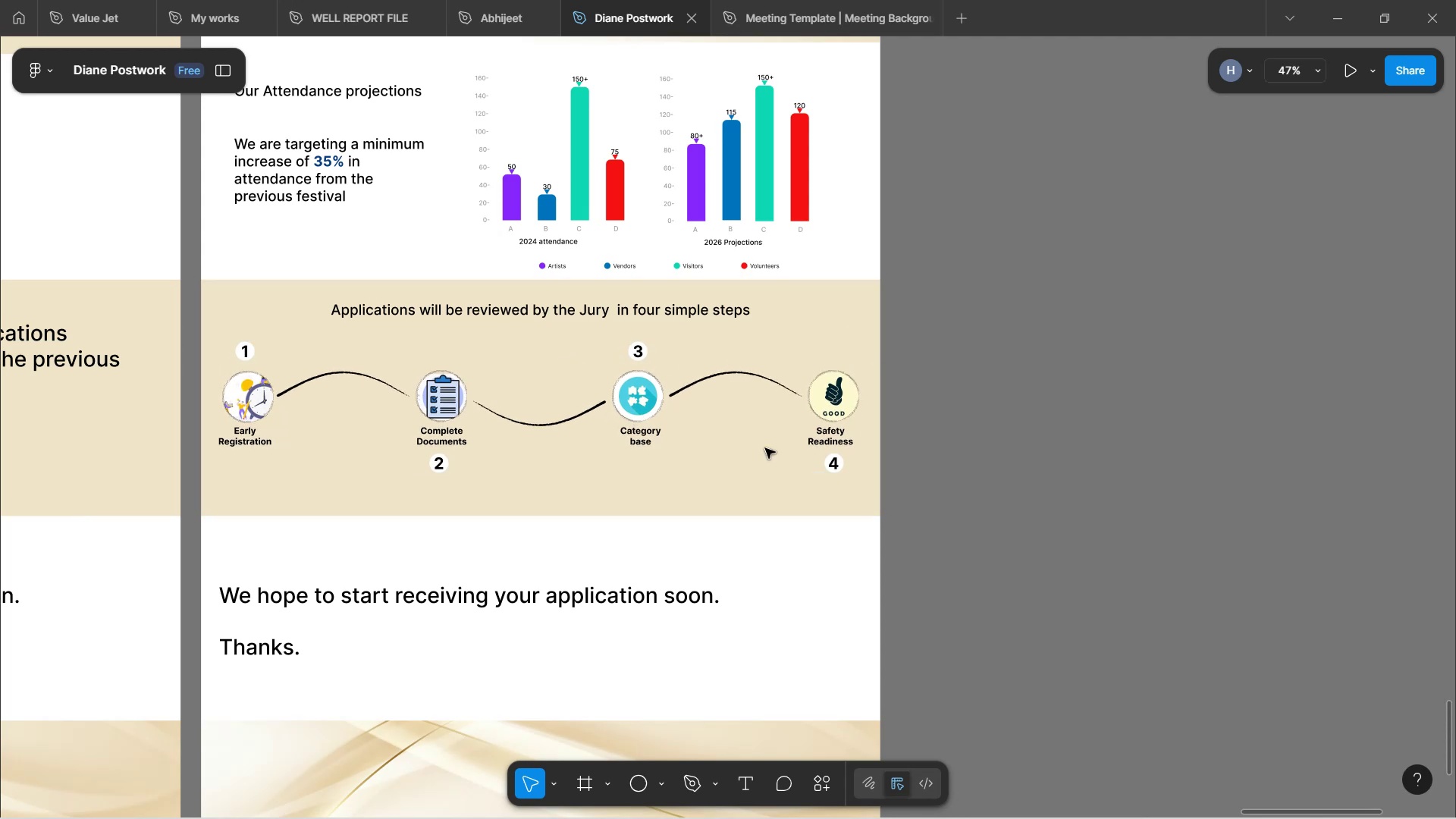 
hold_key(key=ControlLeft, duration=1.52)
scroll: coordinate [629, 485], scroll_direction: up, amount: 3.0
 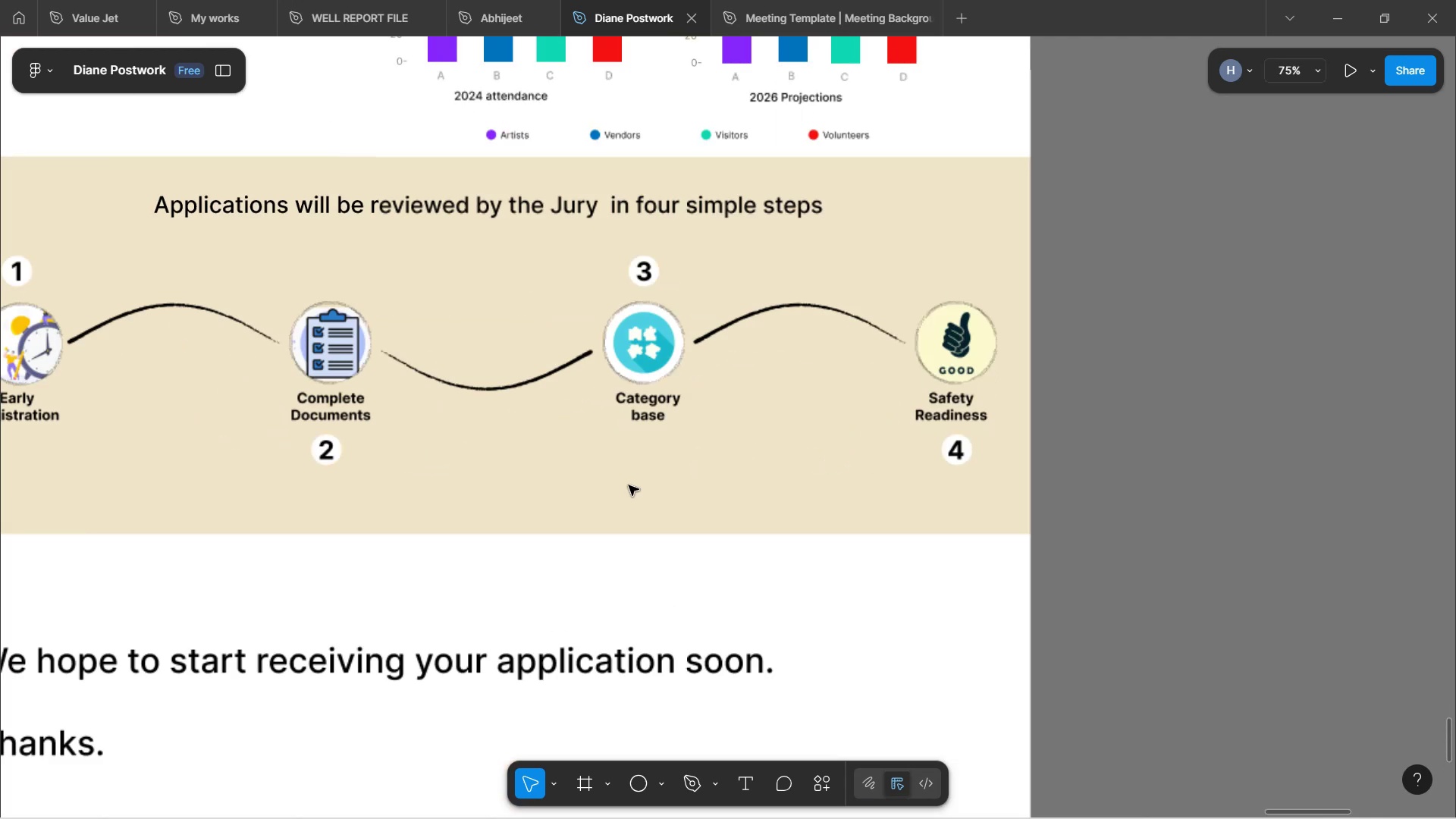 
hold_key(key=ControlLeft, duration=2.05)
scroll: coordinate [629, 486], scroll_direction: down, amount: 3.0
 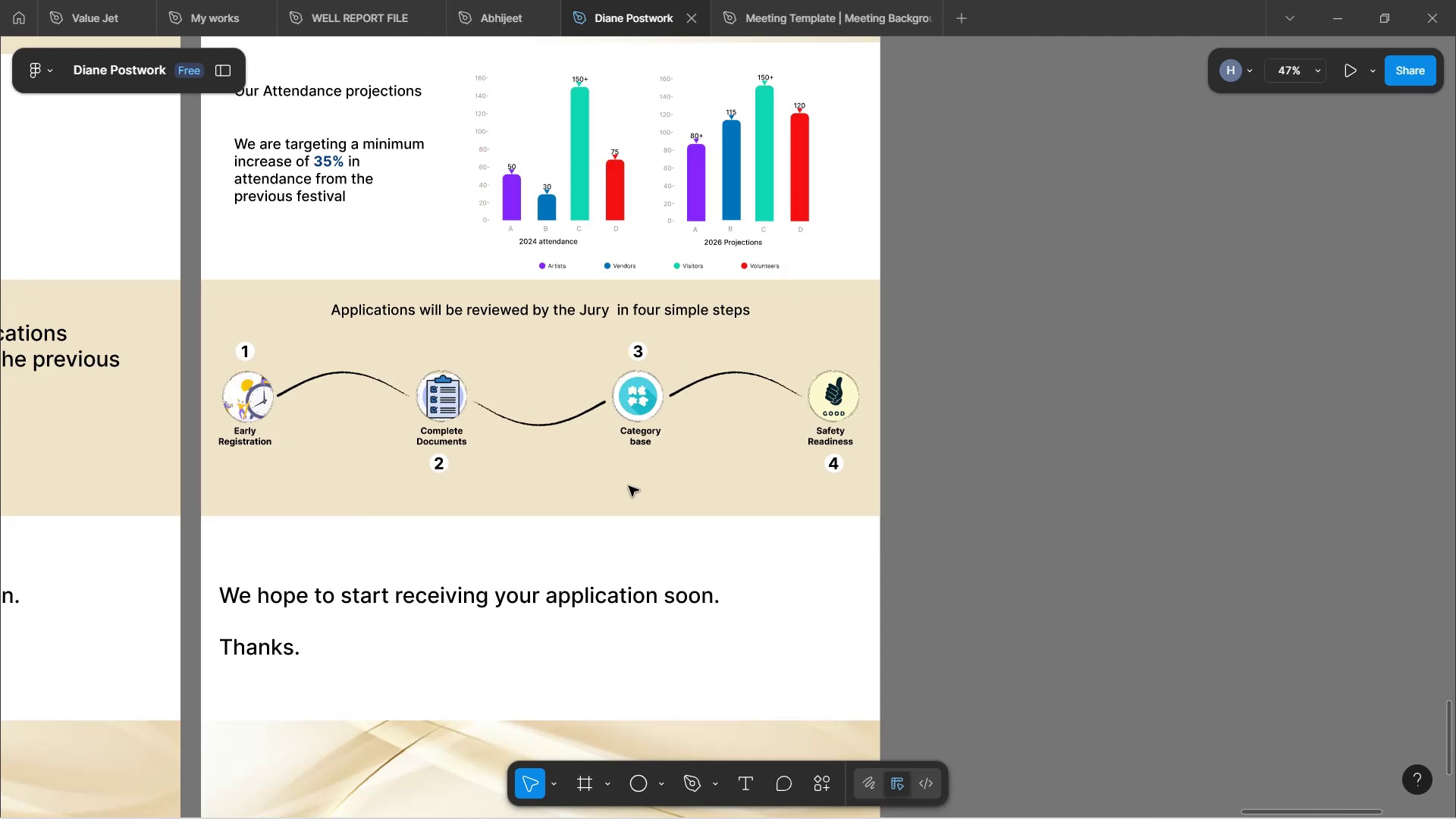 
key(Control+ControlLeft)
 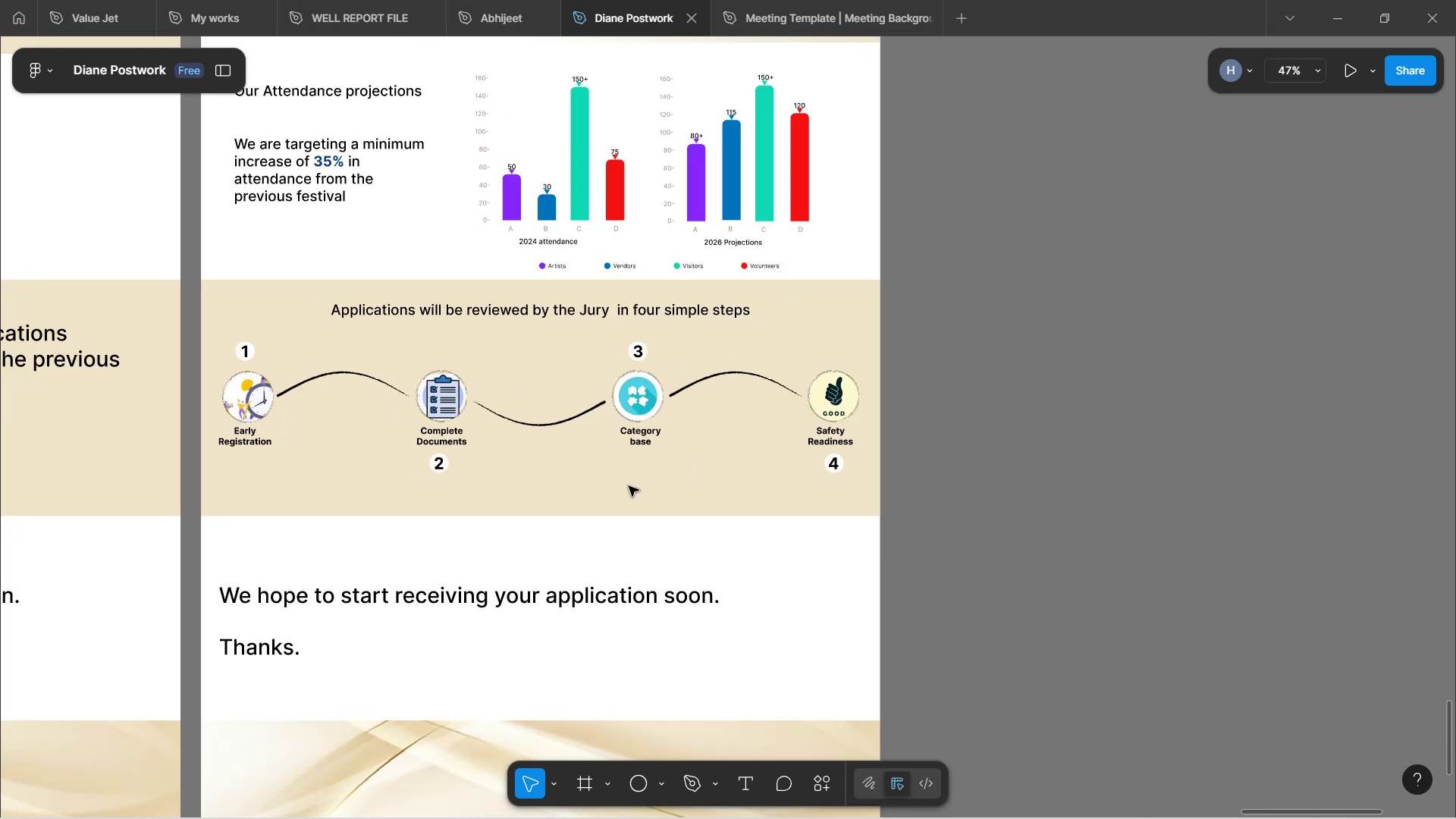 
key(Control+ControlLeft)
 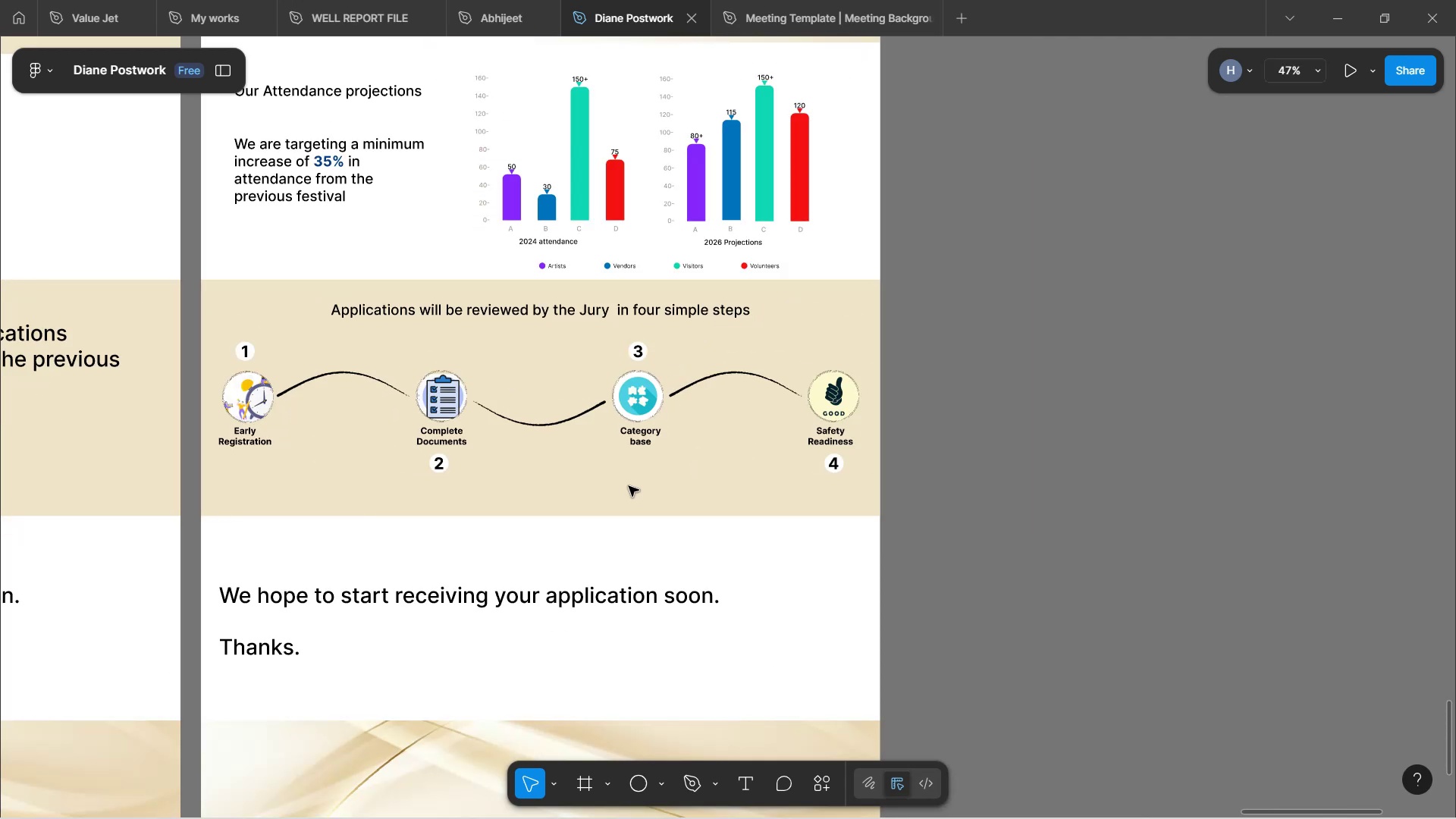 
key(Control+ControlLeft)
 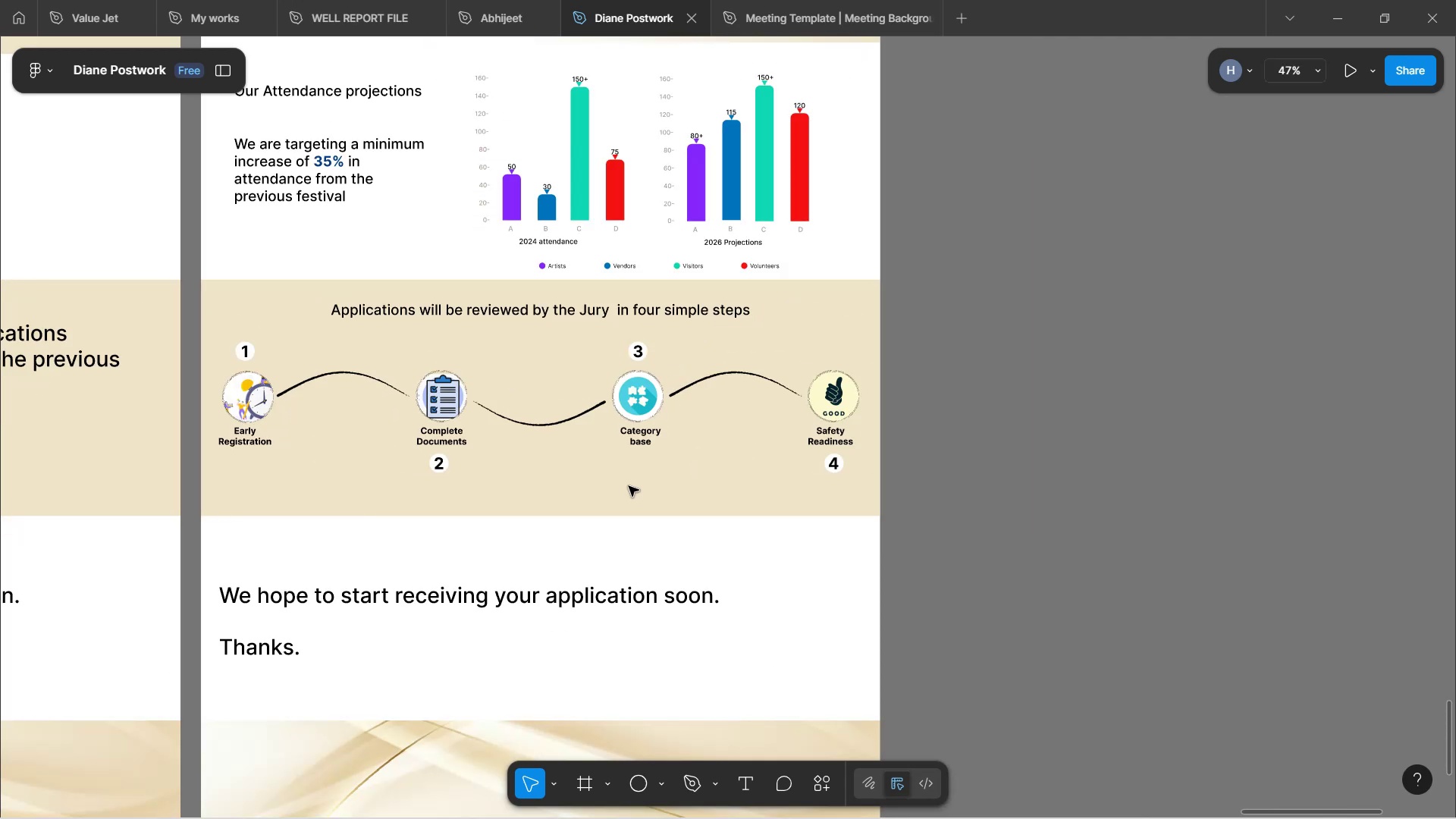 
key(Control+ControlLeft)
 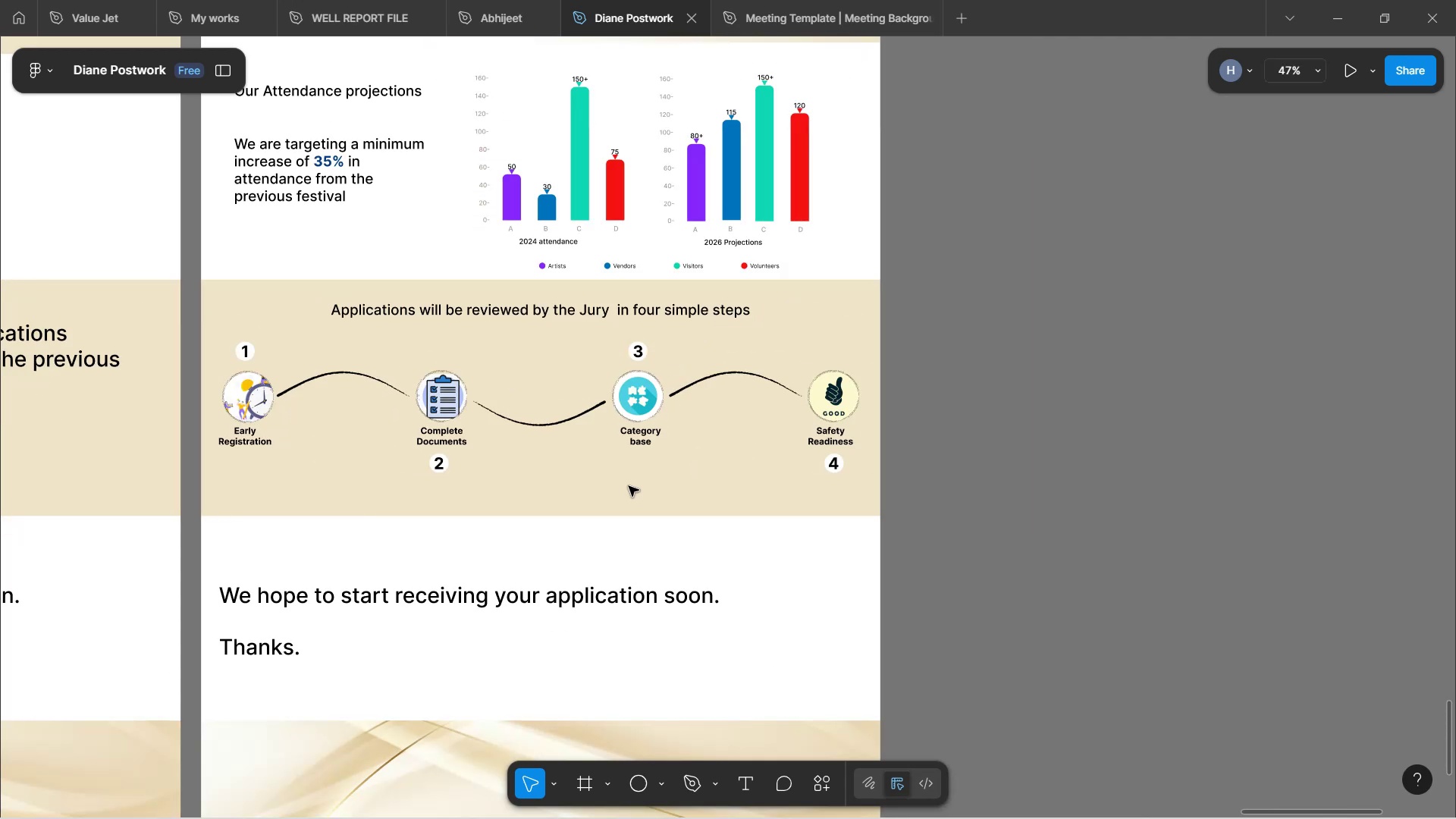 
key(Control+ControlLeft)
 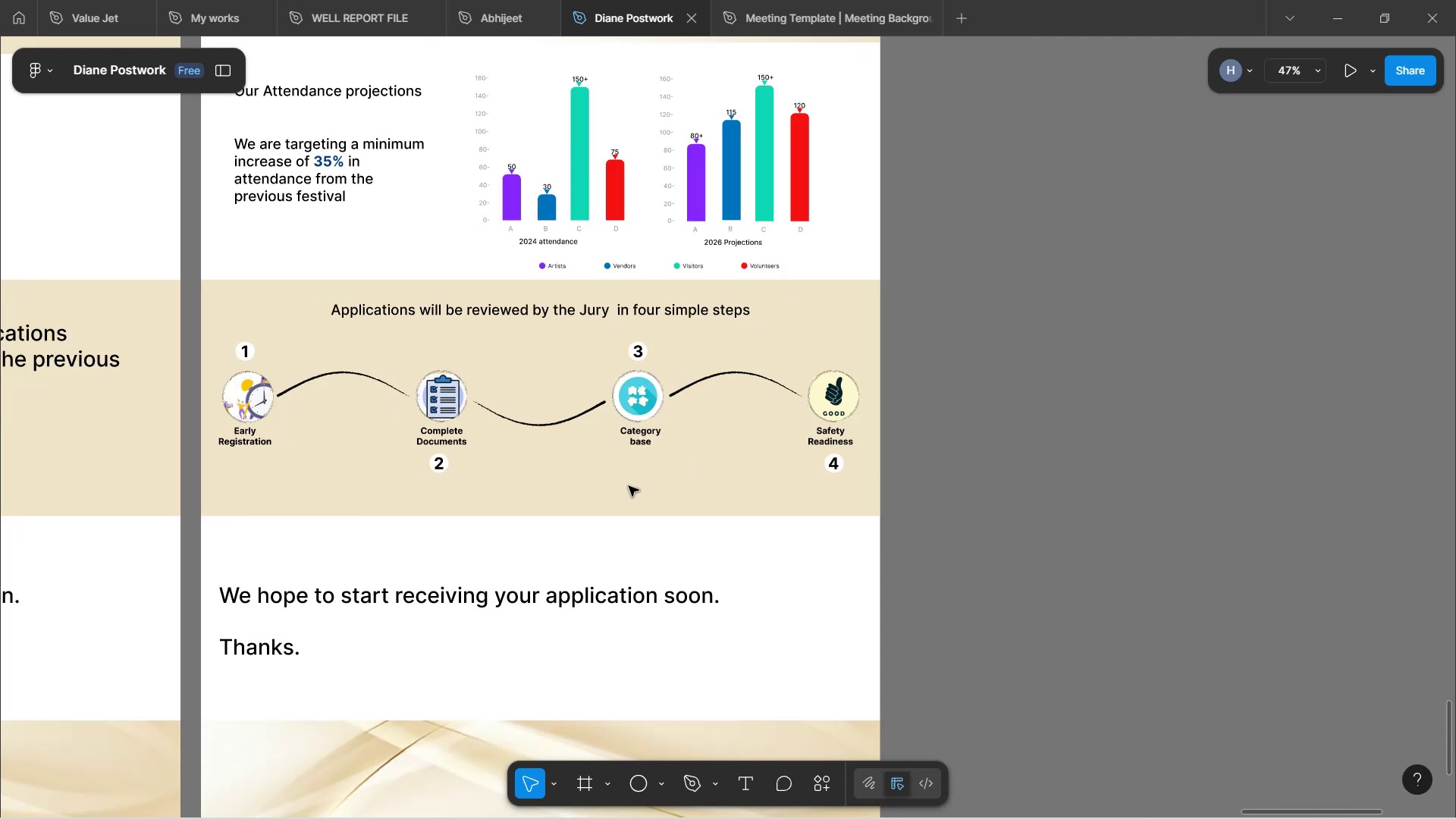 
key(Control+ControlLeft)
 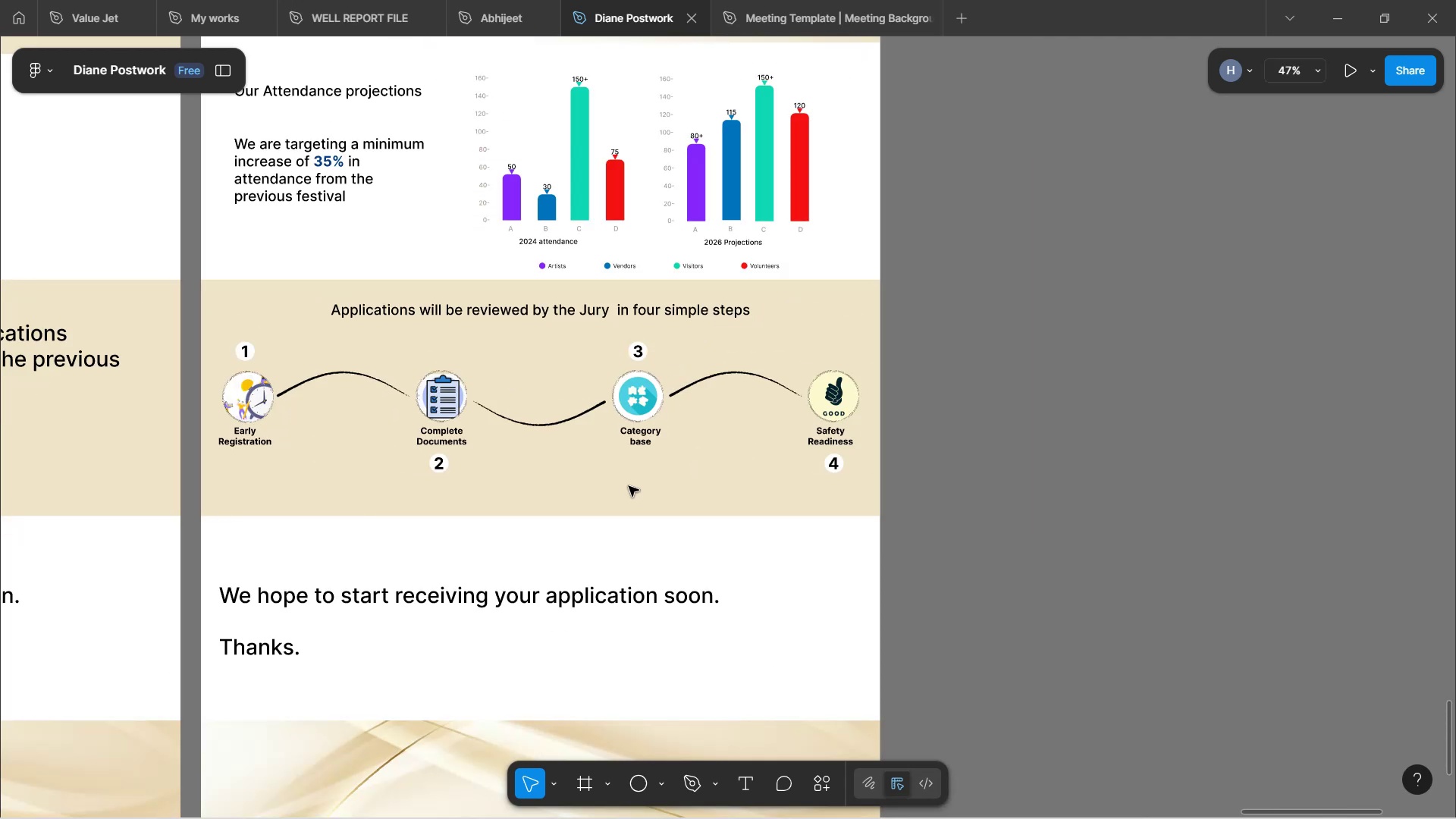 
key(Control+ControlLeft)
 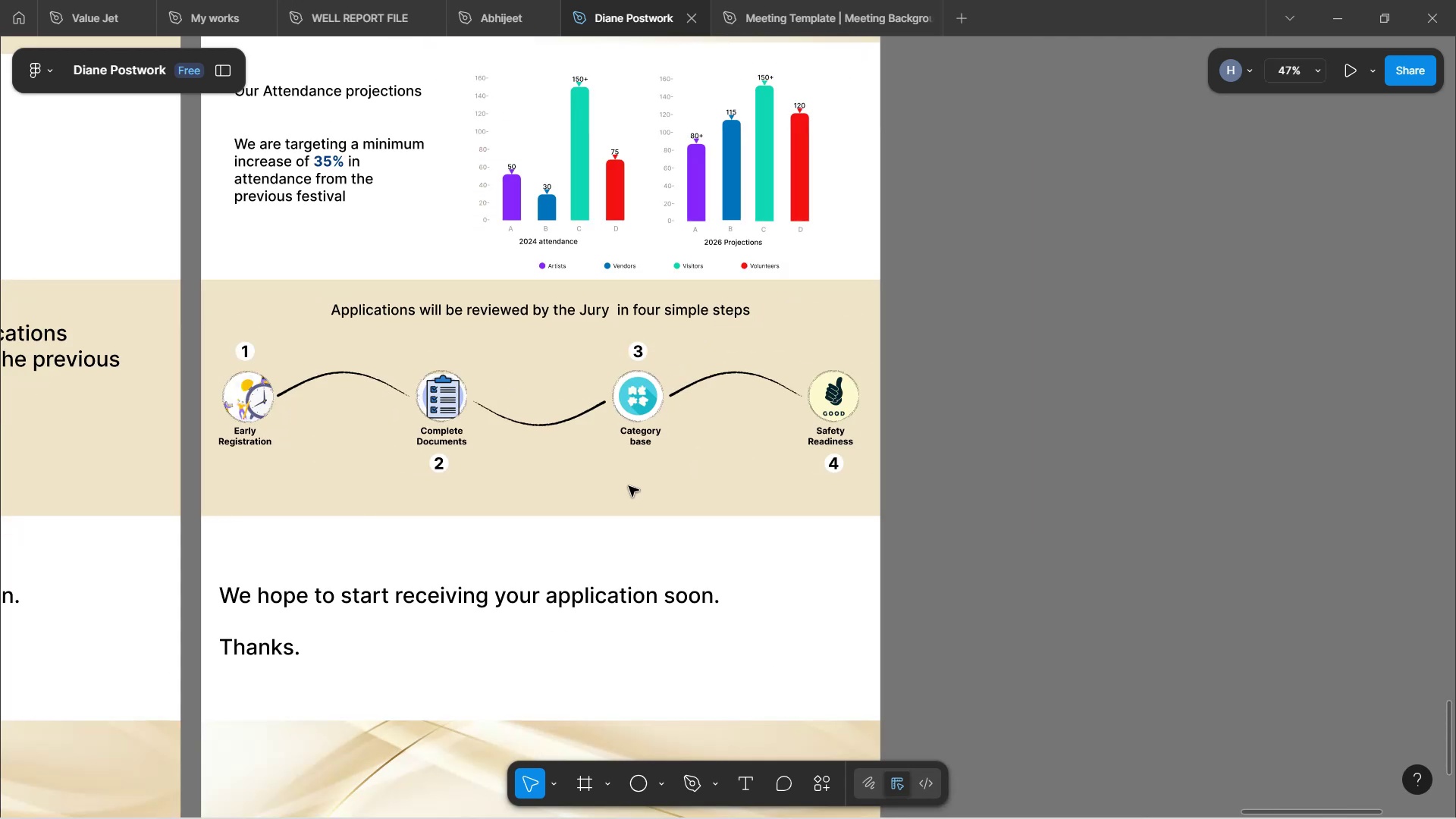 
key(Control+ControlLeft)
 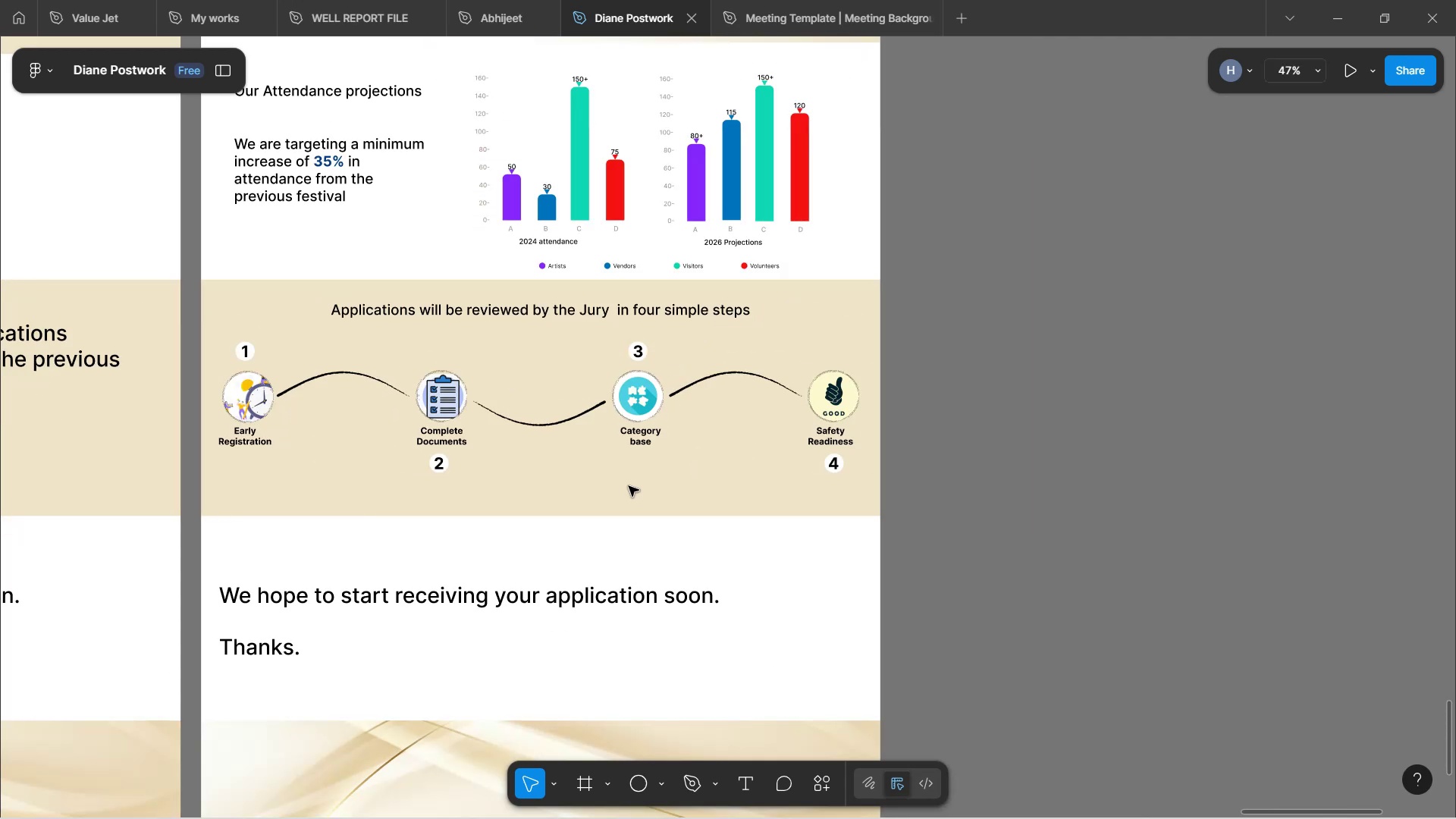 
key(Control+ControlLeft)
 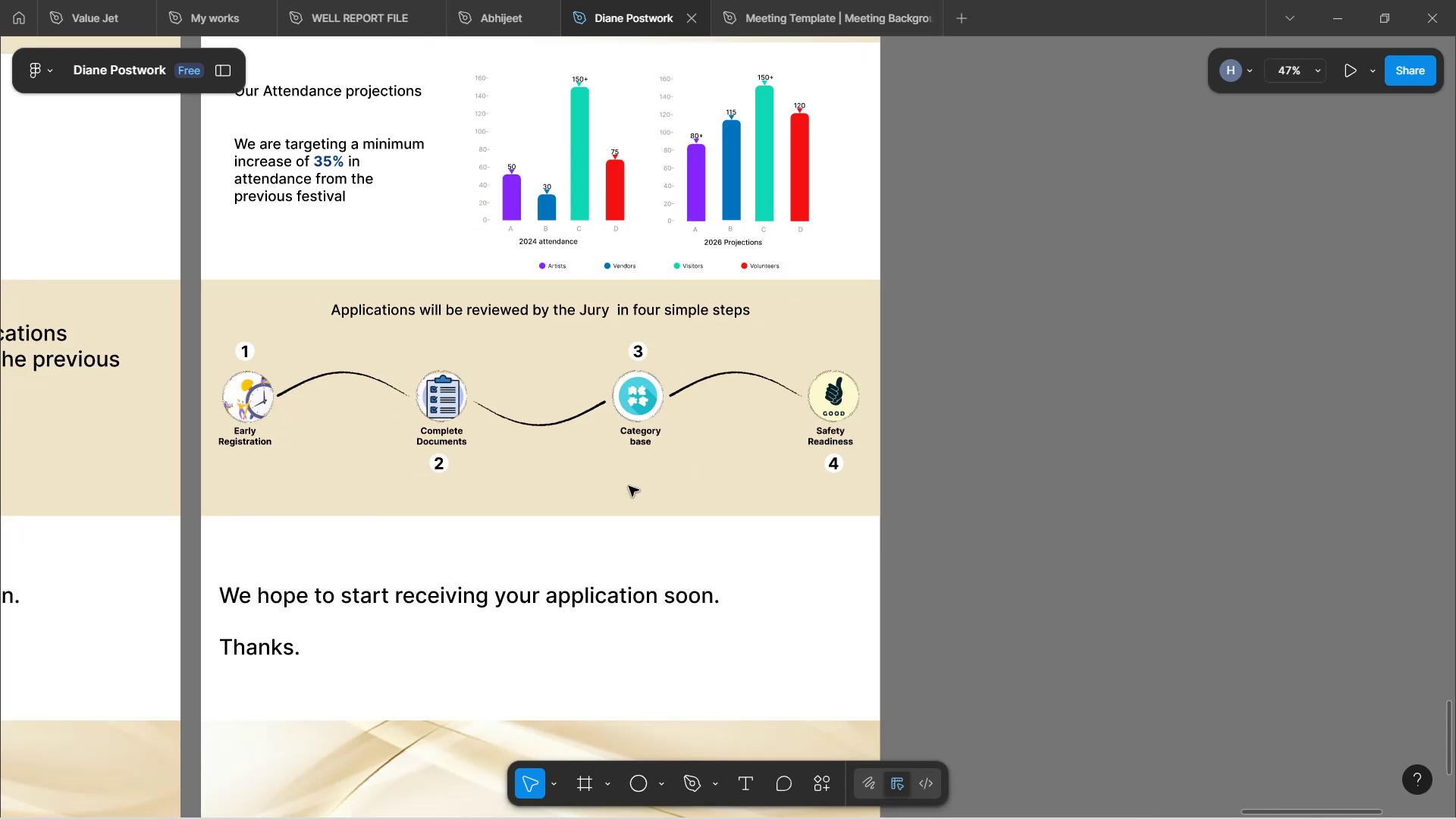 
key(Control+ControlLeft)
 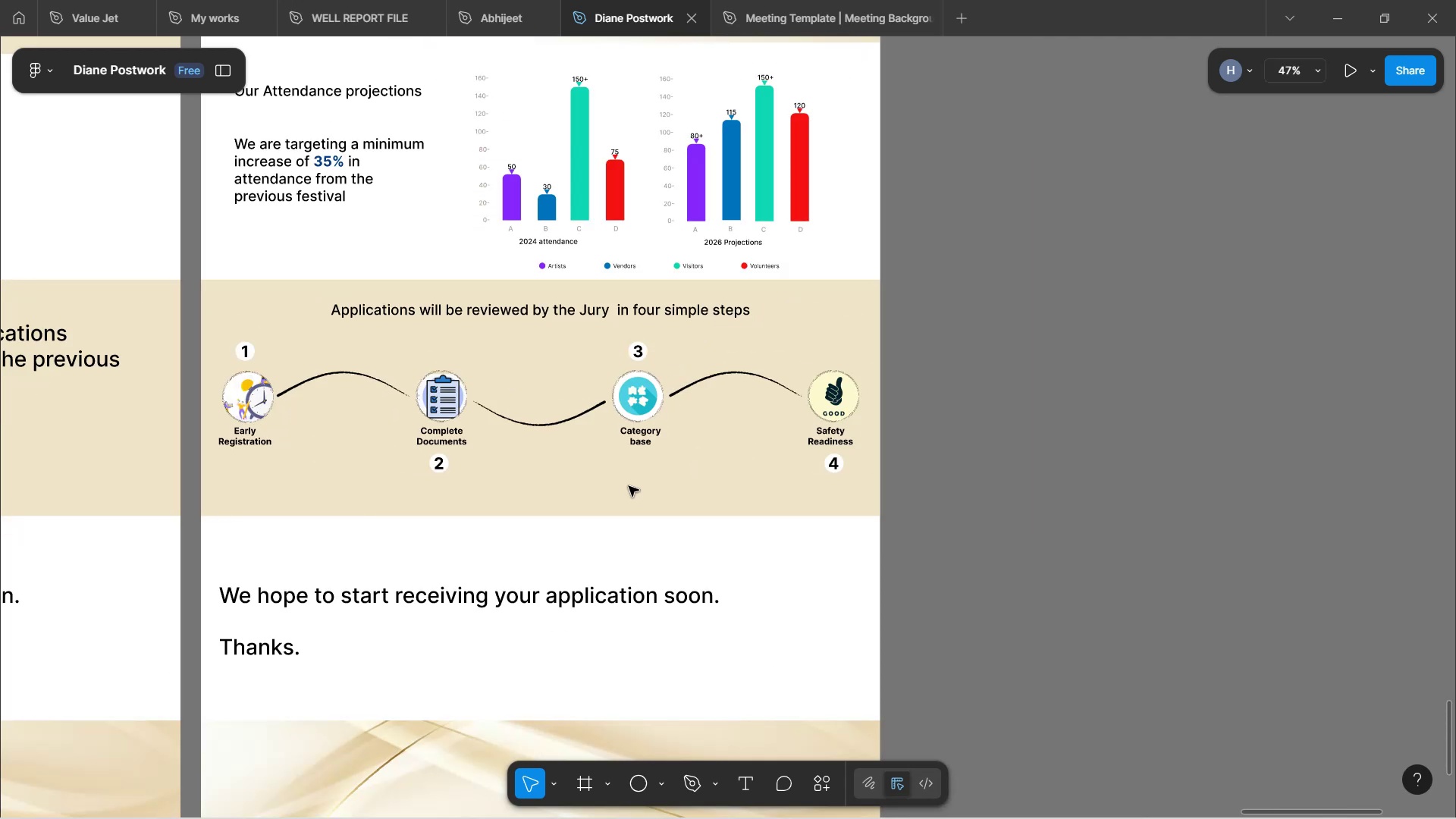 
key(Control+ControlLeft)
 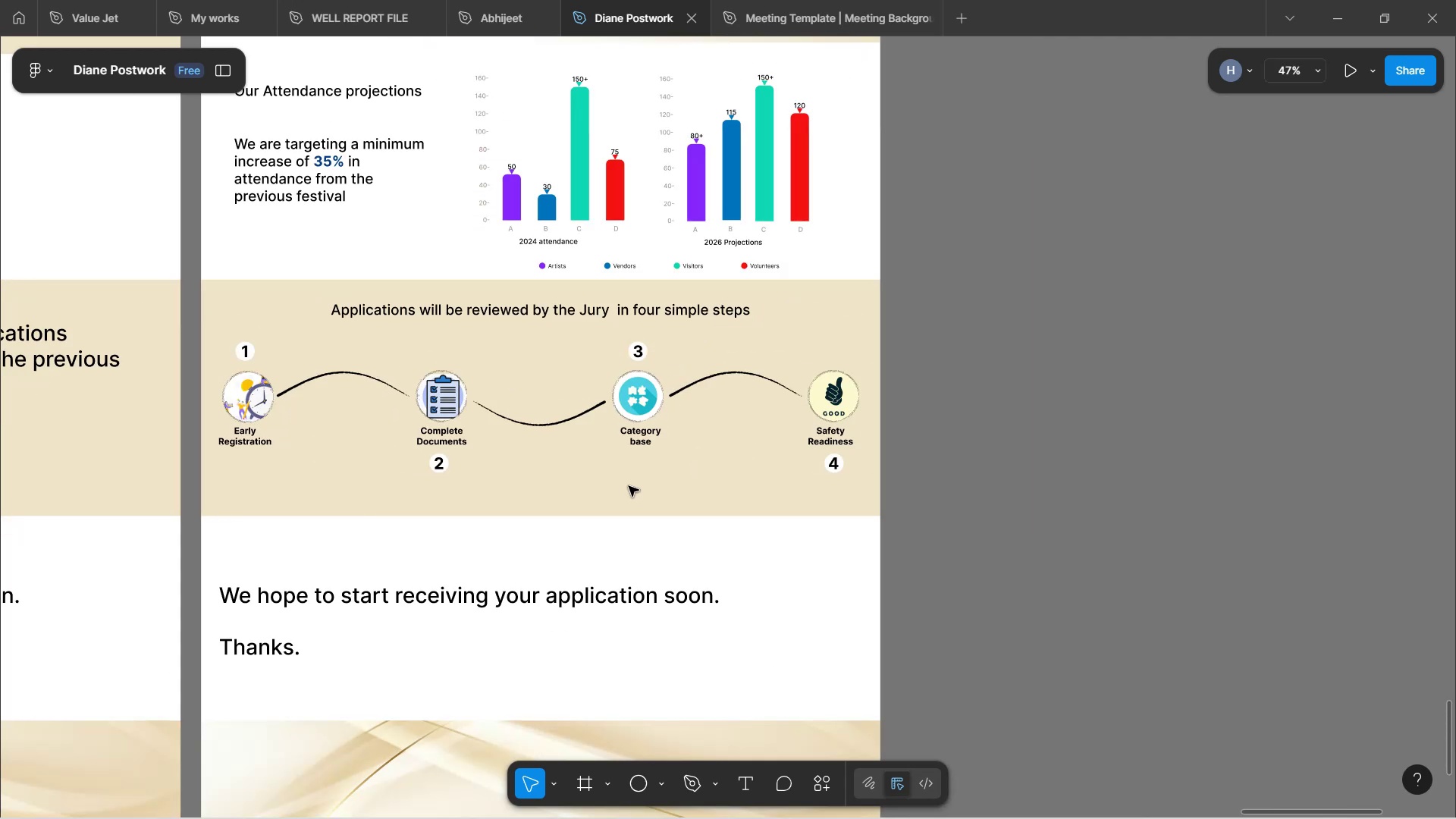 
key(Control+ControlLeft)
 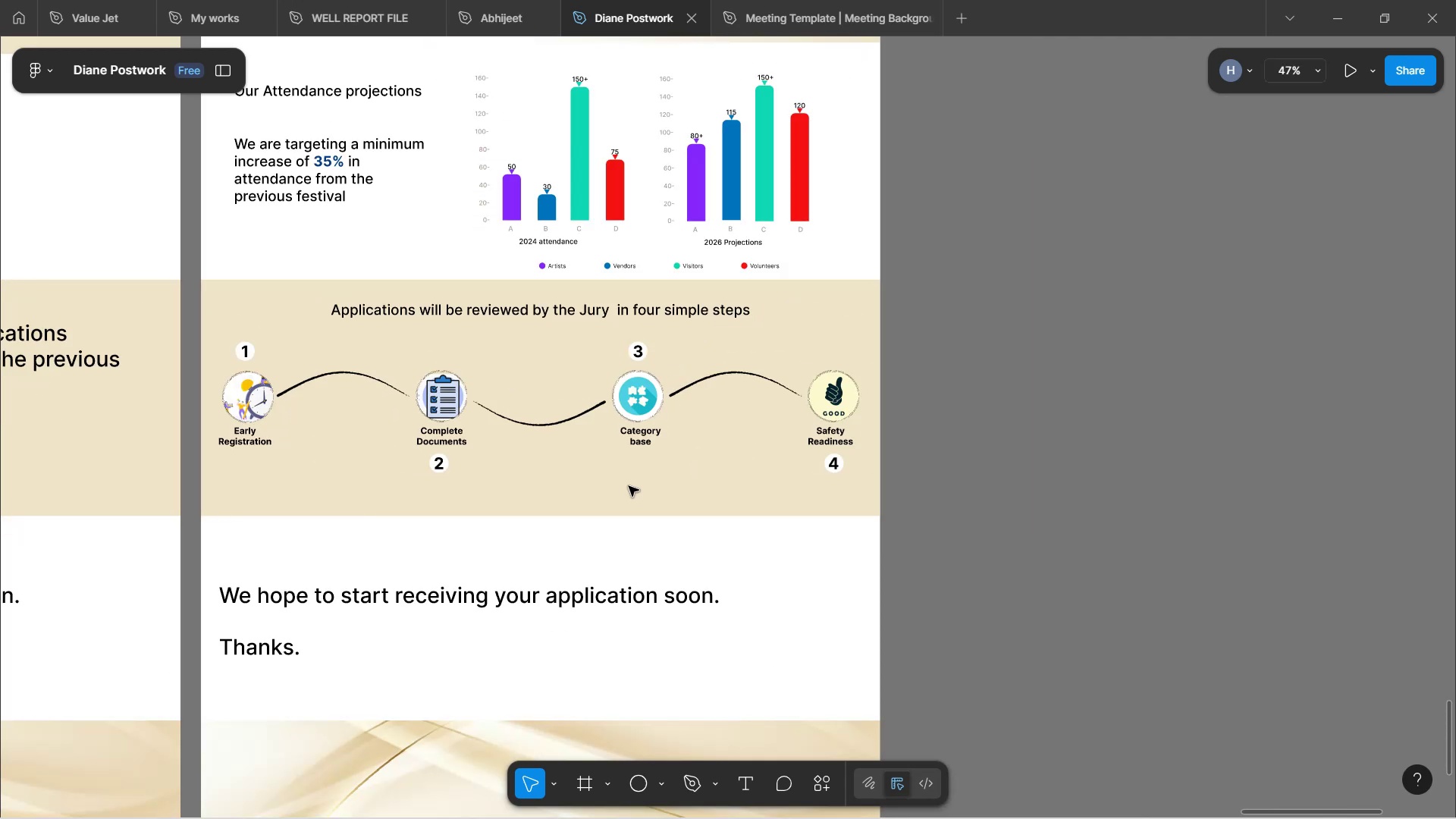 
key(Control+ControlLeft)
 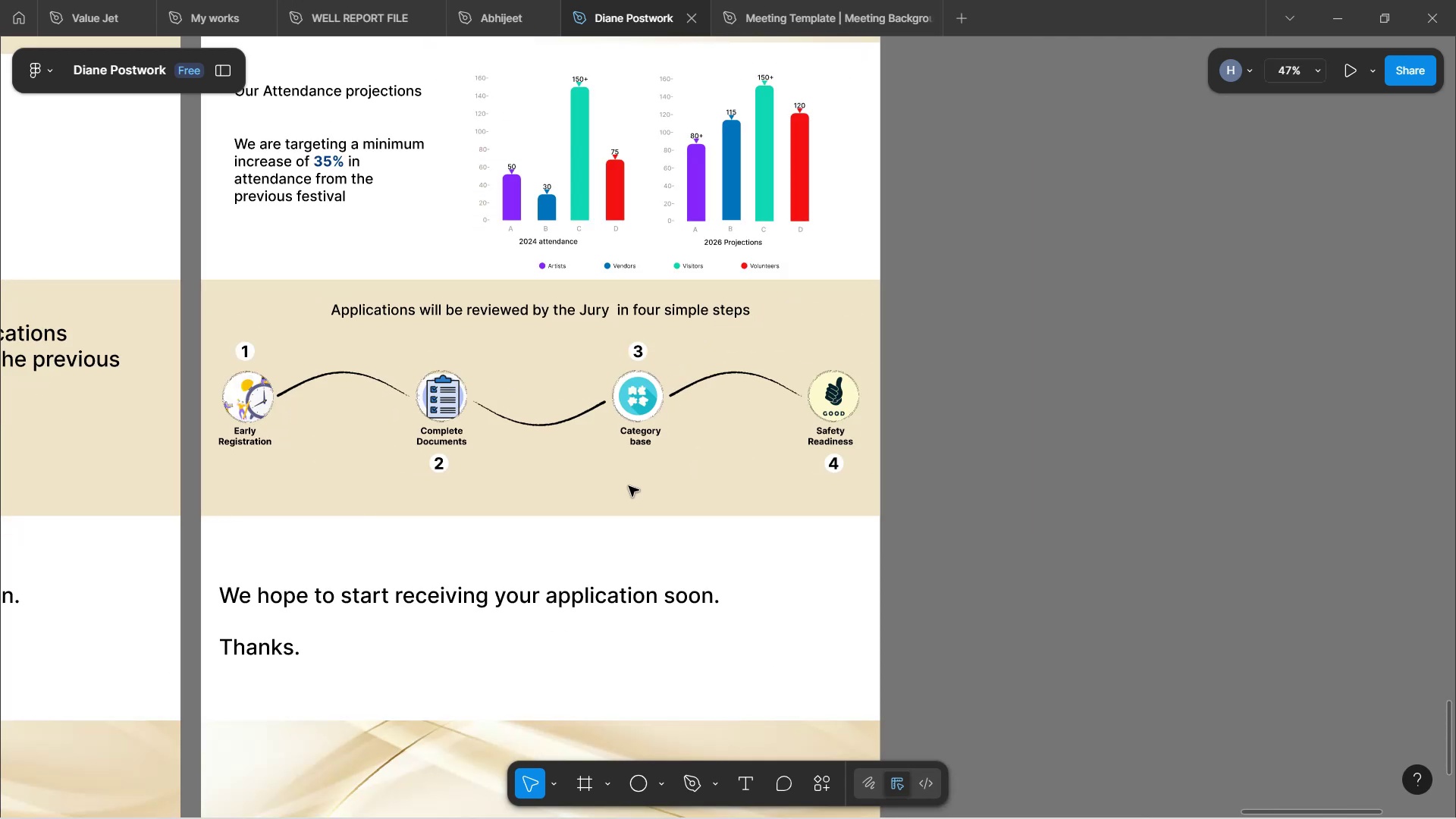 
key(Control+ControlLeft)
 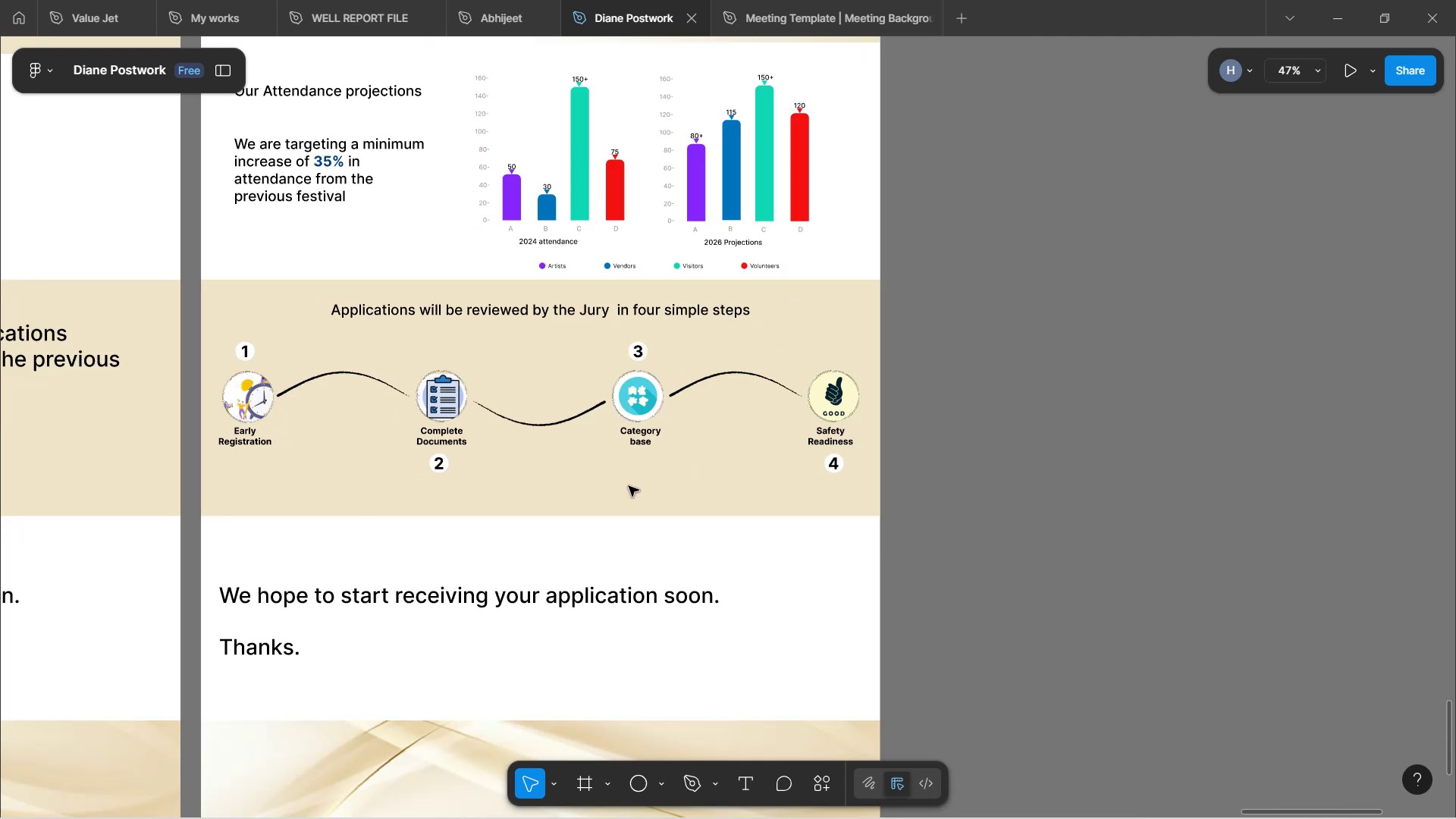 
key(Control+ControlLeft)
 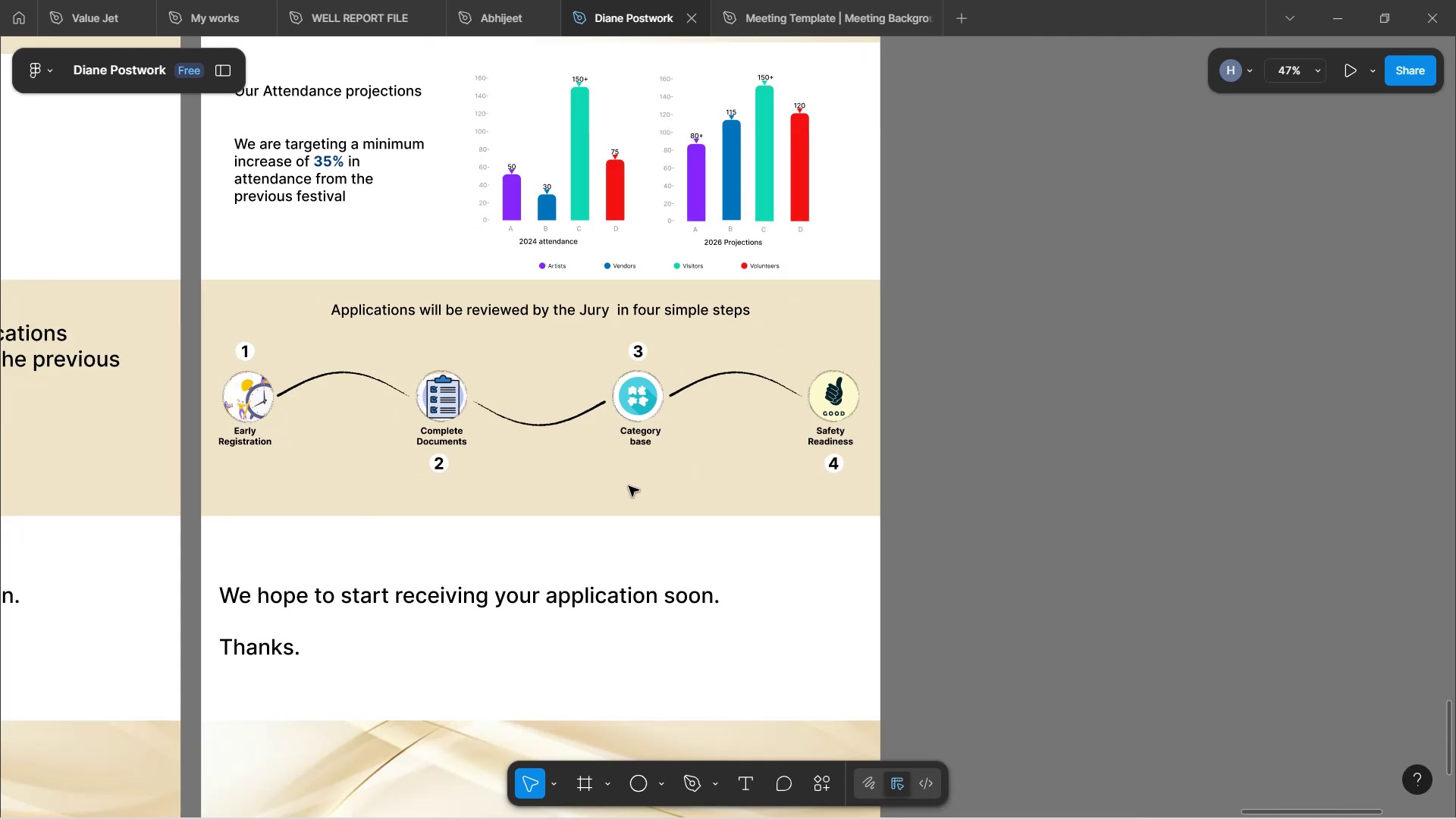 
key(Control+ControlLeft)
 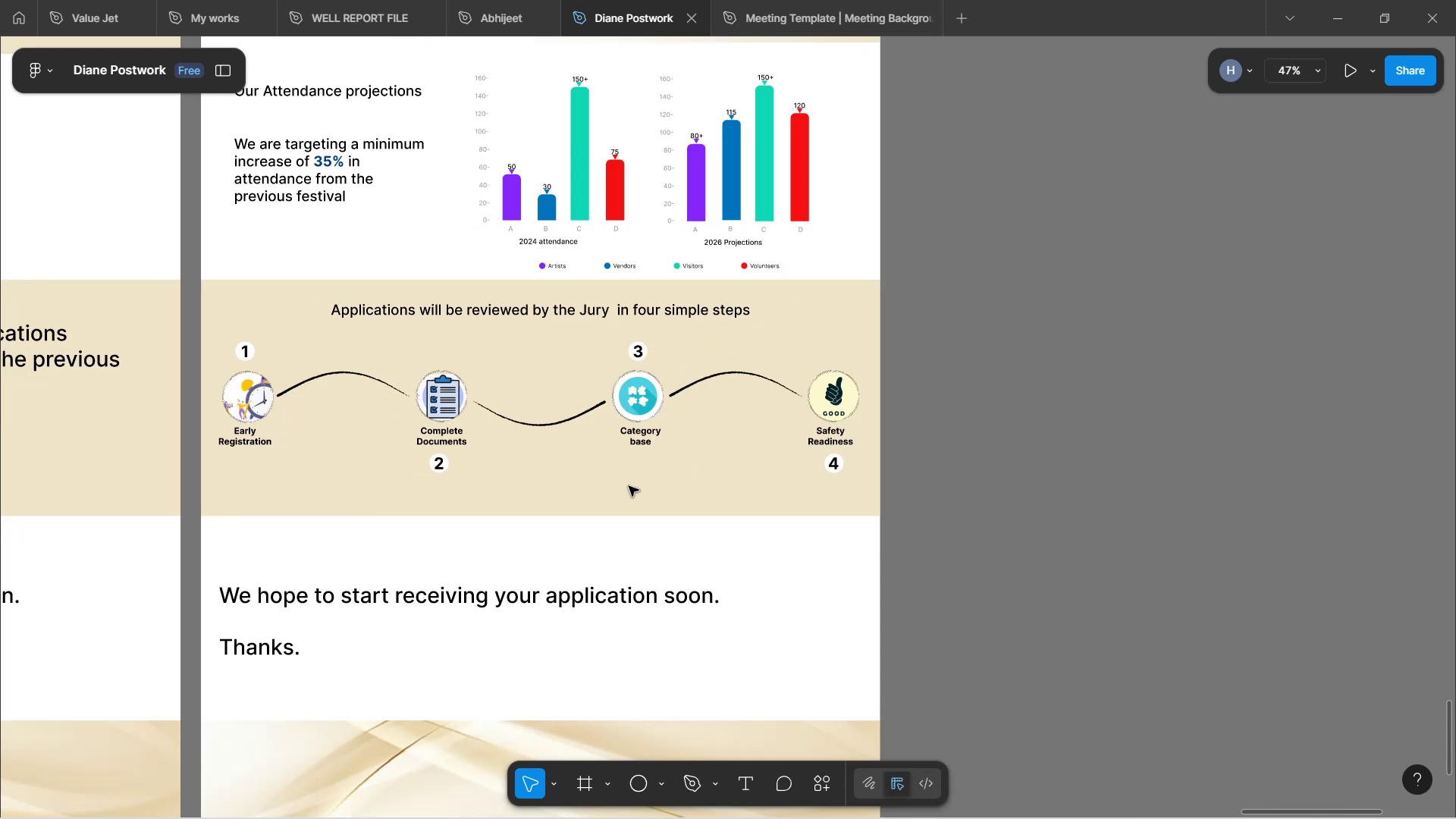 
key(Control+ControlLeft)
 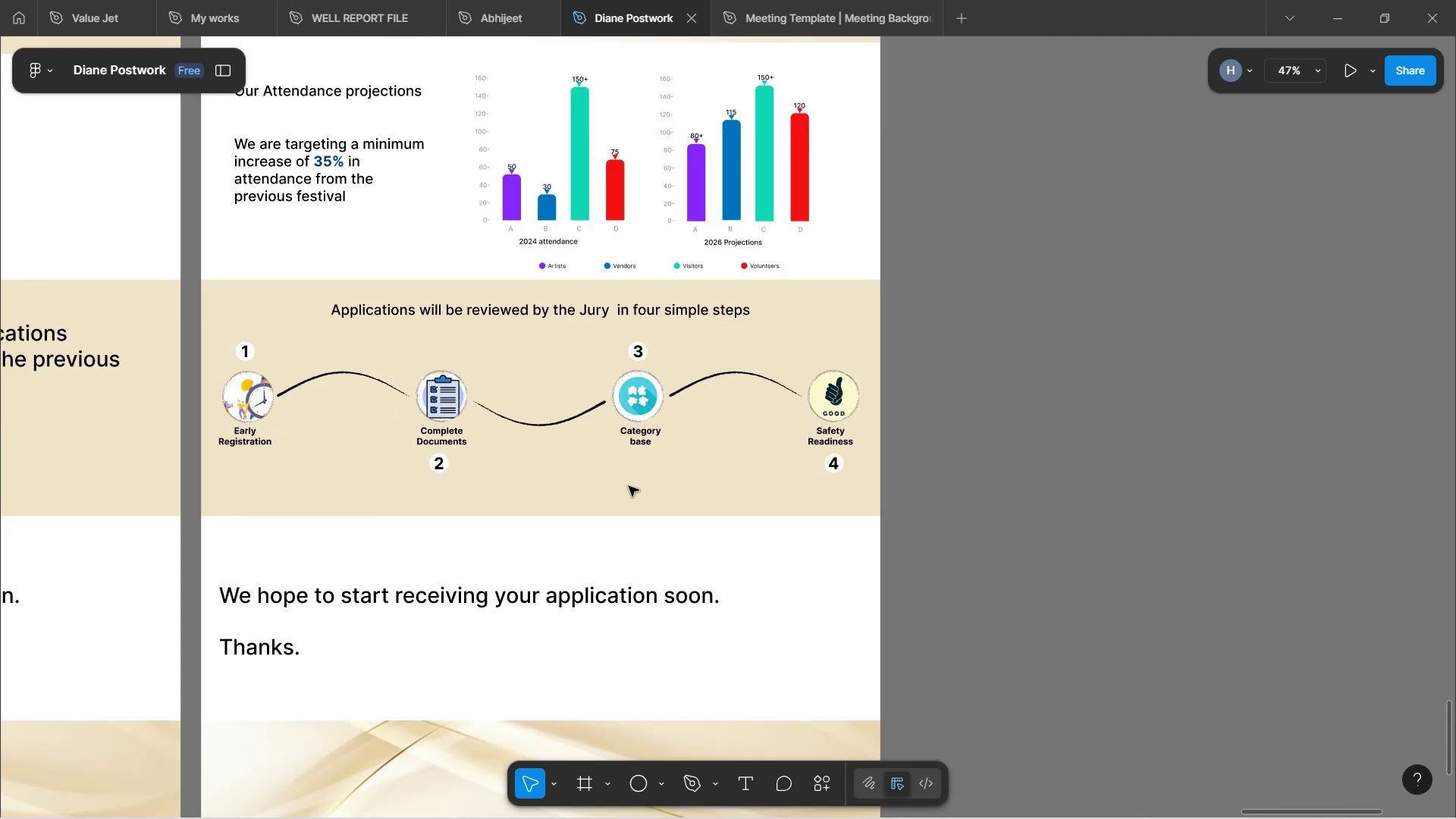 
key(Control+ControlLeft)
 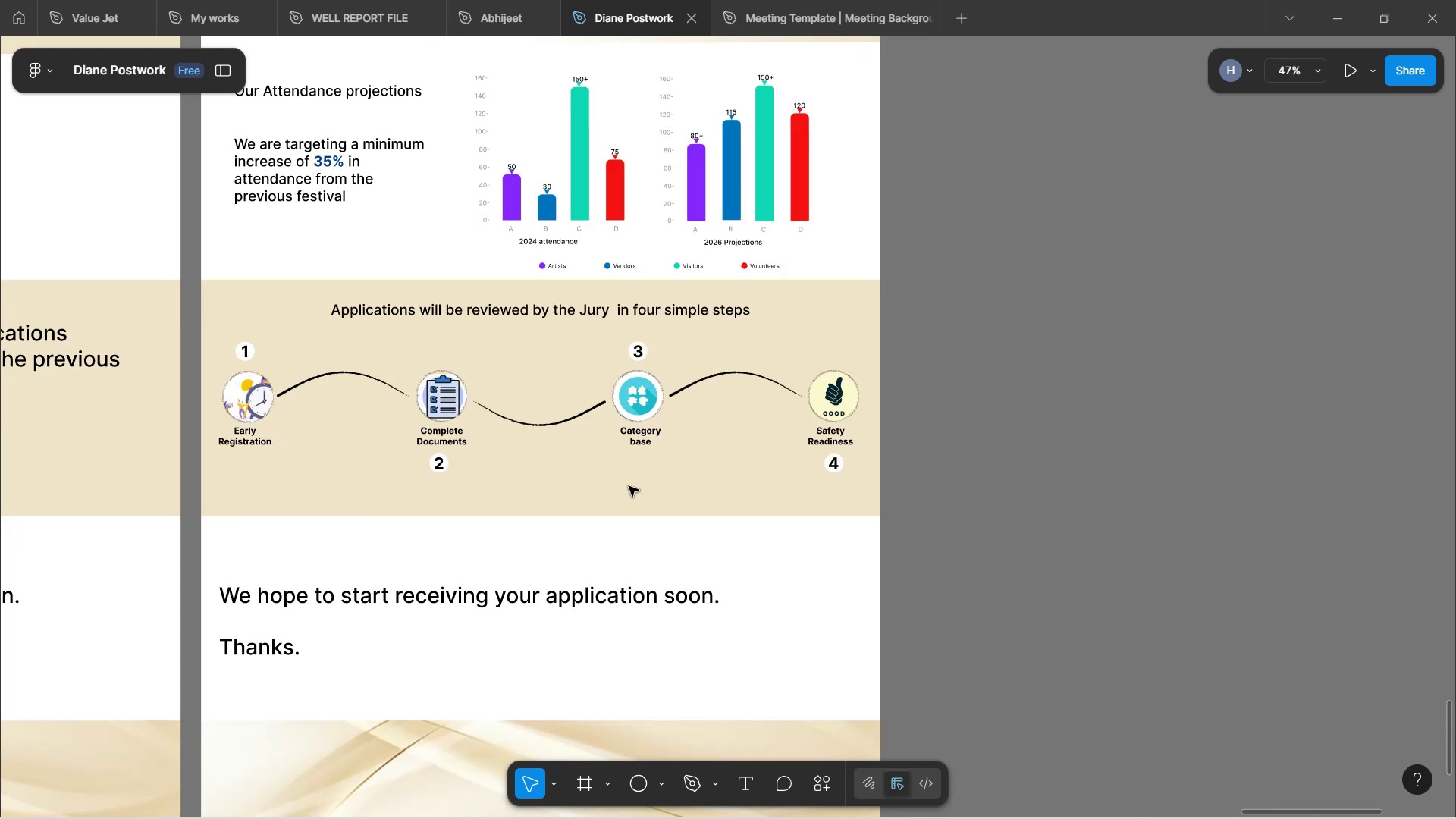 
key(Control+ControlLeft)
 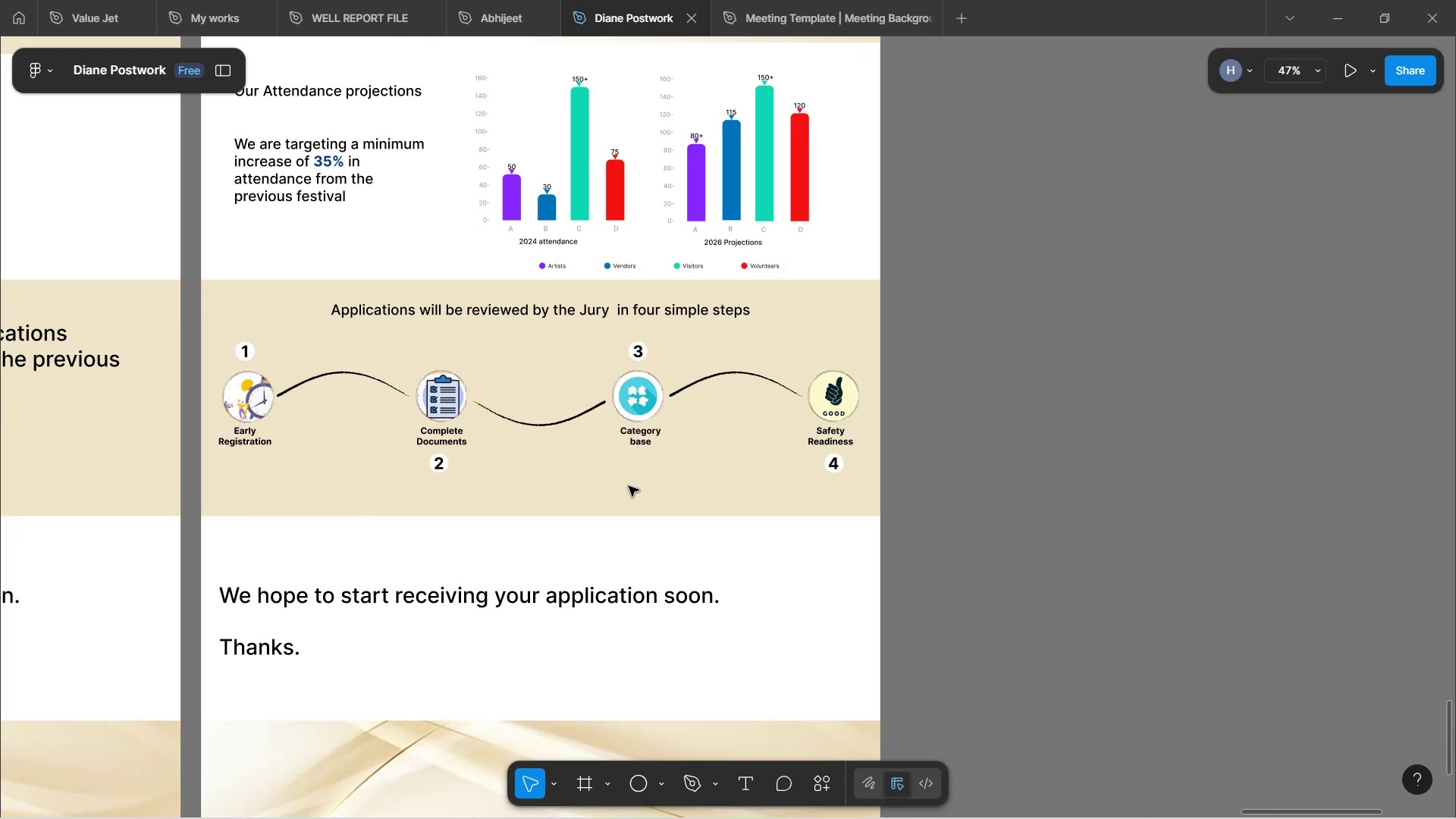 
key(Control+ControlLeft)
 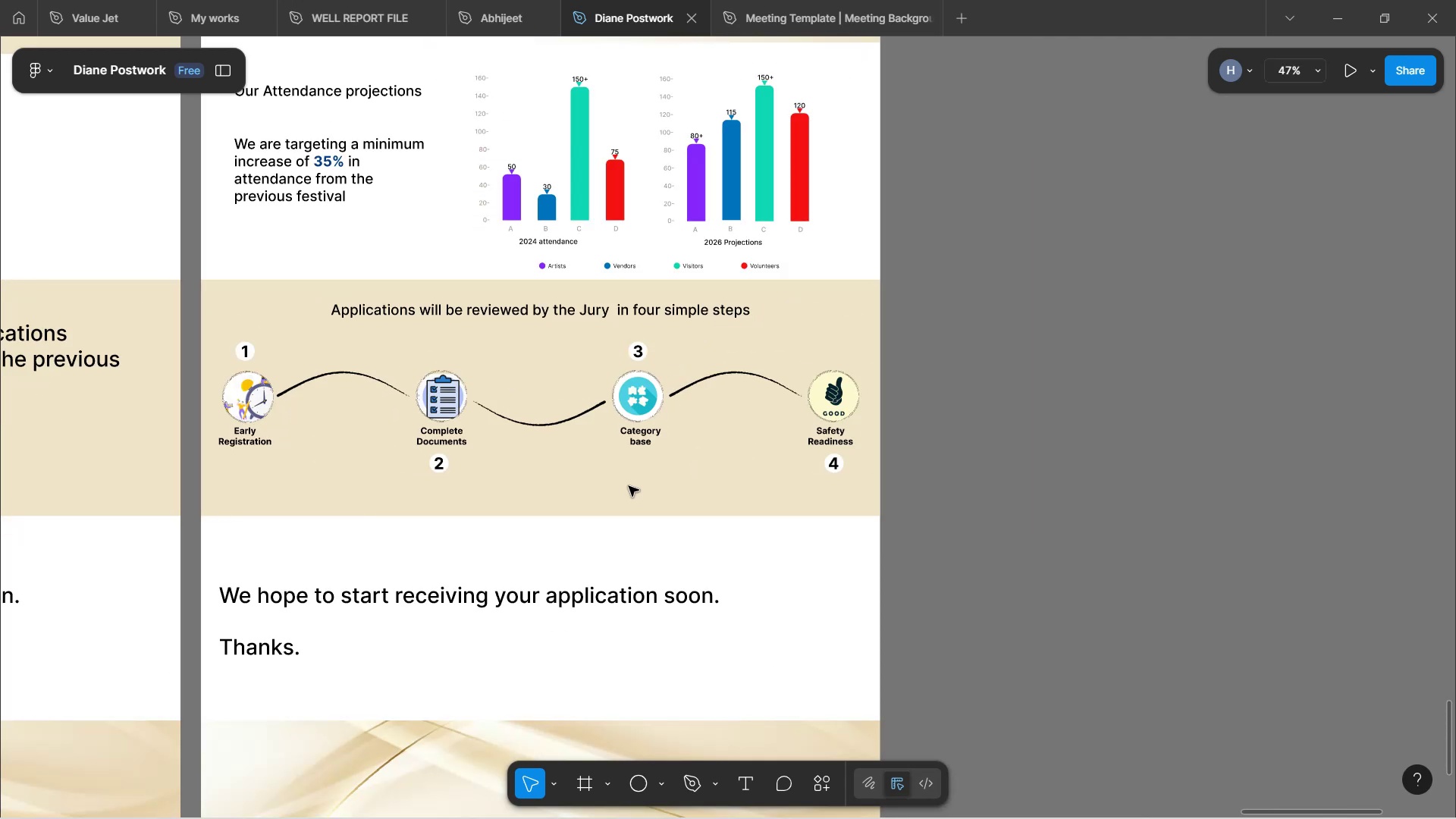 
key(Control+ControlLeft)
 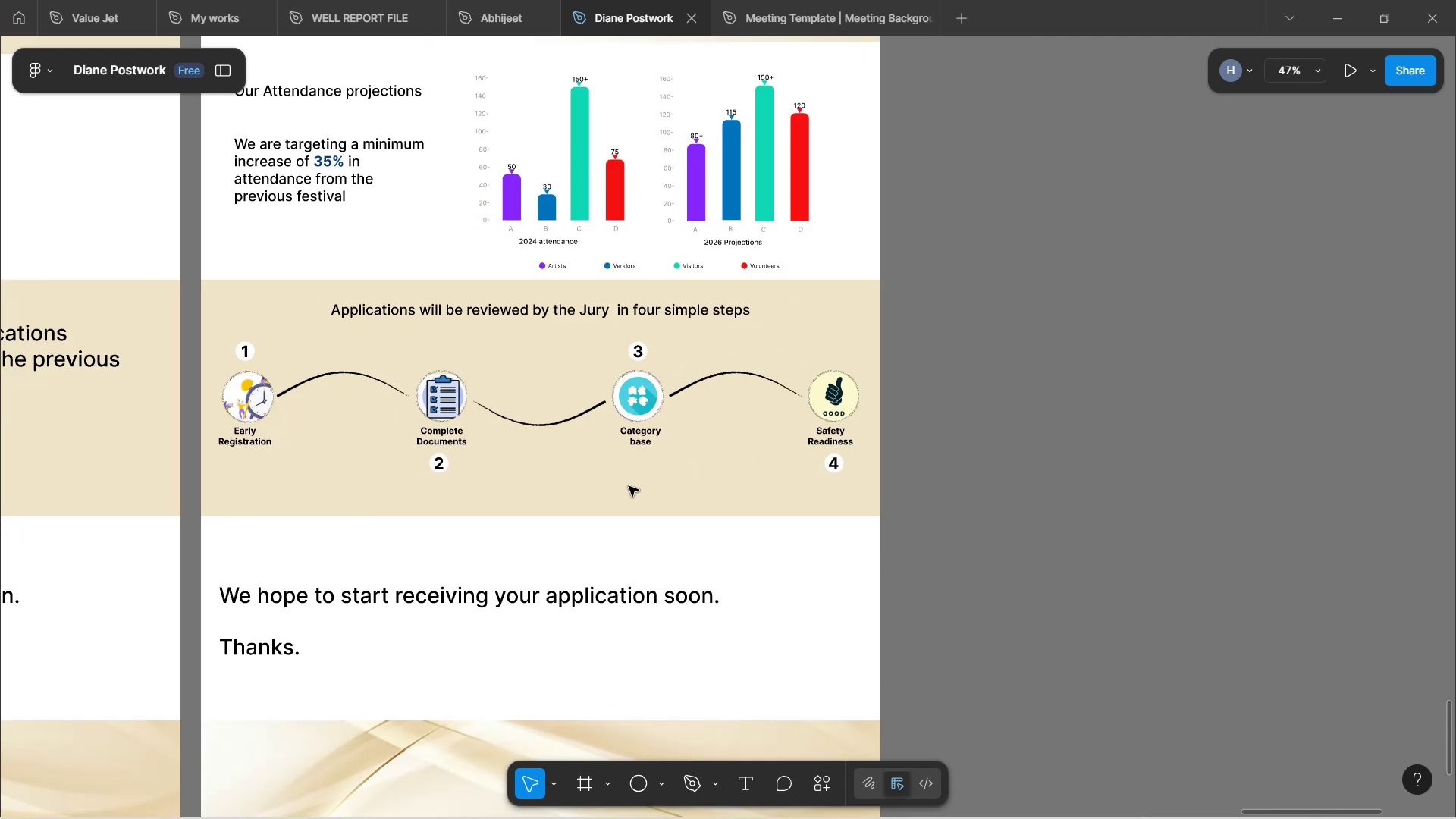 
key(Control+ControlLeft)
 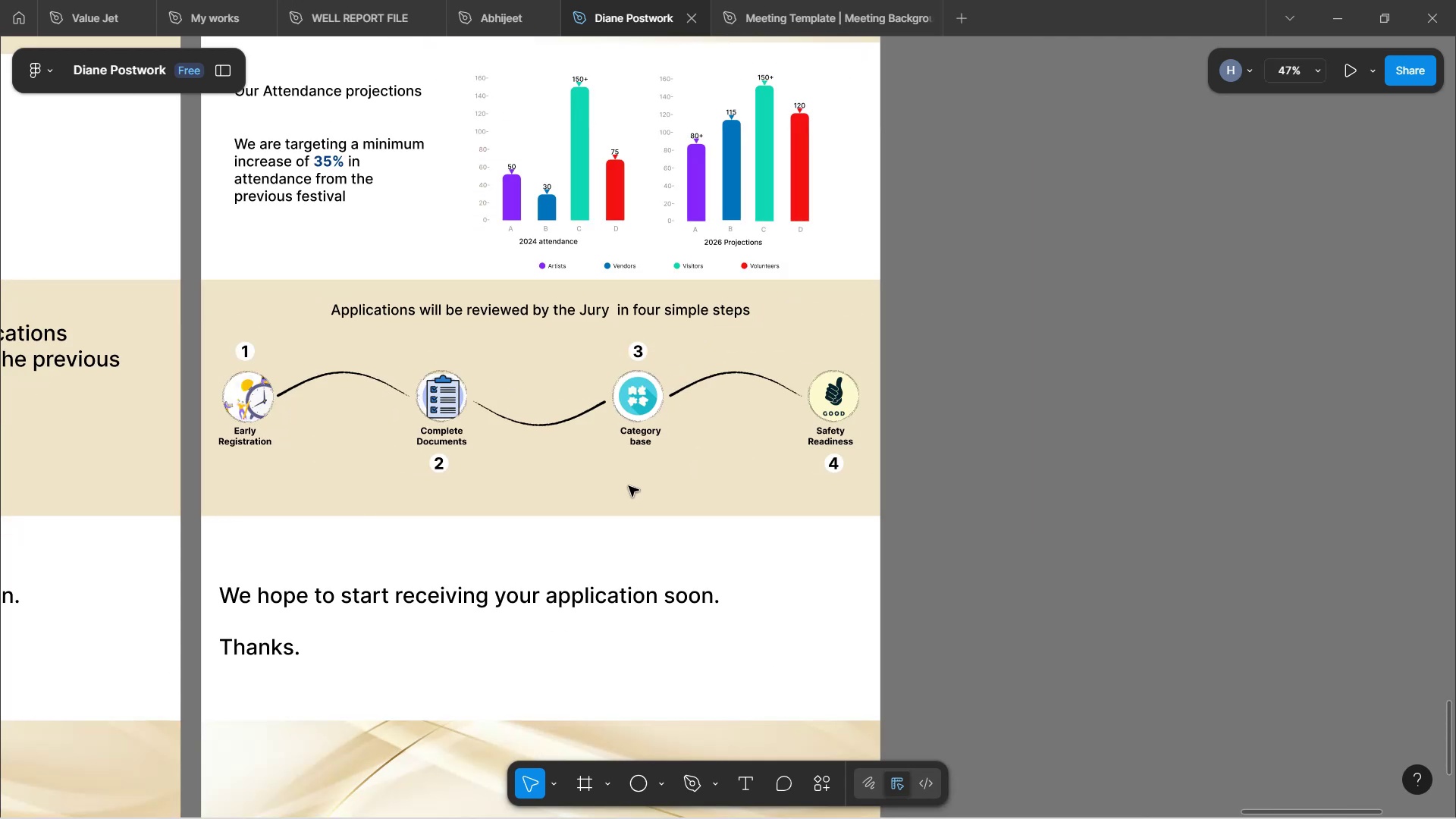 
key(Control+ControlLeft)
 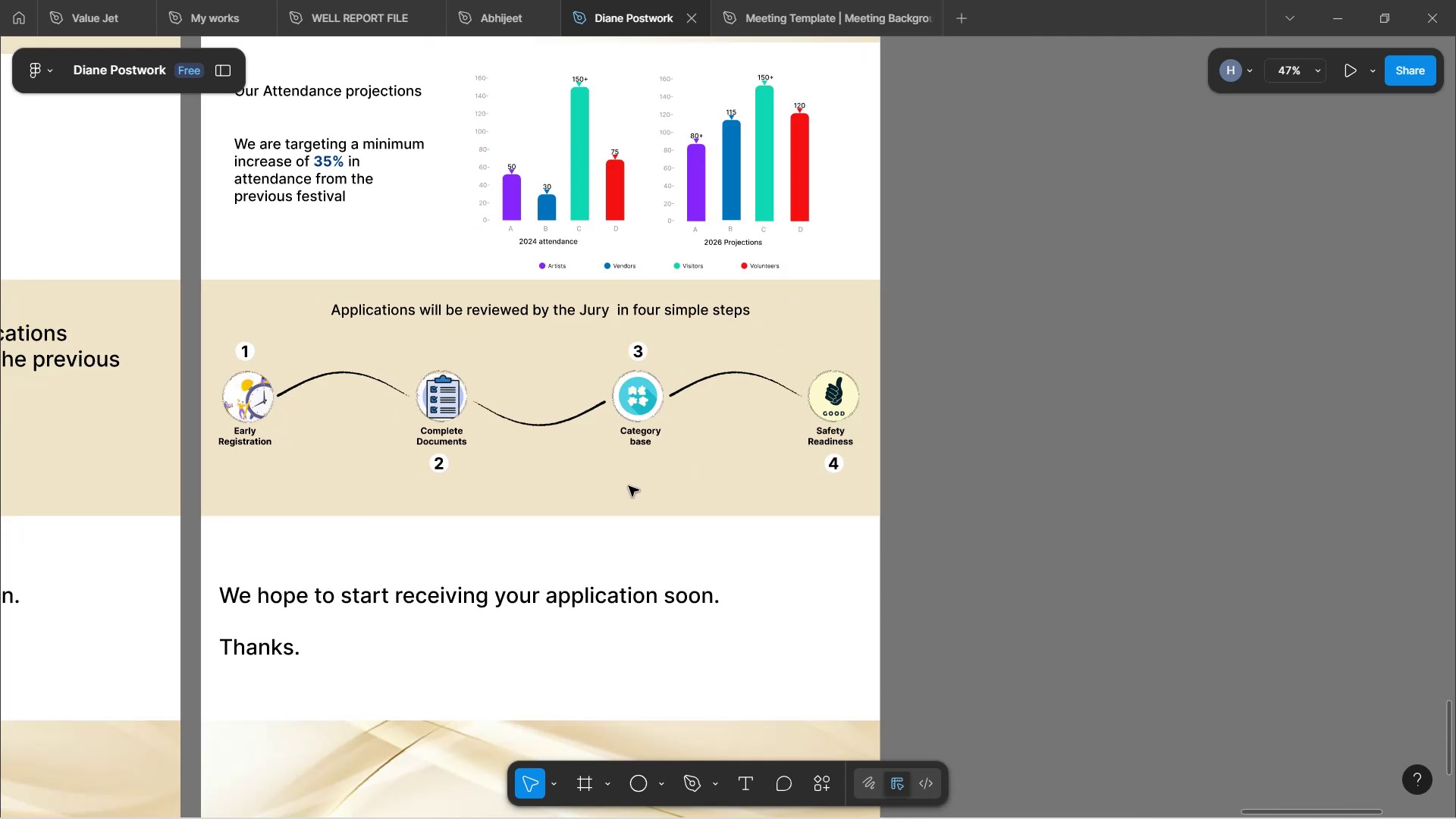 
key(Control+ControlLeft)
 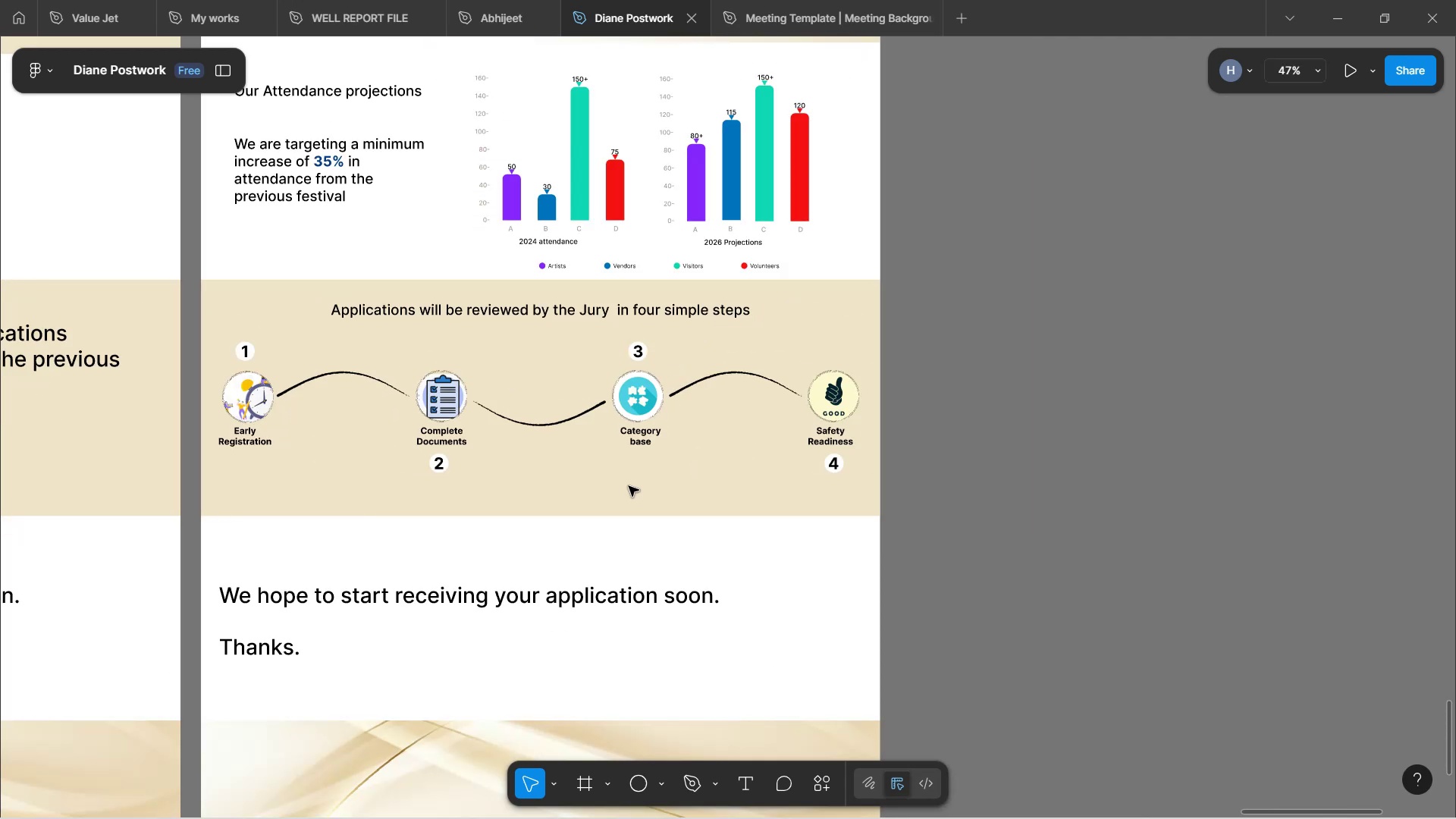 
key(Control+ControlLeft)
 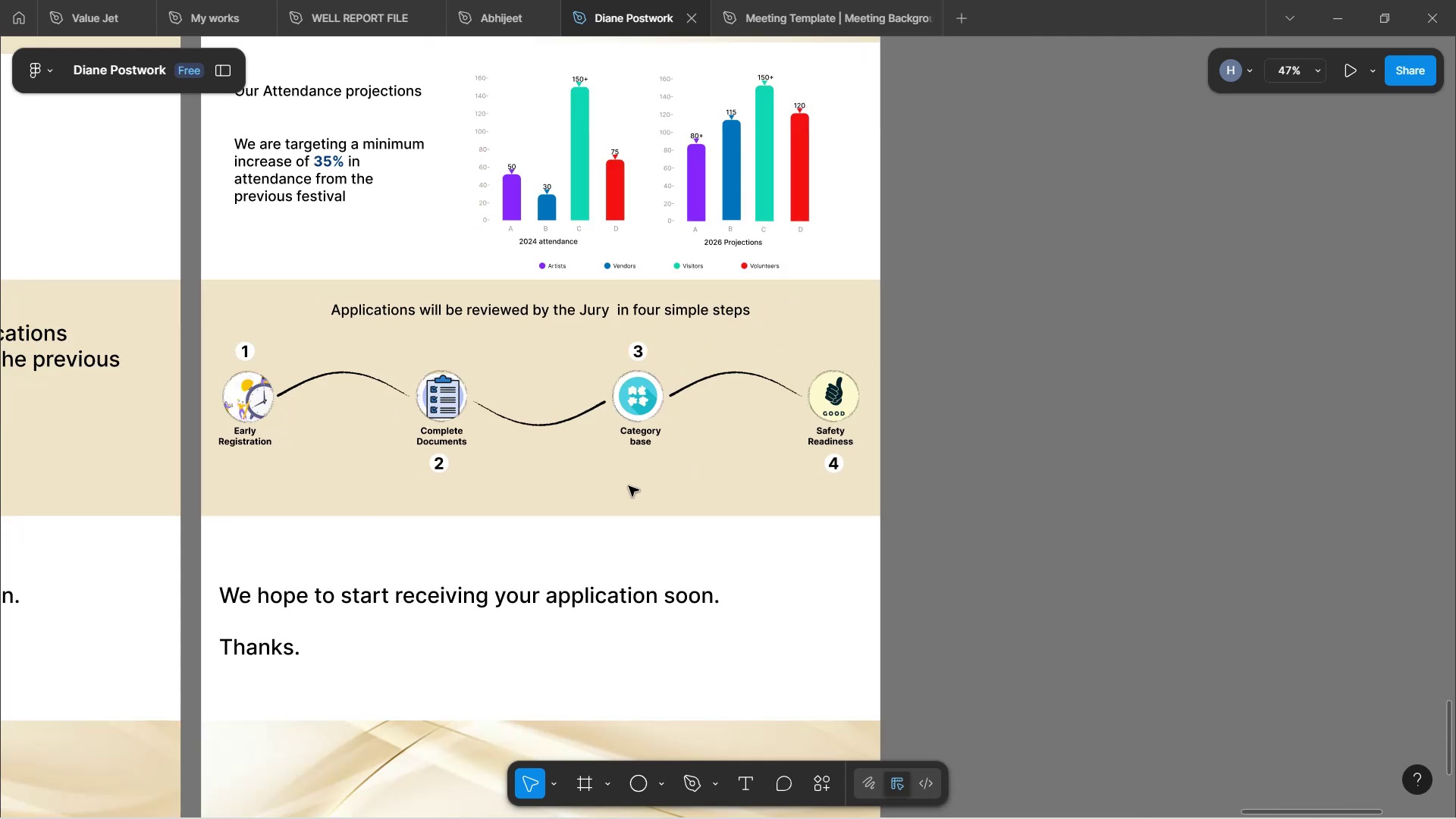 
key(Control+ControlLeft)
 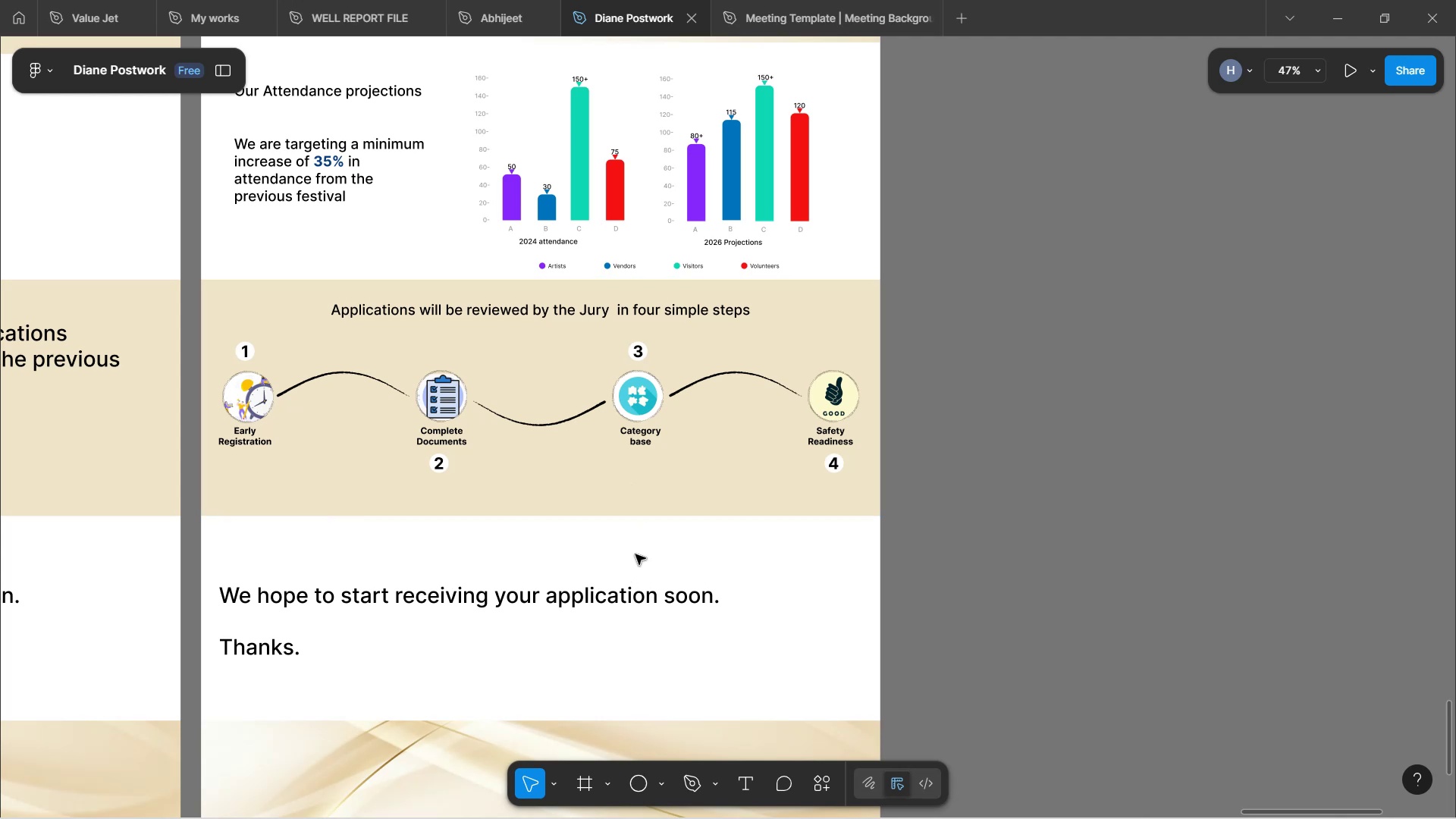 
double_click([642, 309])
 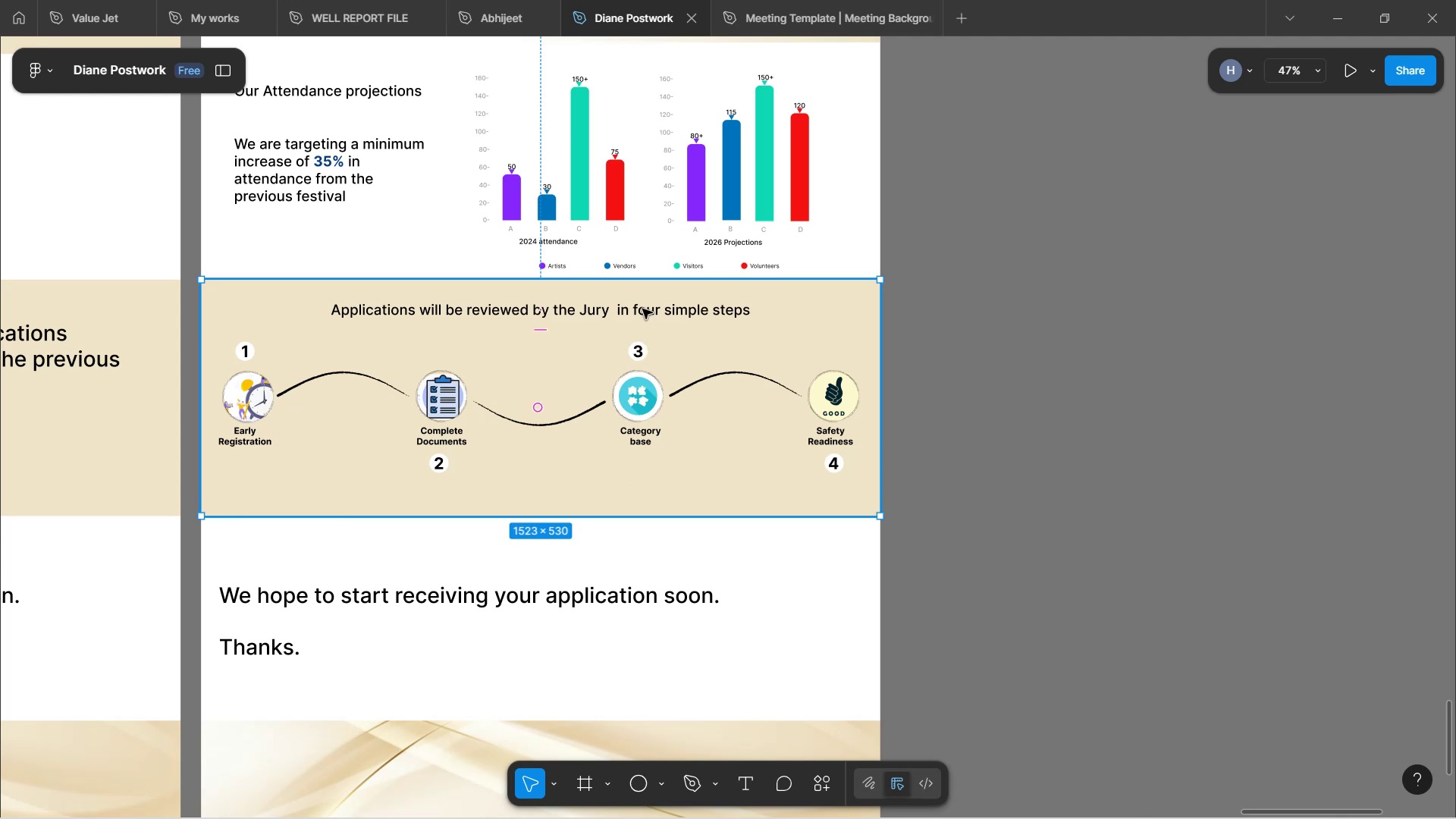 
hold_key(key=ControlLeft, duration=0.73)
scroll: coordinate [649, 423], scroll_direction: up, amount: 3.0
 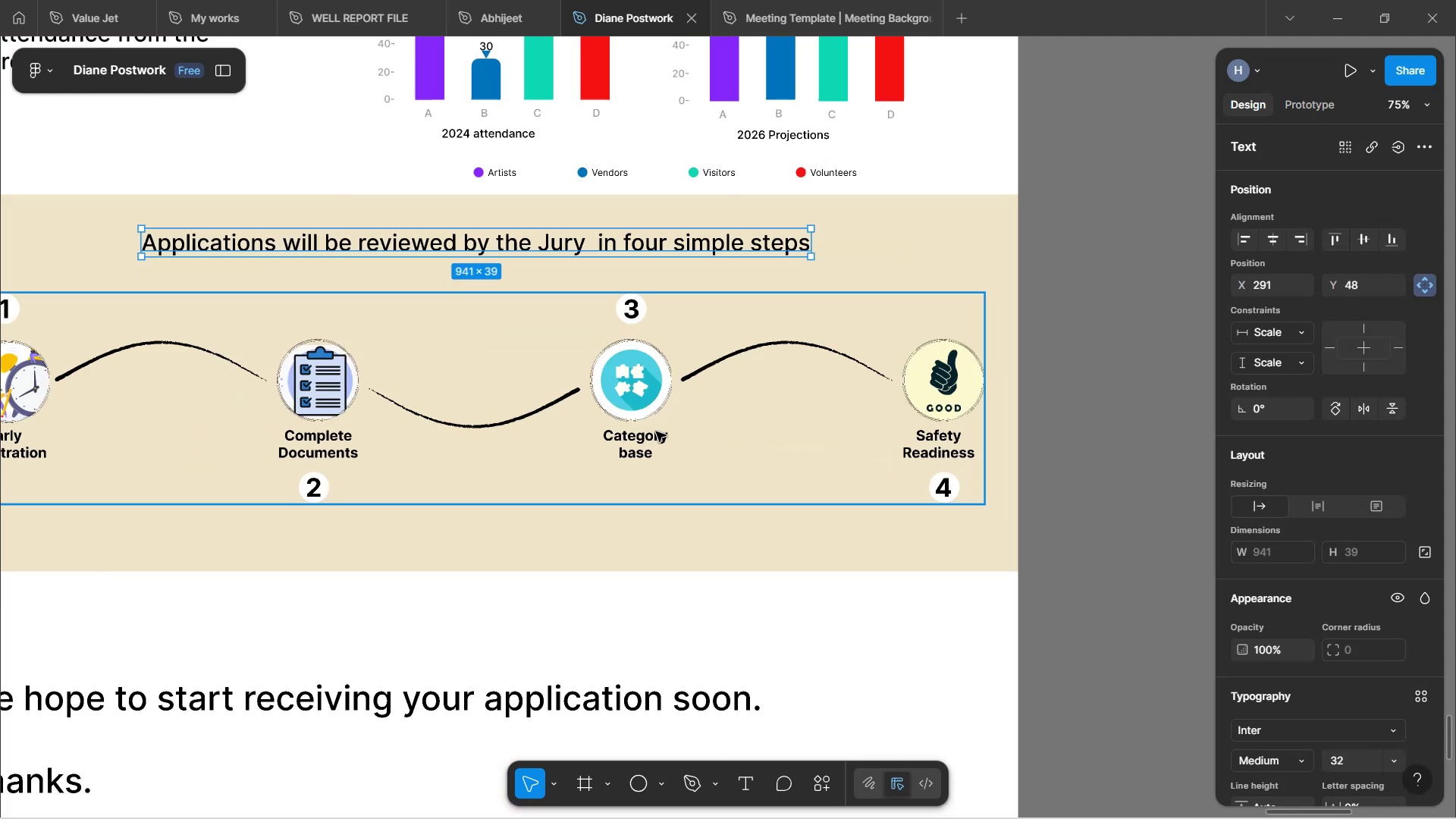 
left_click([906, 611])
 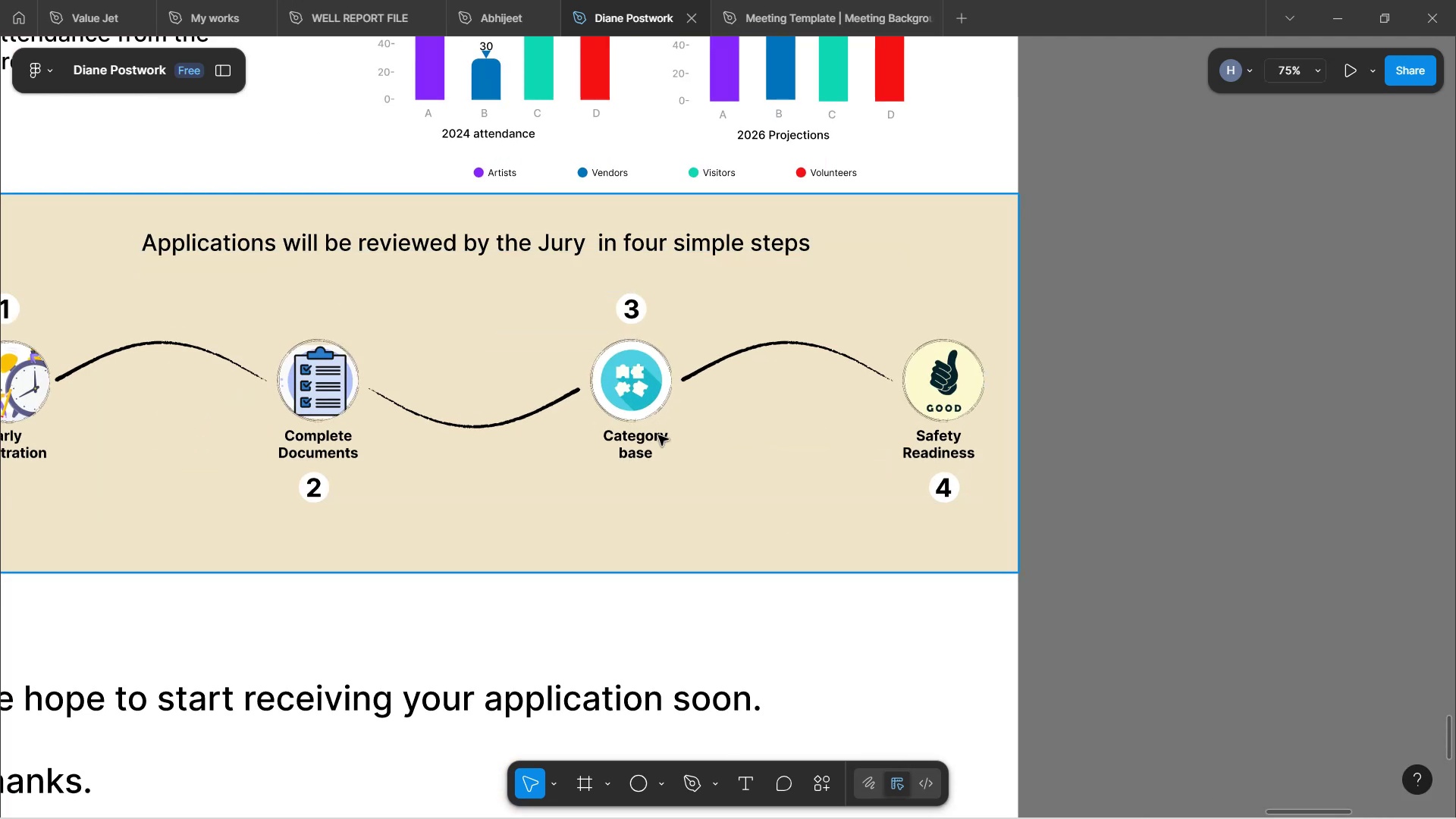 
double_click([636, 404])
 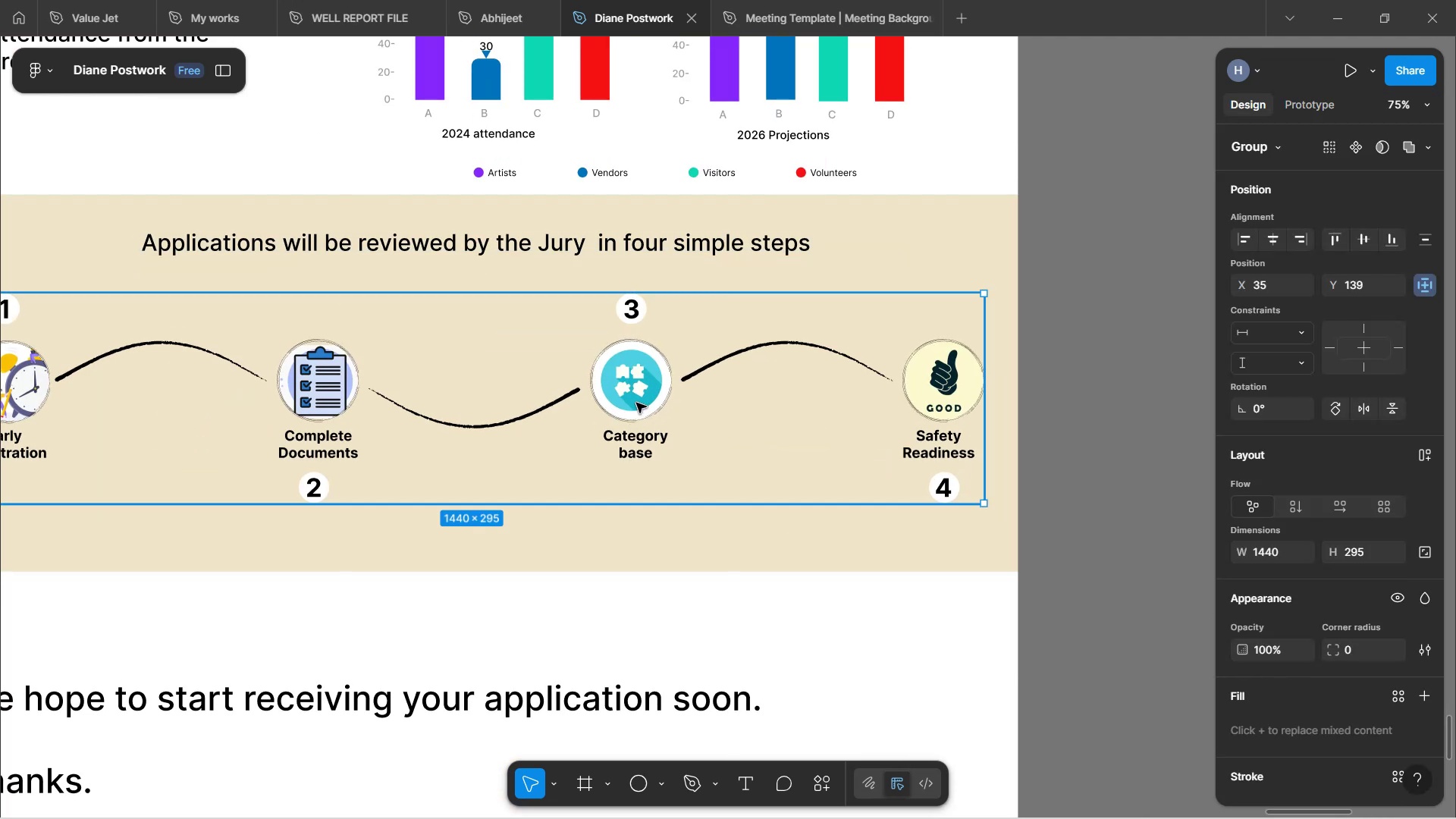 
hold_key(key=ControlLeft, duration=0.32)
 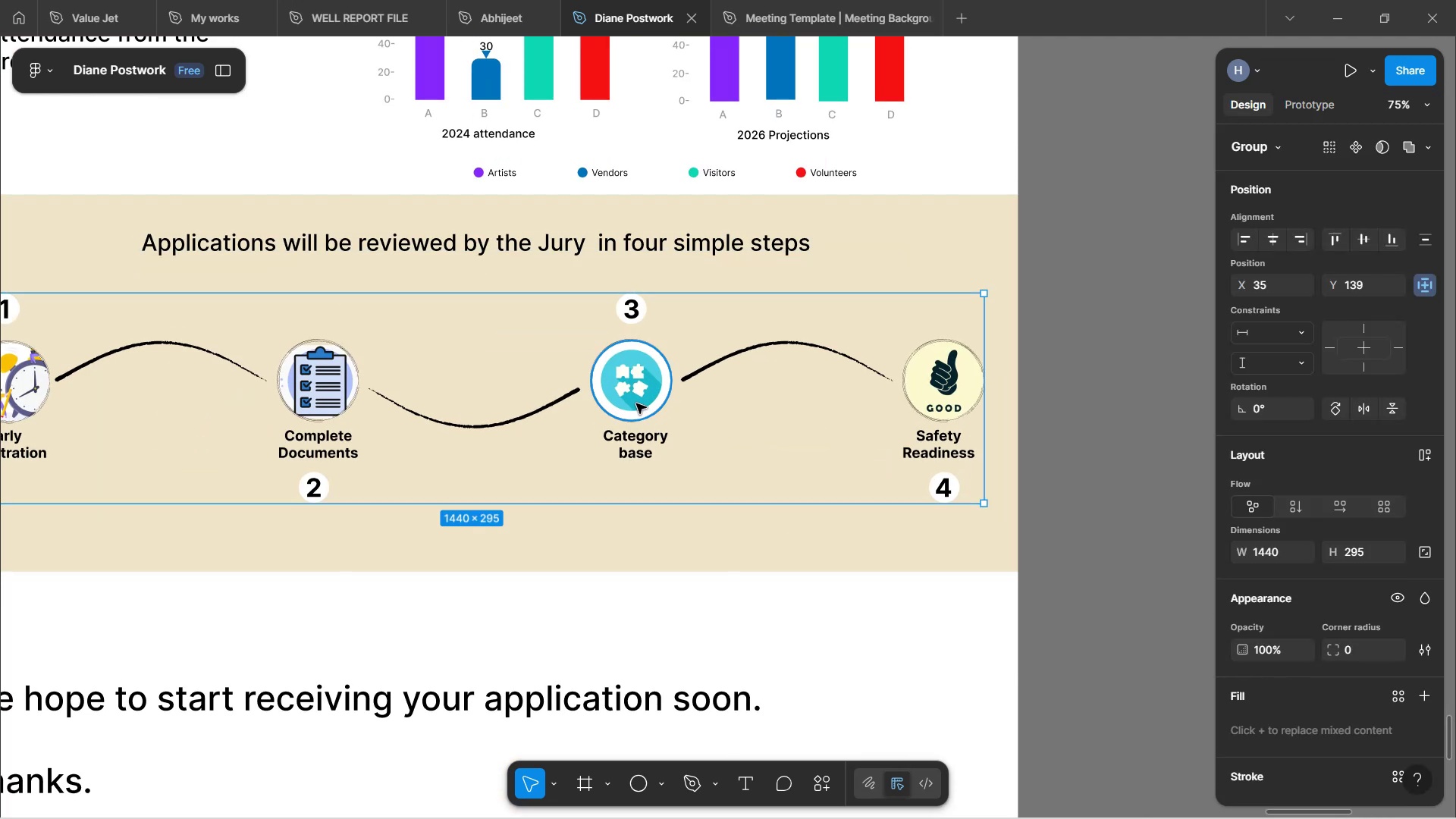 
hold_key(key=ShiftLeft, duration=1.53)
scroll: coordinate [636, 406], scroll_direction: up, amount: 3.0
 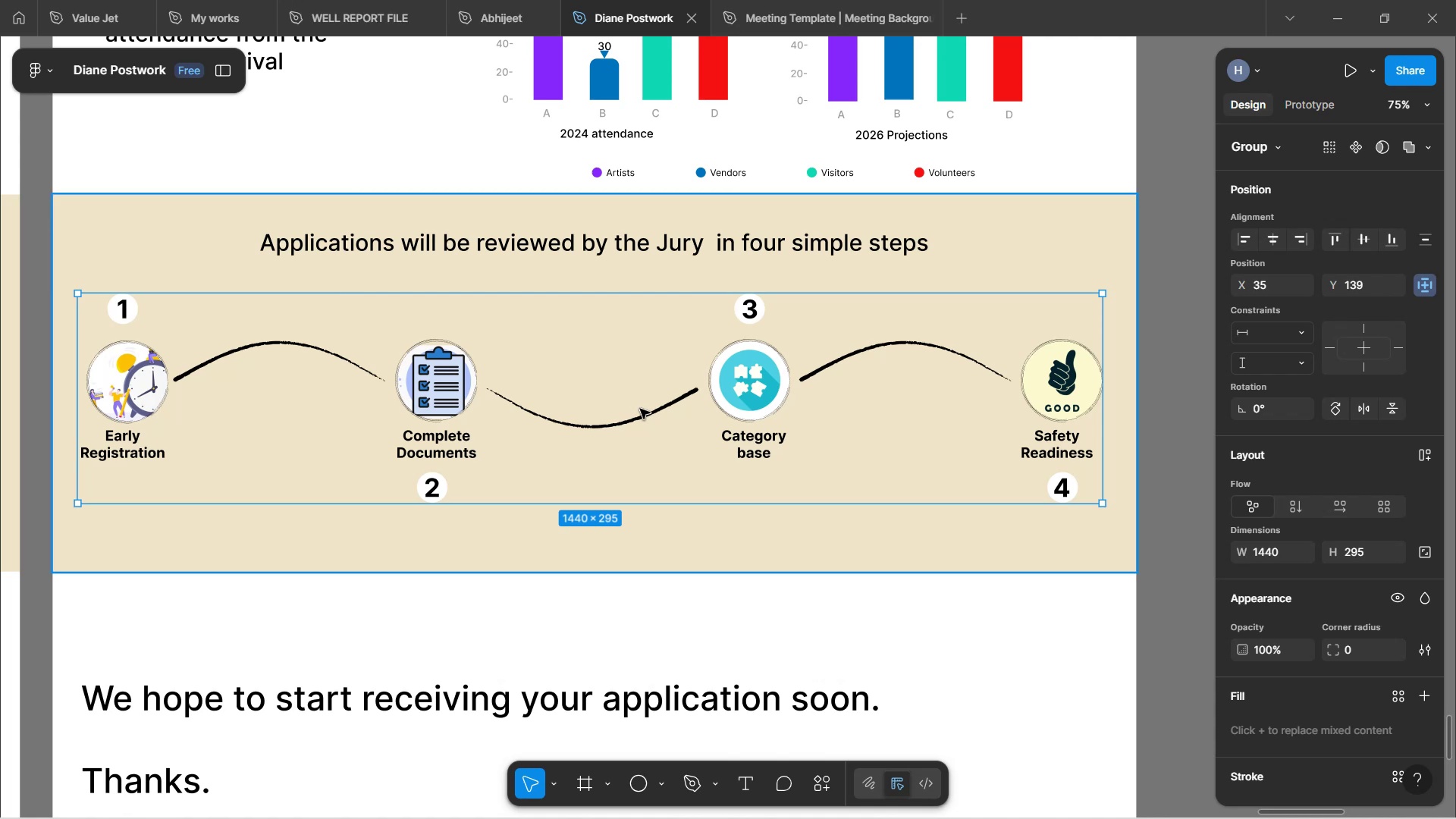 
hold_key(key=ArrowUp, duration=1.33)
 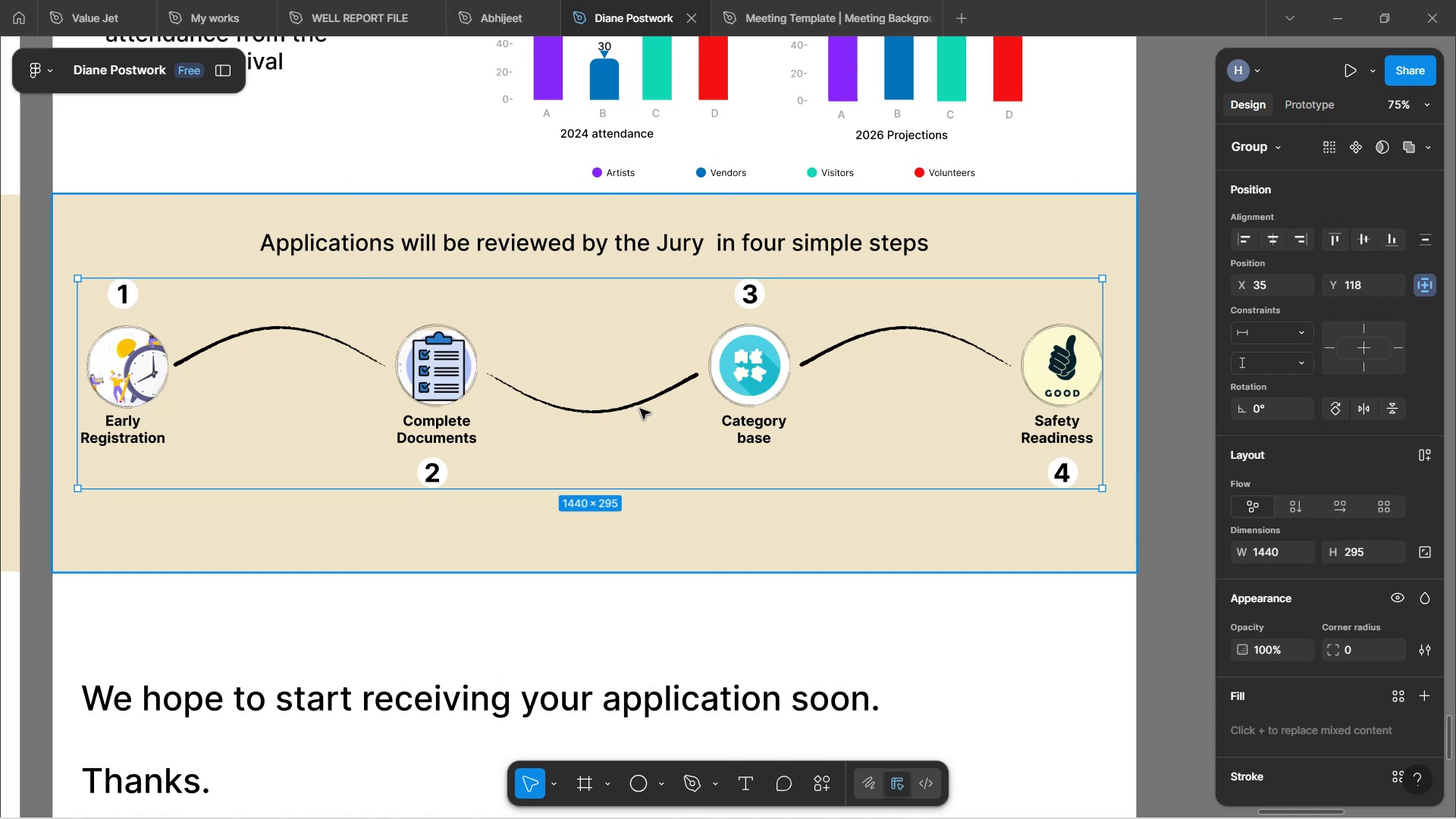 
wait(12.44)
 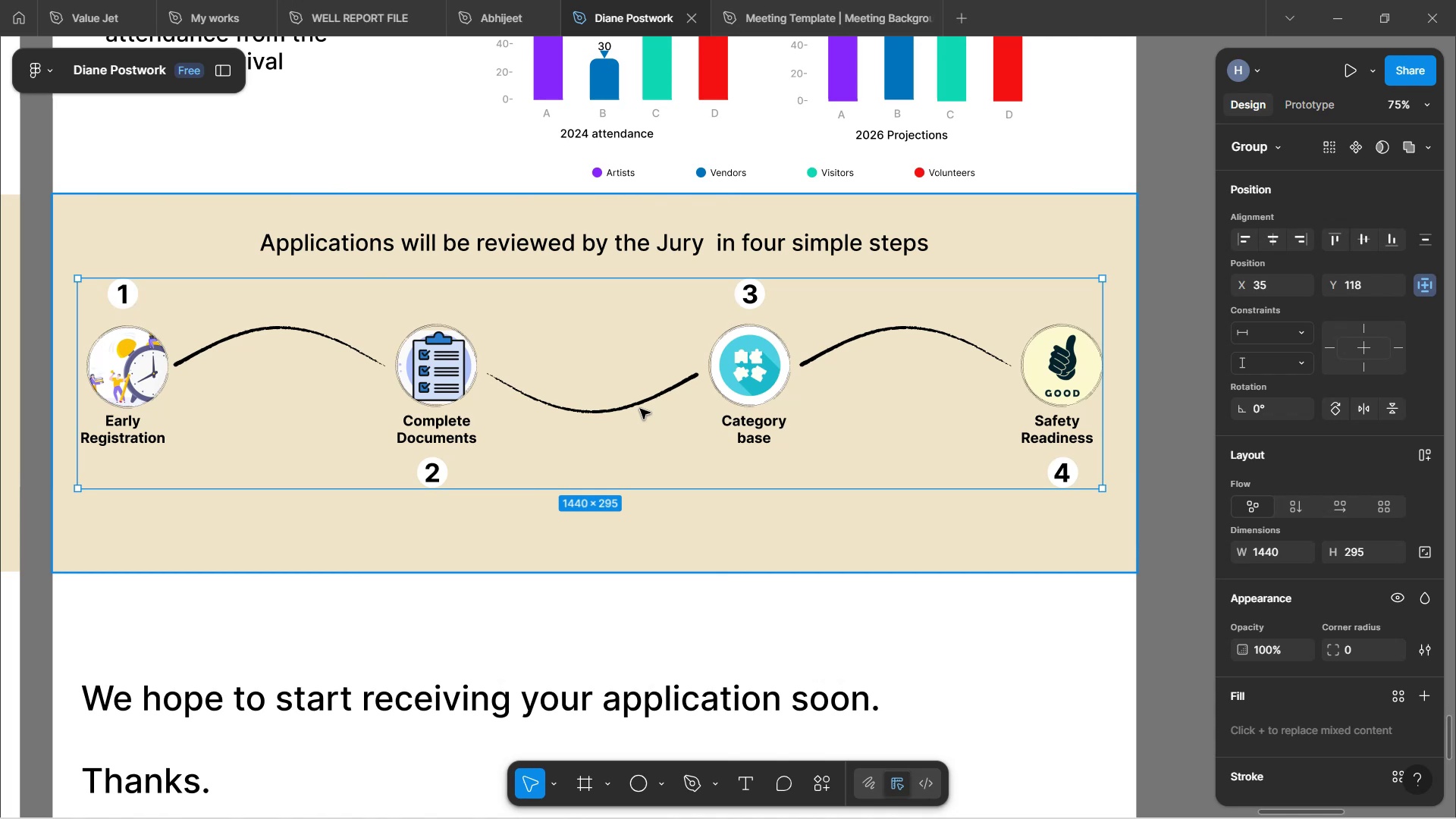 
left_click([726, 539])
 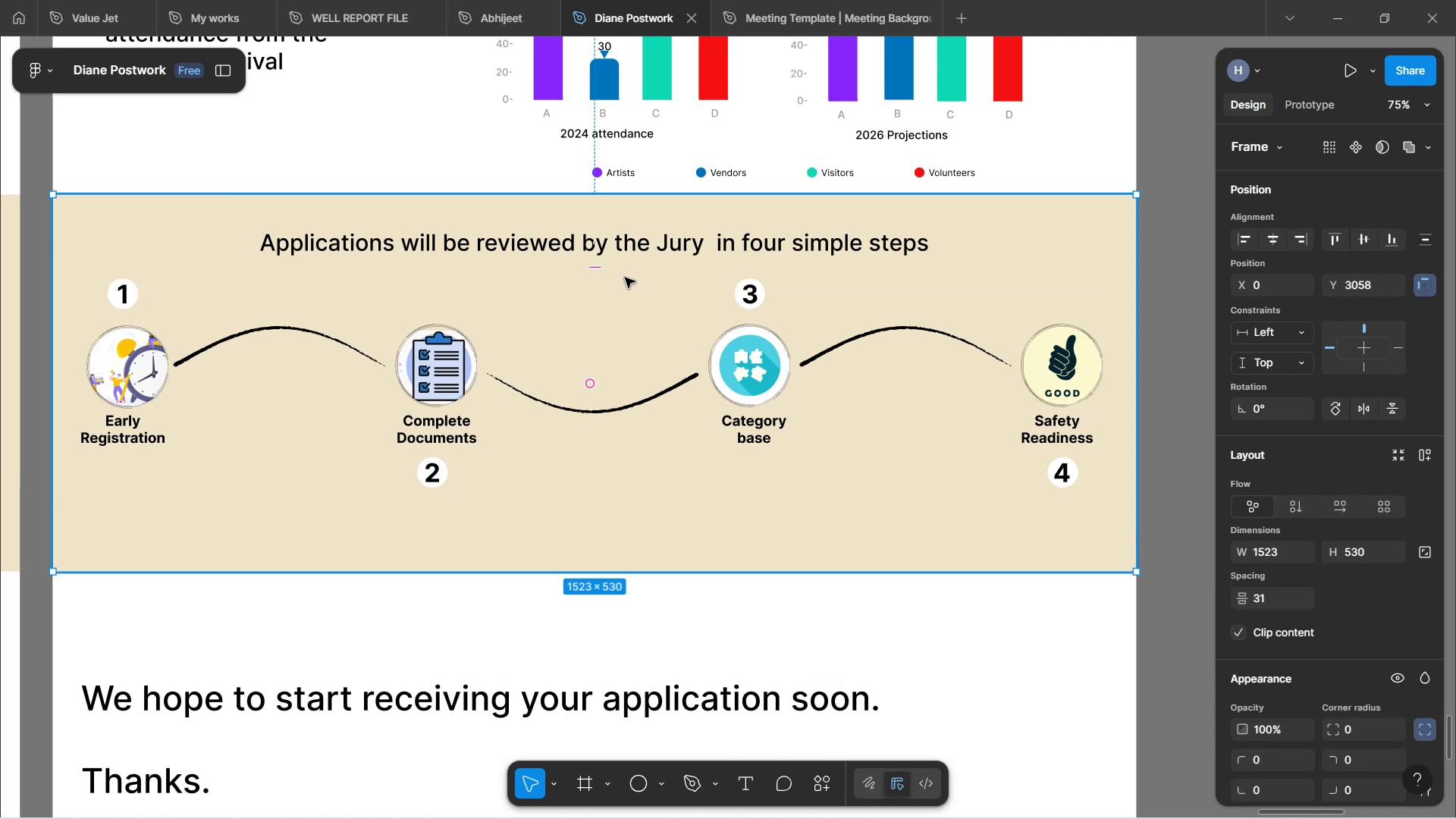 
double_click([625, 244])
 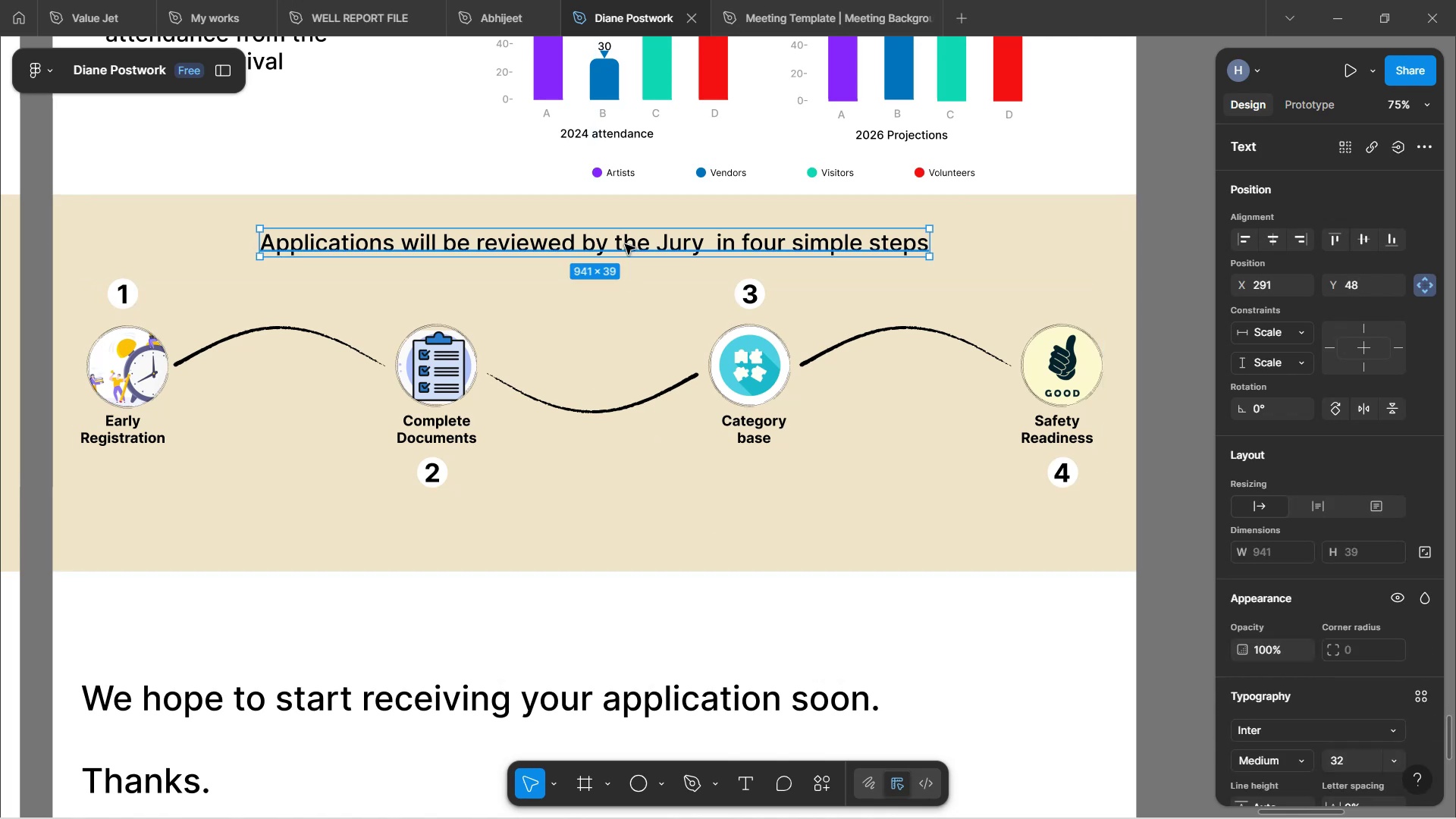 
hold_key(key=AltLeft, duration=1.51)
left_click_drag(start_coordinate=[625, 243], to_coordinate=[483, 529])
 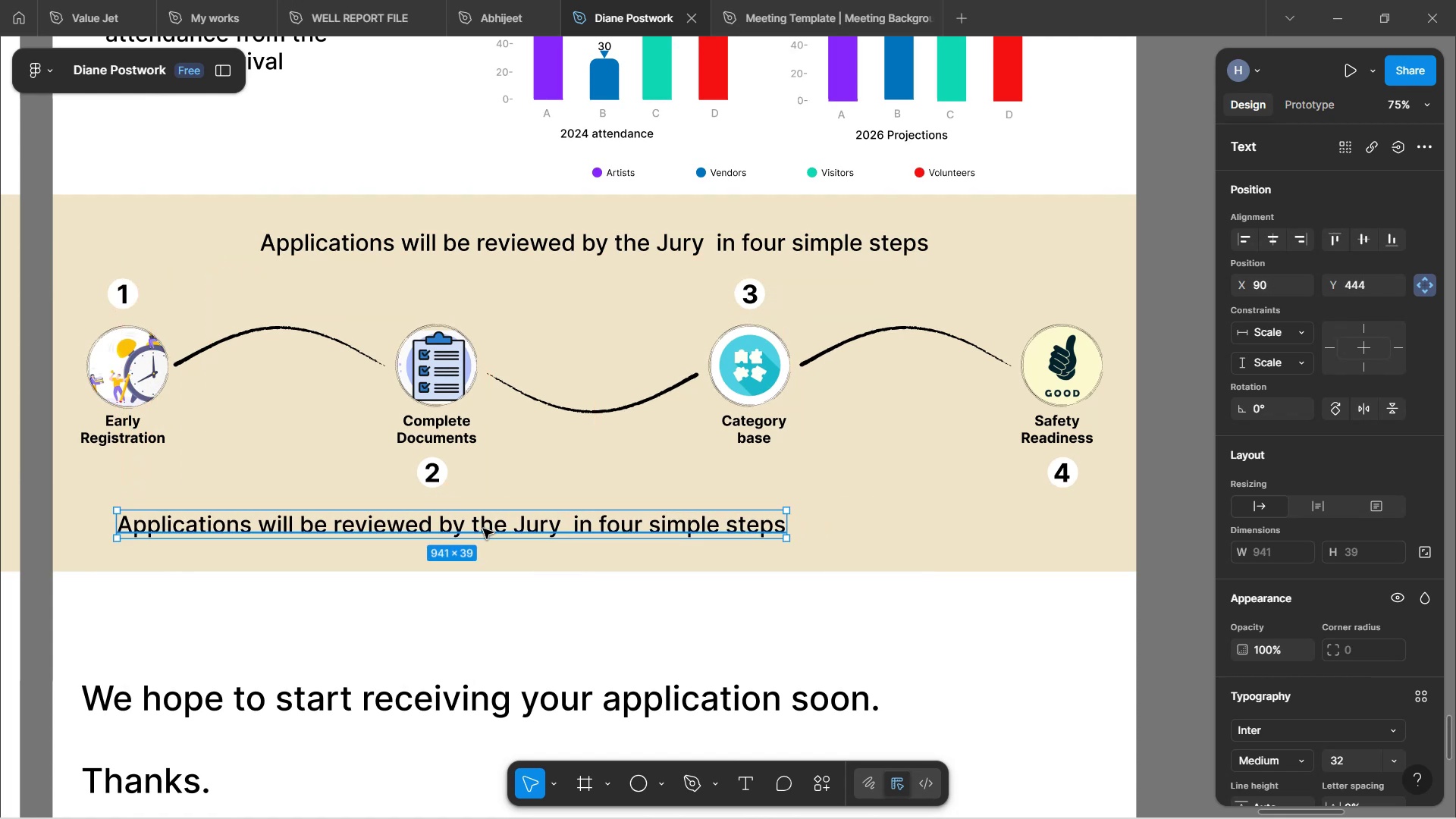 
hold_key(key=AltLeft, duration=1.53)
 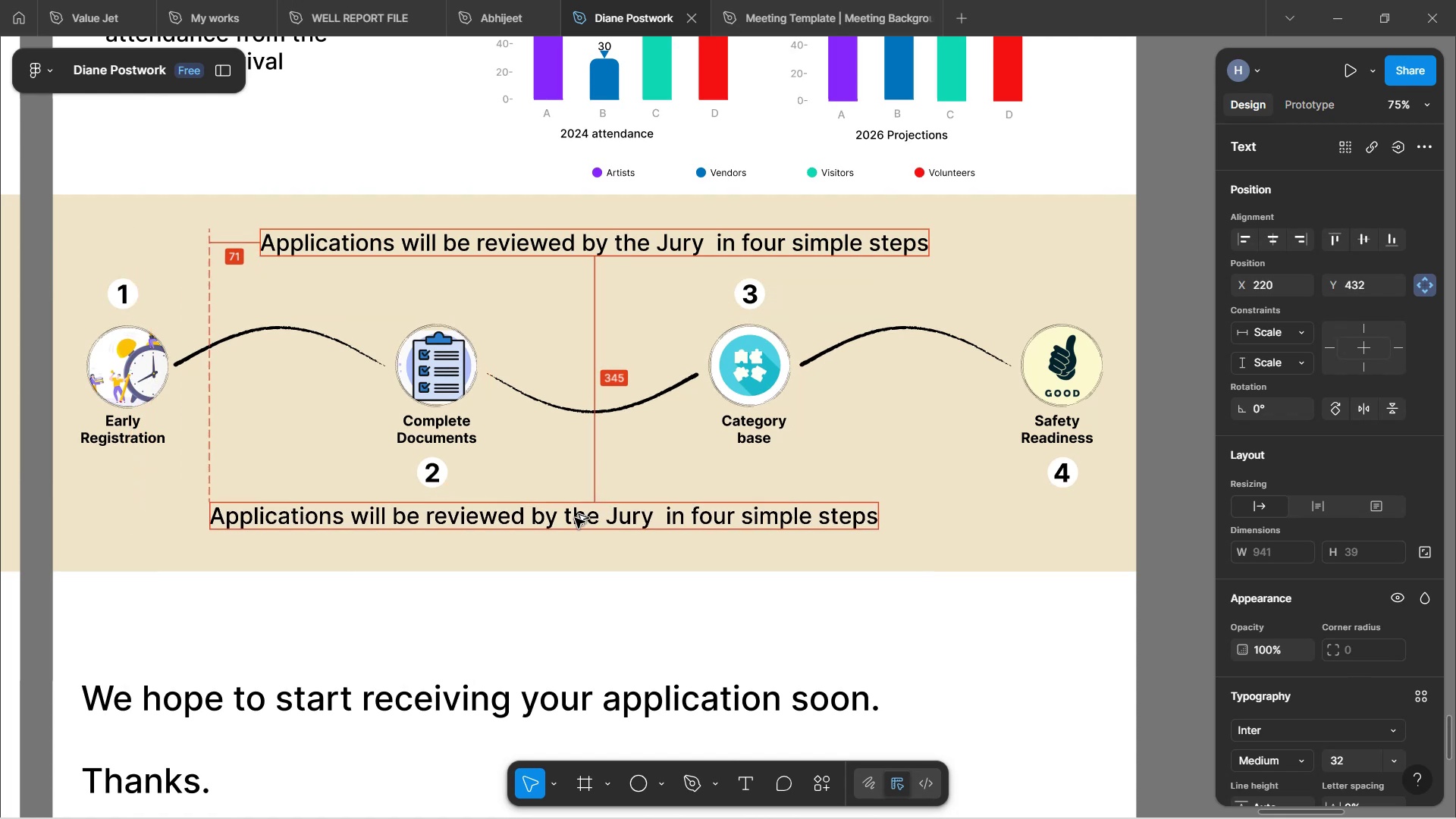 
hold_key(key=AltLeft, duration=1.53)
 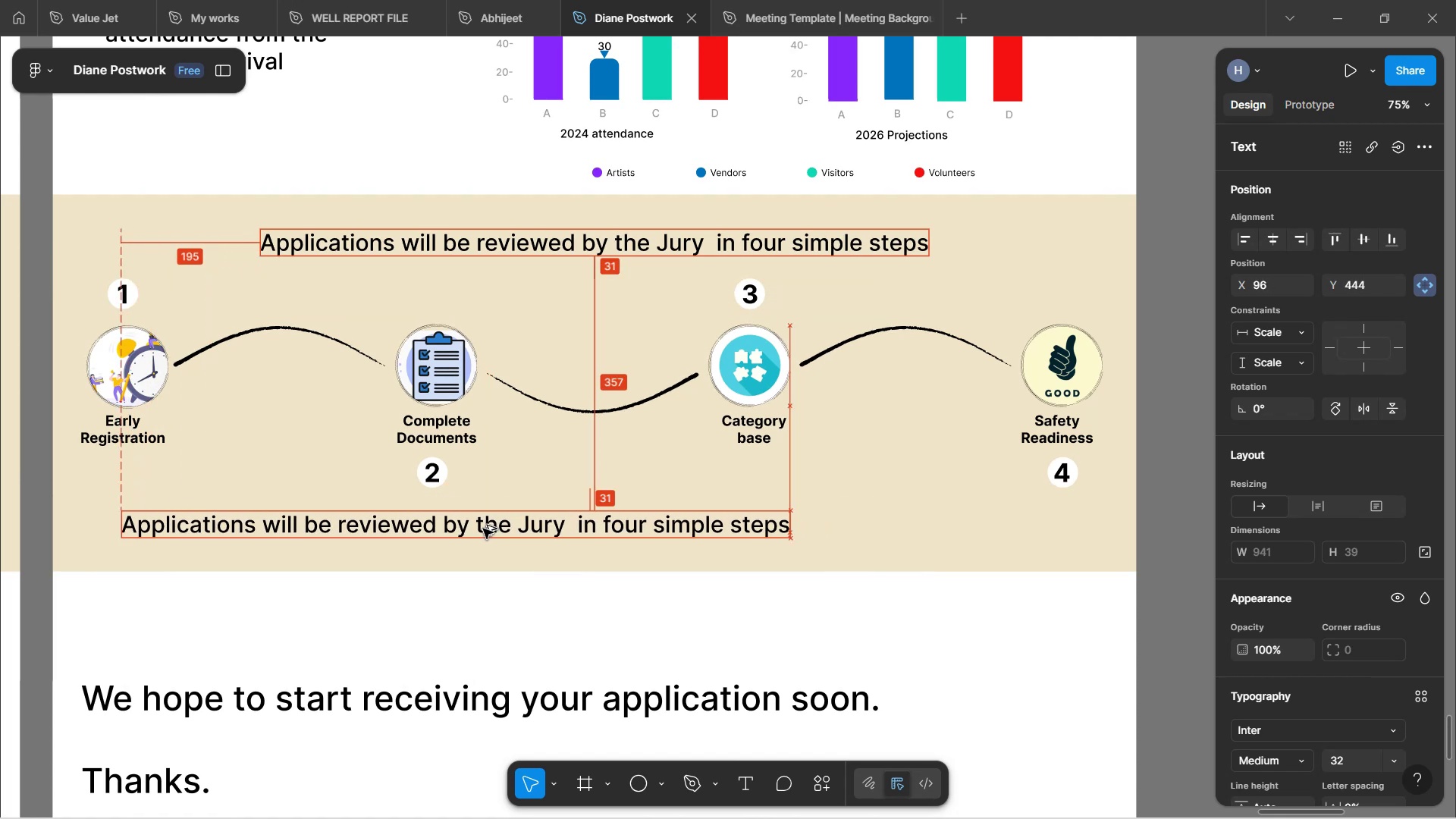 
hold_key(key=AltLeft, duration=1.11)
 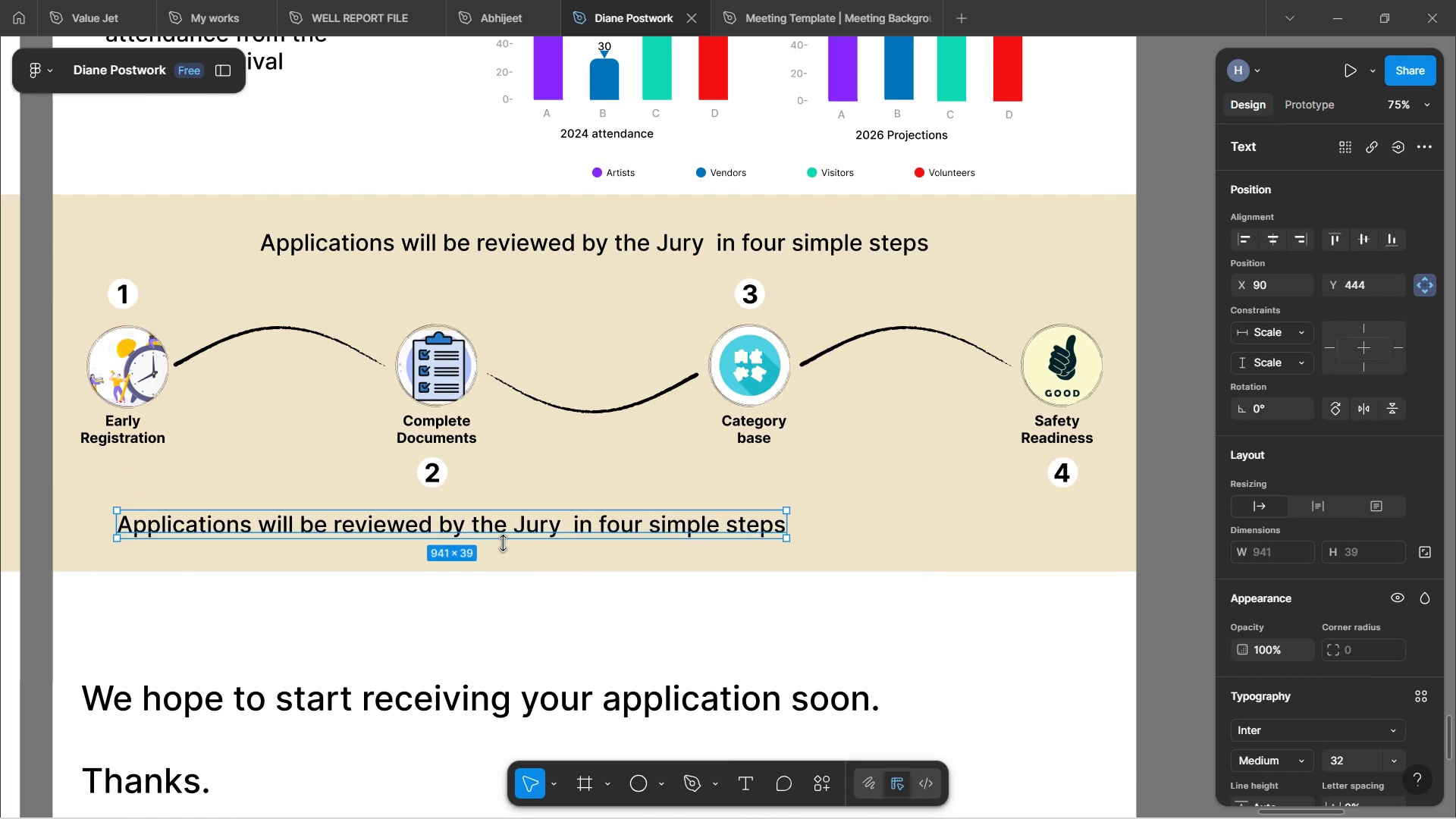 
wait(7.06)
 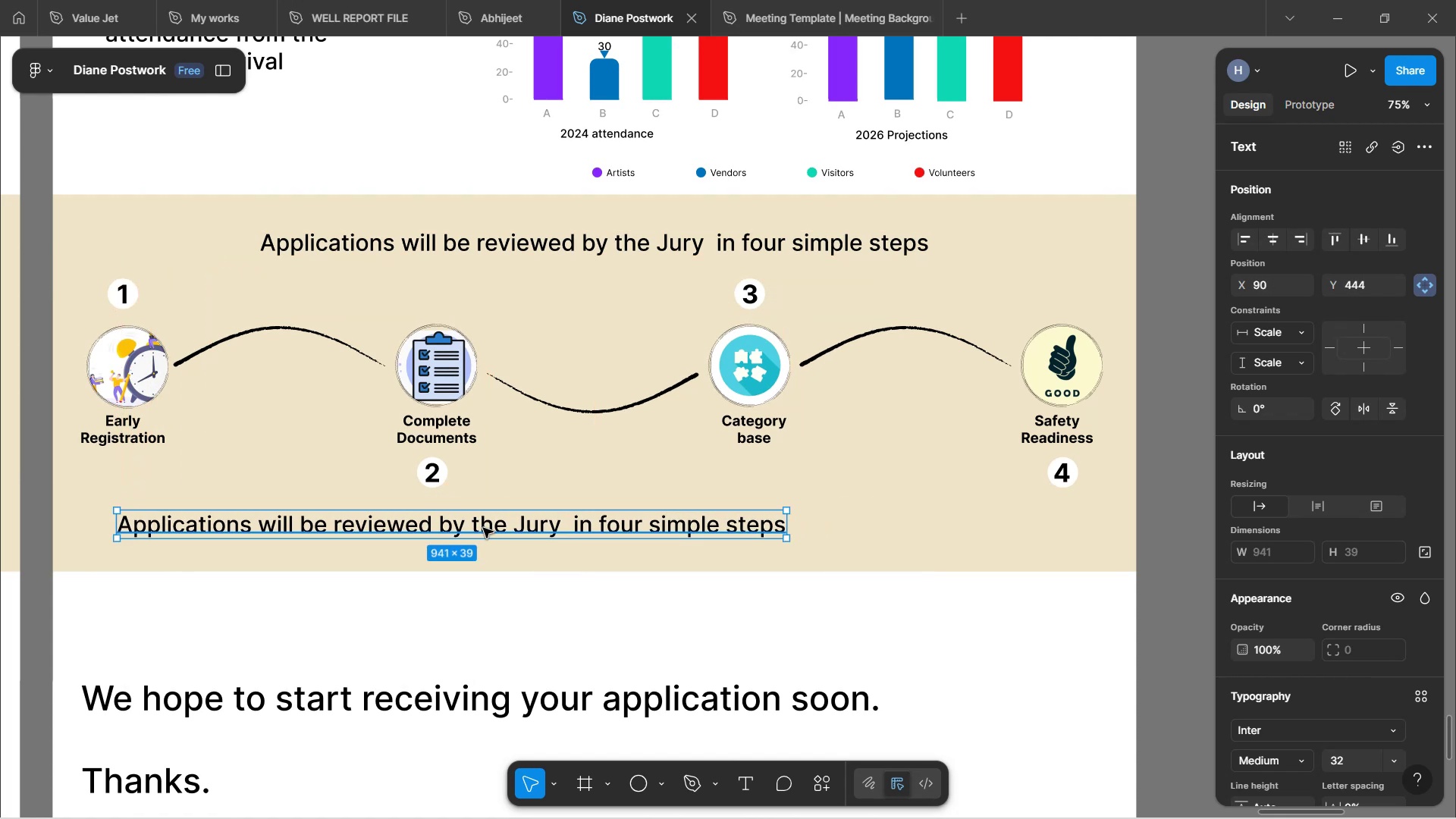 
hold_key(key=ControlLeft, duration=0.82)
scroll: coordinate [535, 657], scroll_direction: down, amount: 8.0
 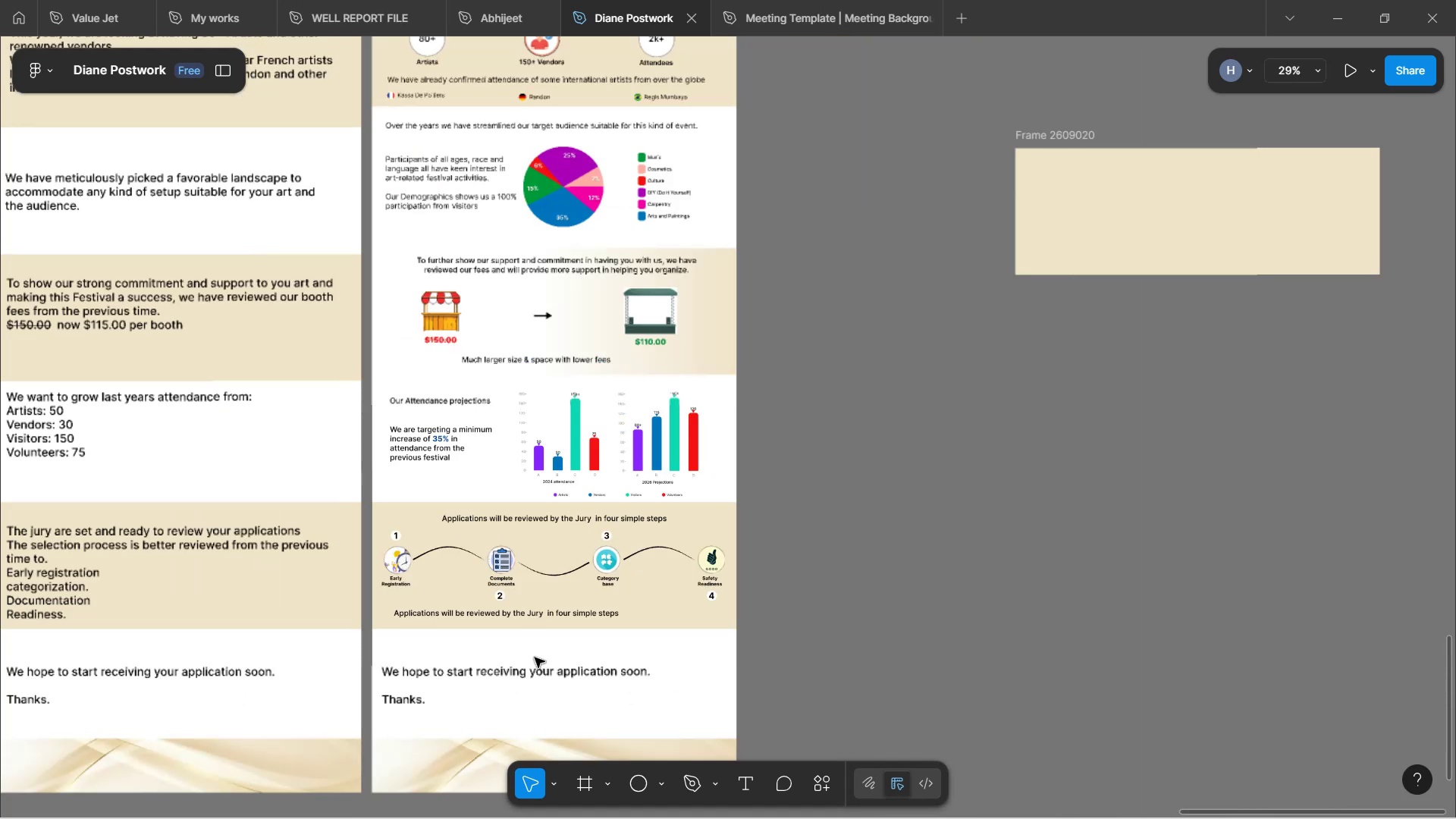 
hold_key(key=Space, duration=1.57)
 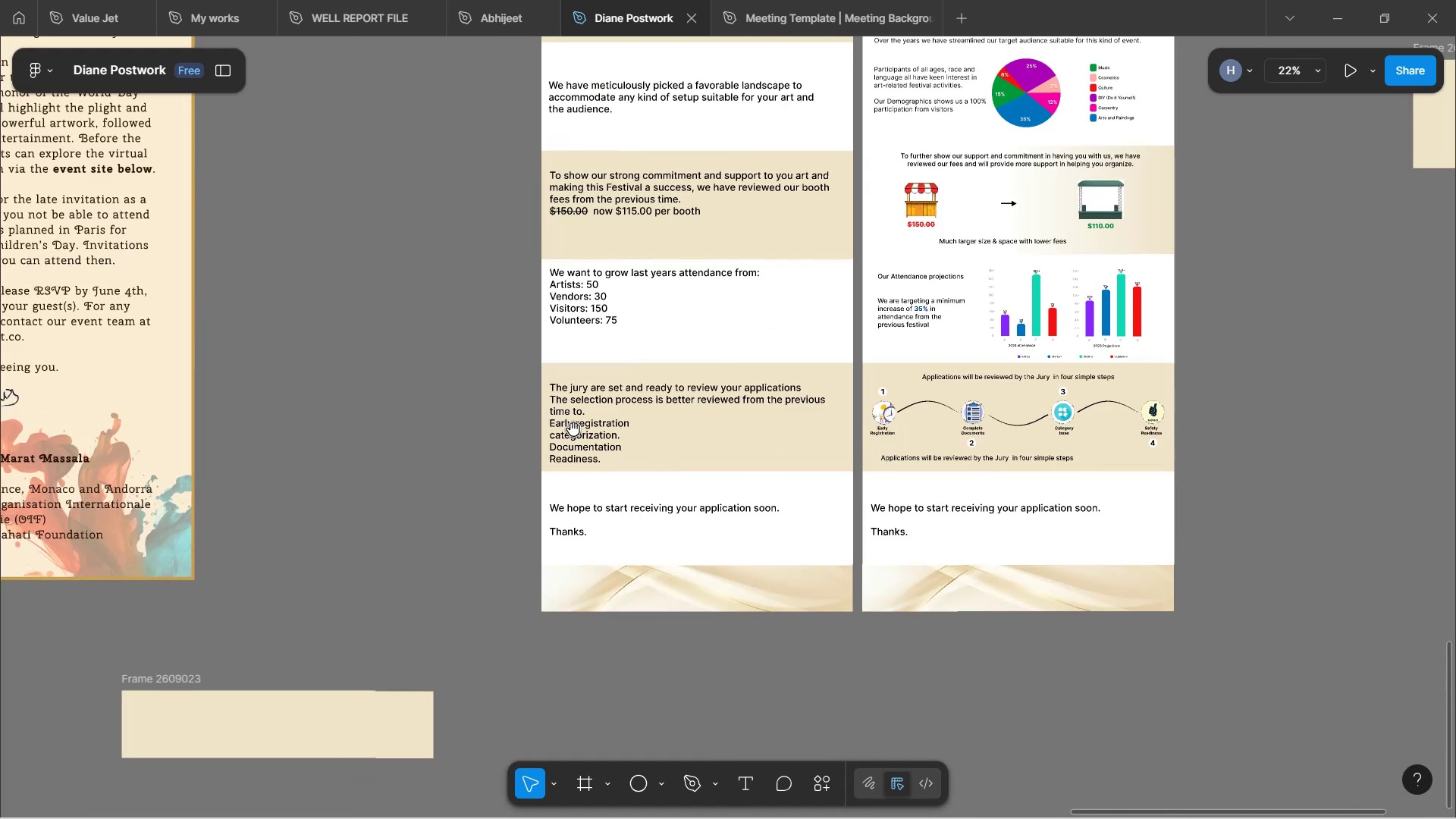 
left_click_drag(start_coordinate=[509, 636], to_coordinate=[975, 474])
 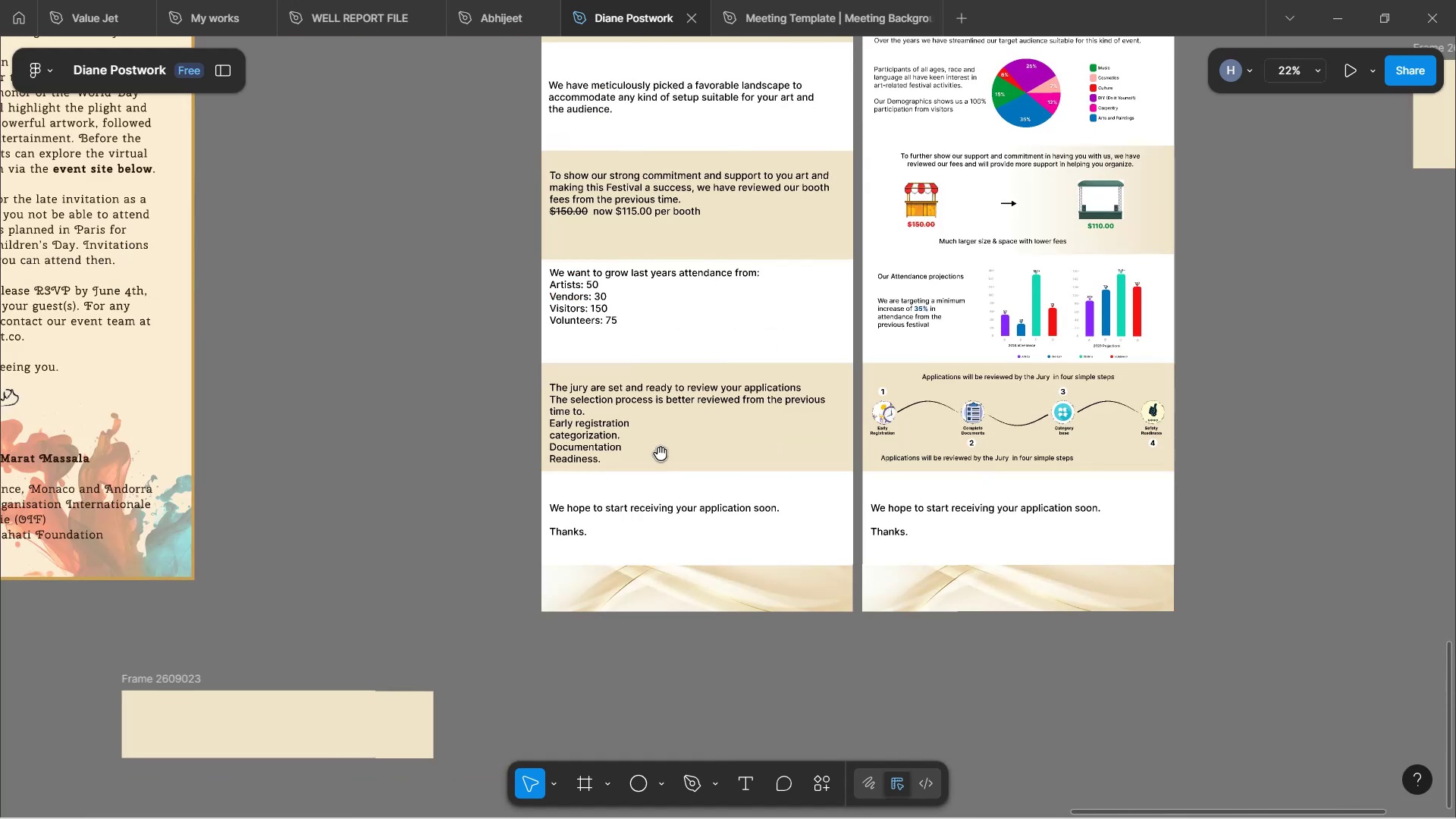 
scroll: coordinate [526, 613], scroll_direction: down, amount: 1.0
 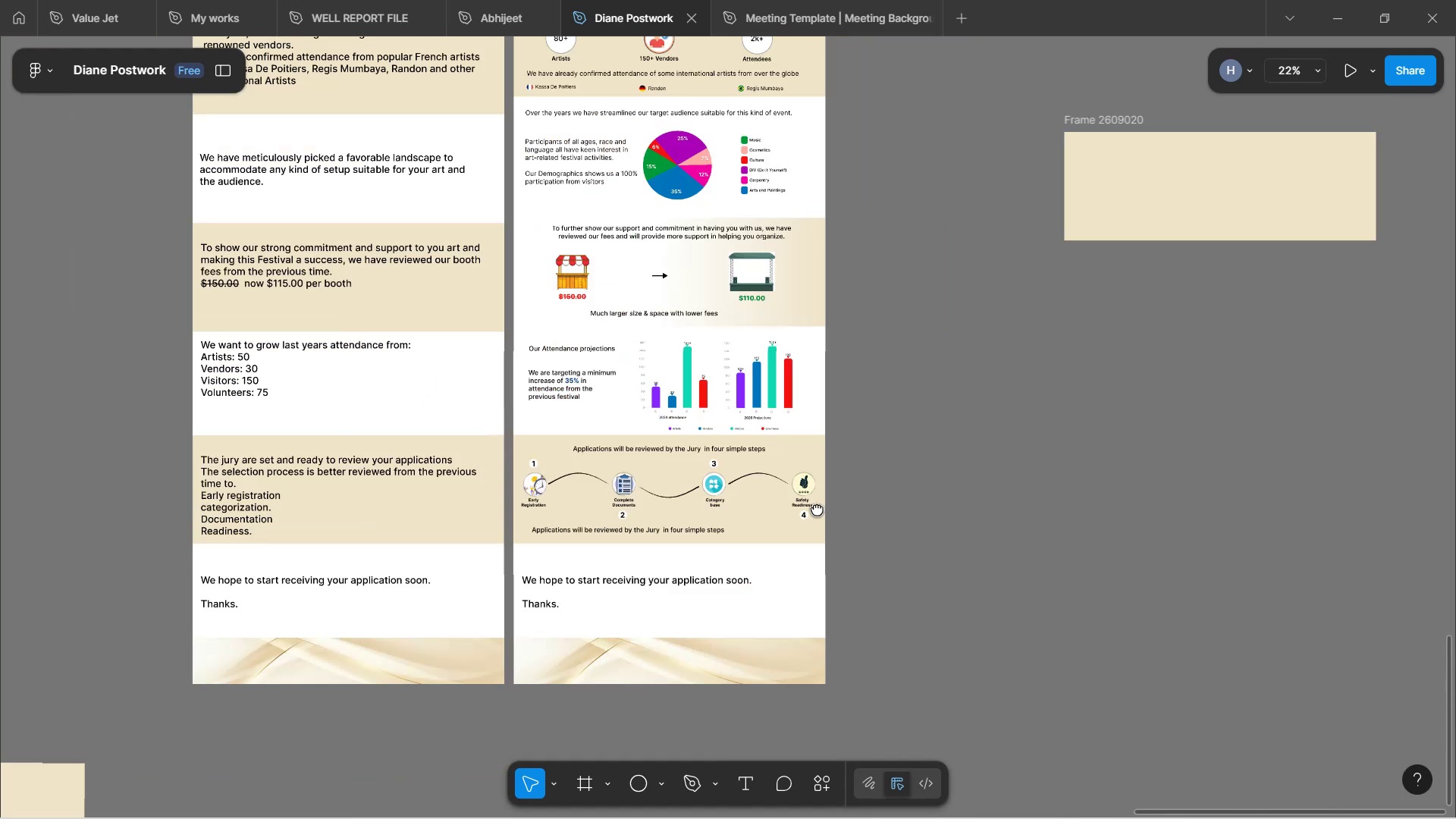 
hold_key(key=Space, duration=1.64)
 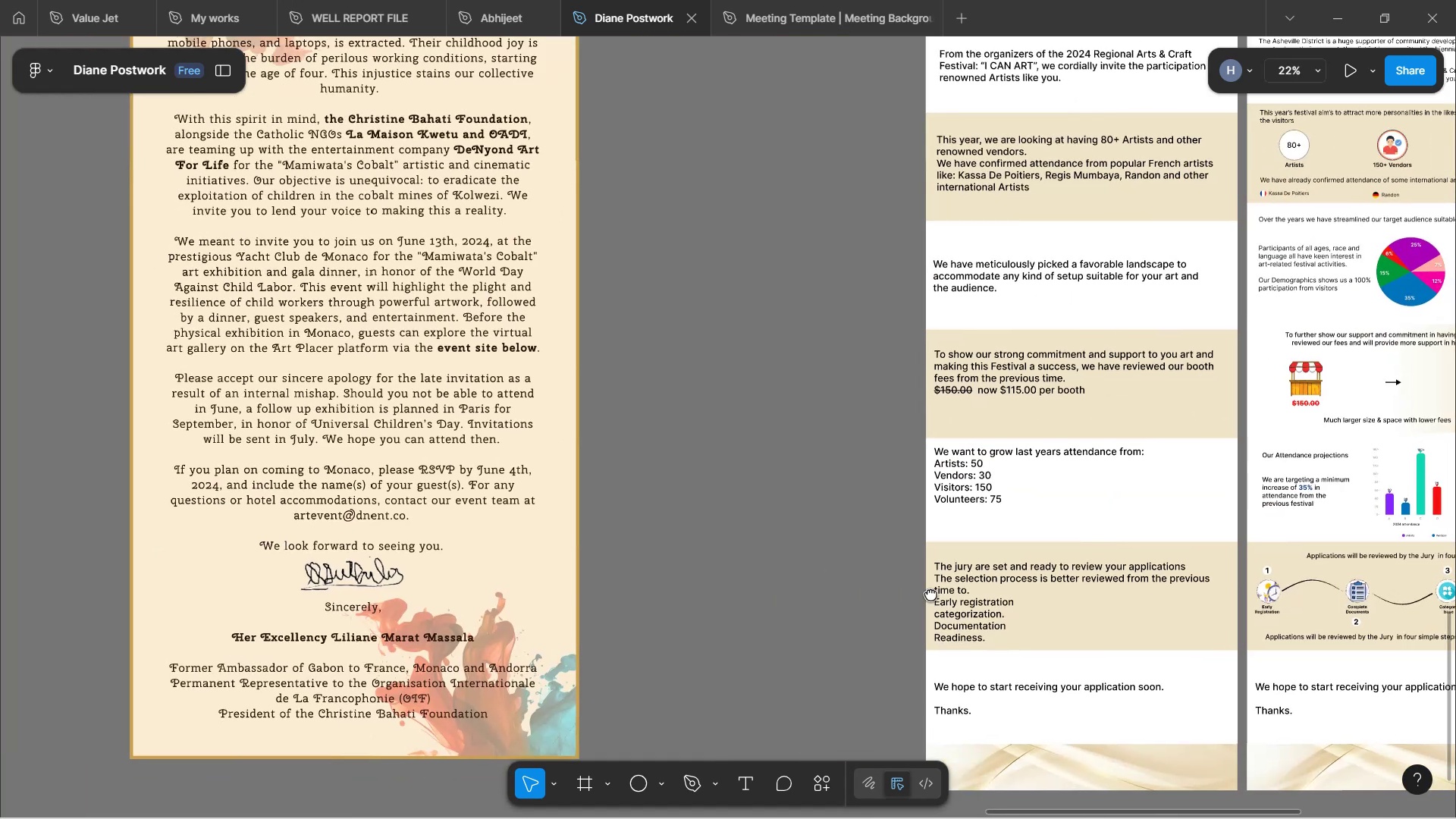 
left_click_drag(start_coordinate=[458, 416], to_coordinate=[908, 576])
 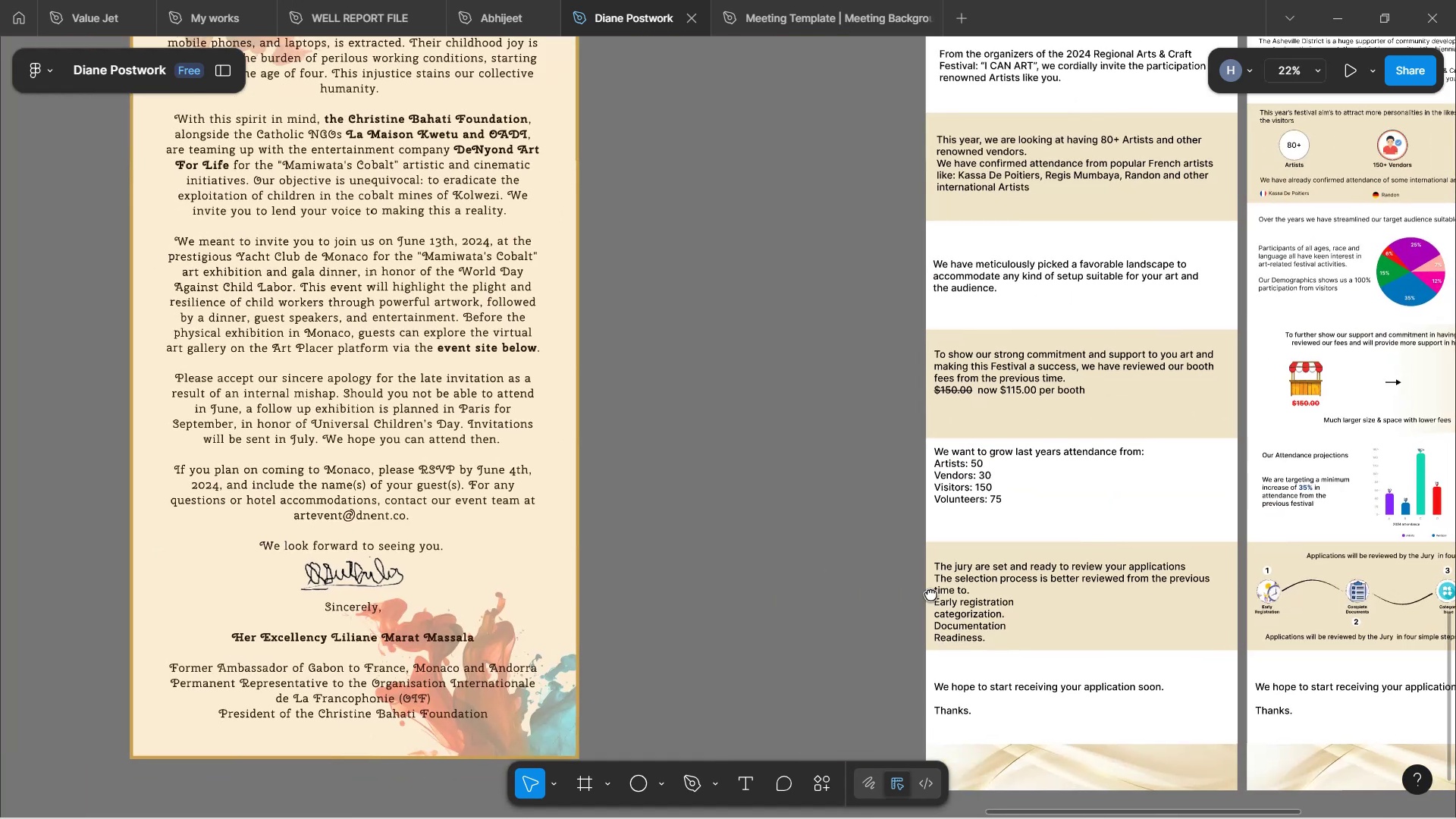 
hold_key(key=Space, duration=1.46)
 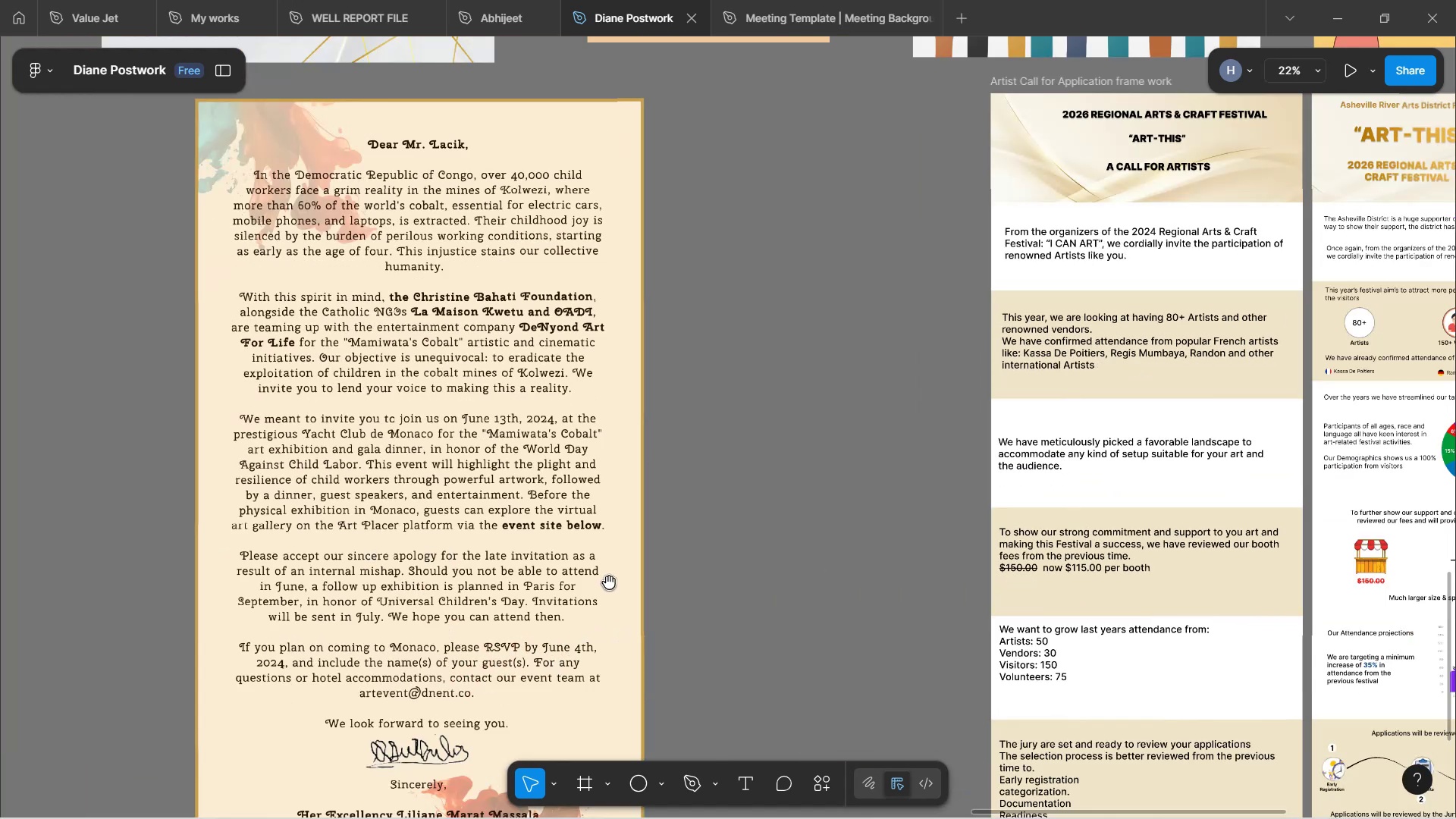 
scroll: coordinate [609, 582], scroll_direction: up, amount: 10.0
 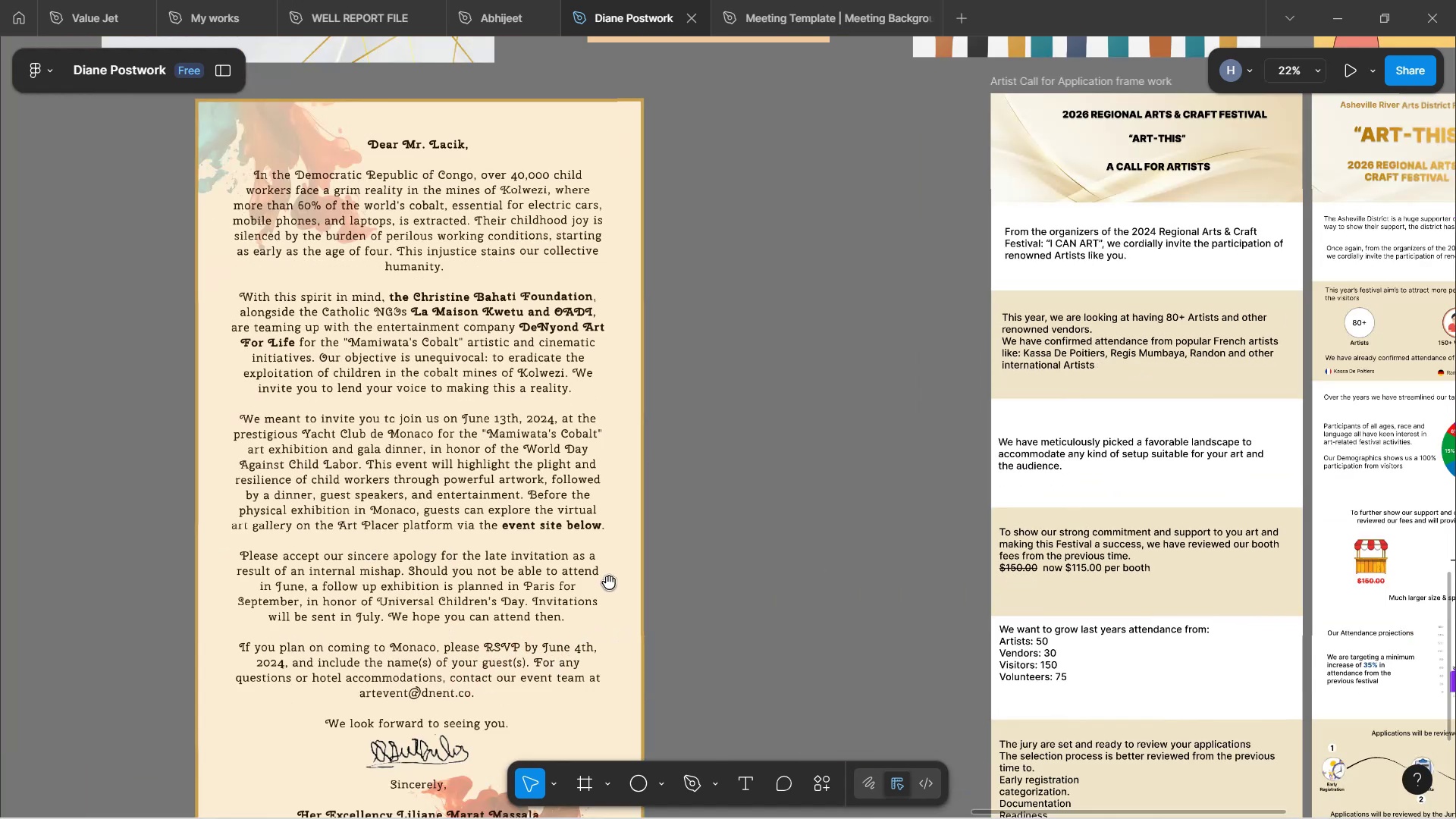 
hold_key(key=ControlLeft, duration=1.81)
 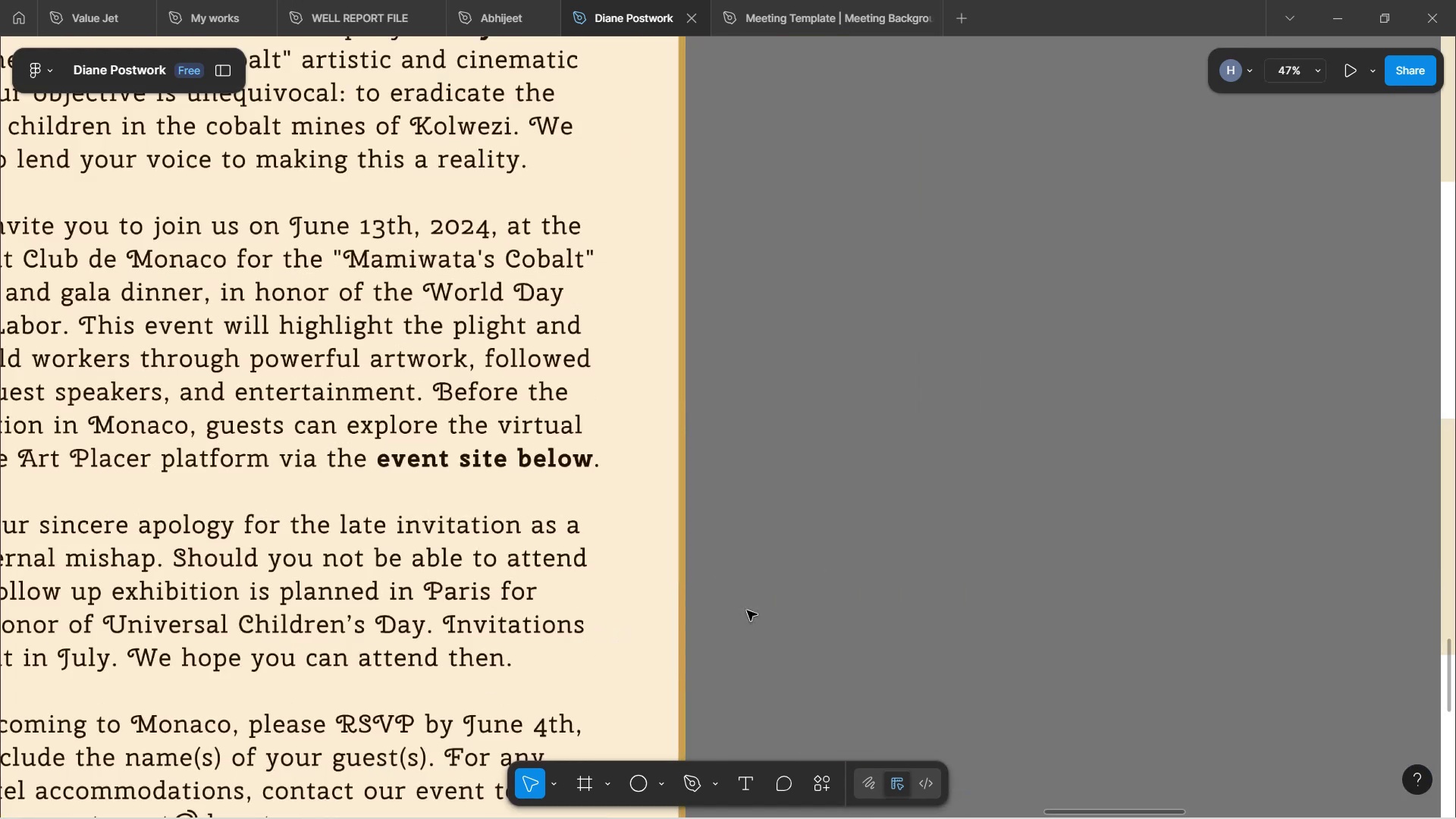 
hold_key(key=Space, duration=0.7)
 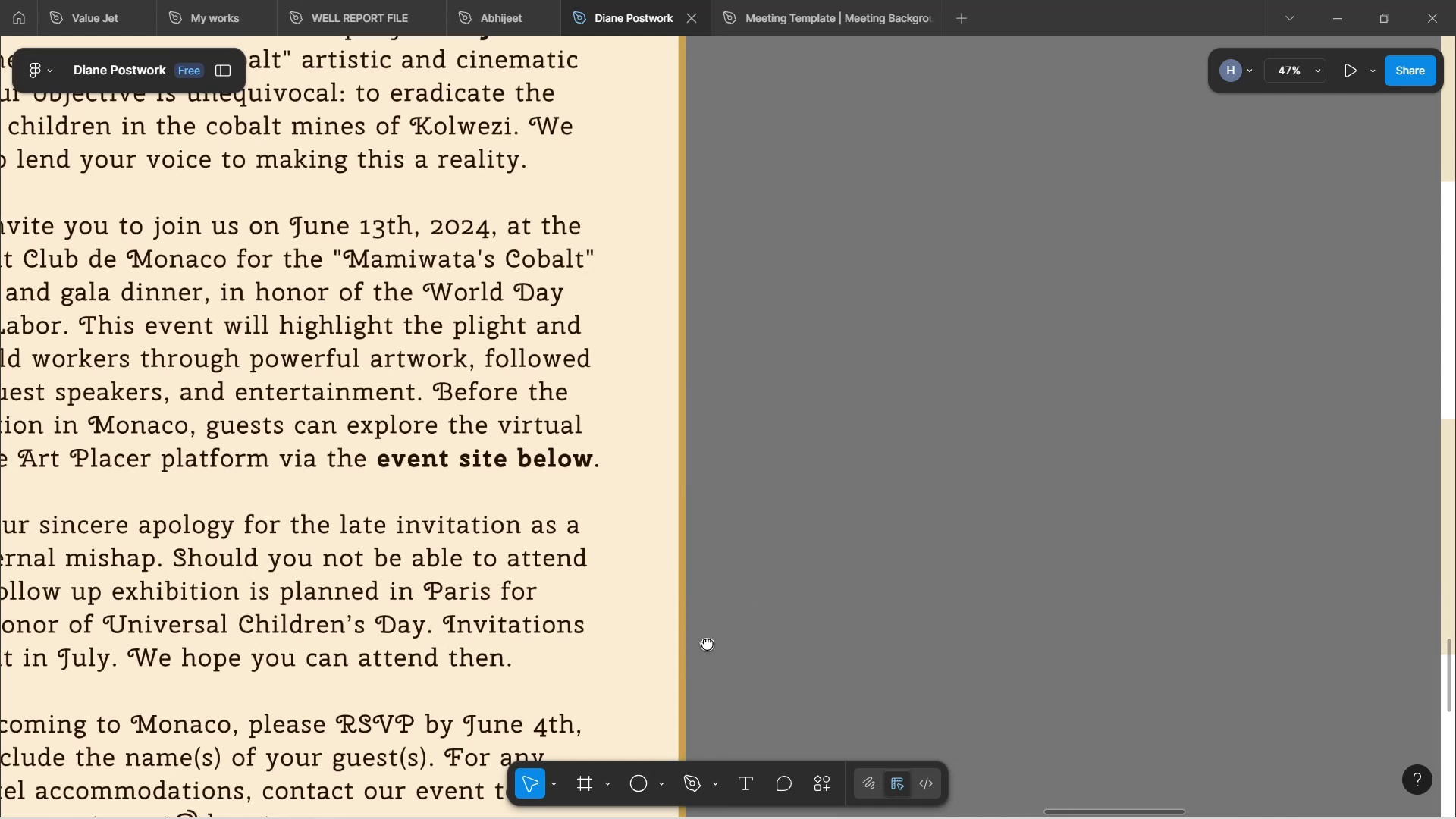 
left_click_drag(start_coordinate=[706, 650], to_coordinate=[864, 320])
 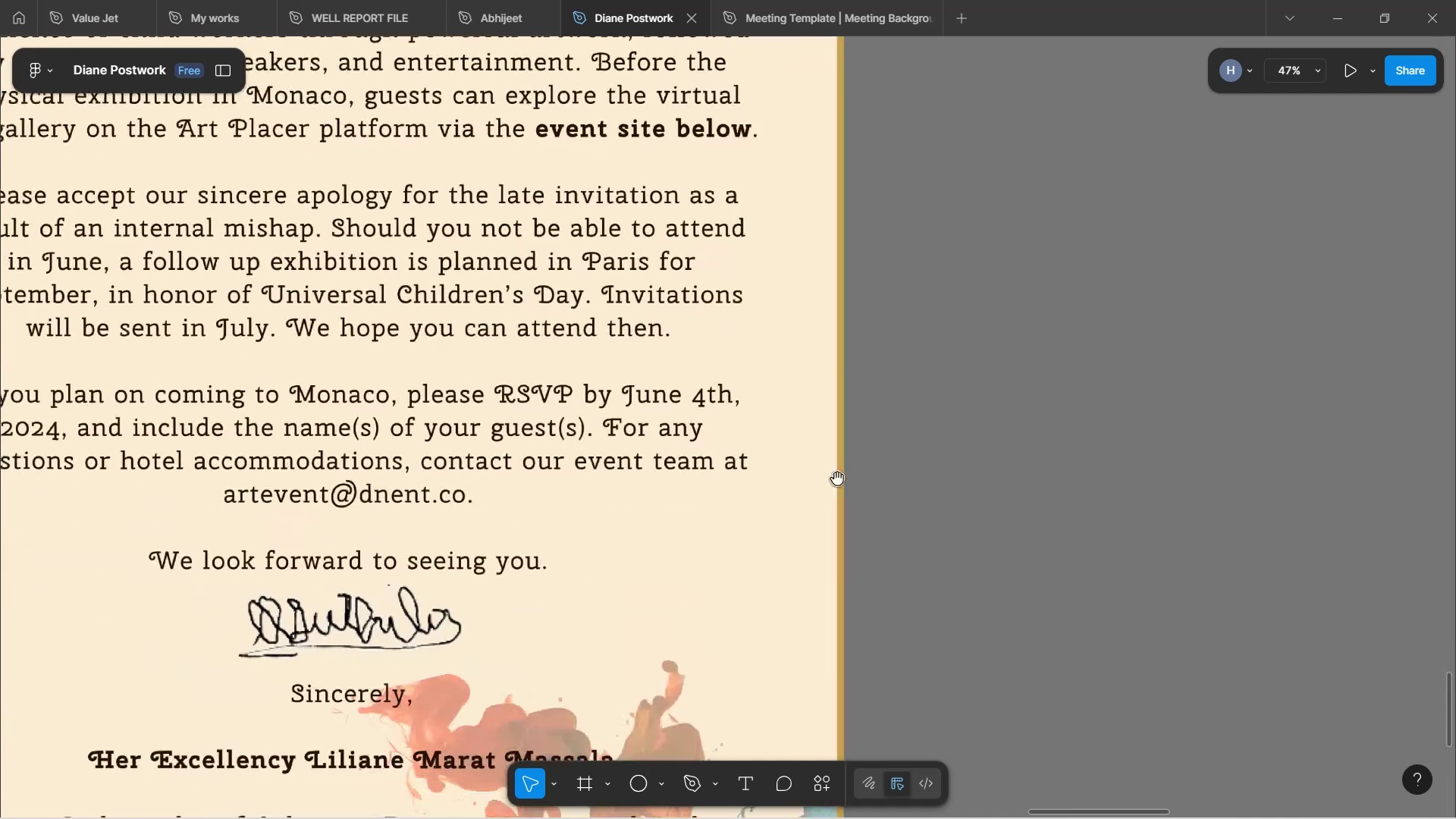 
hold_key(key=Space, duration=1.51)
 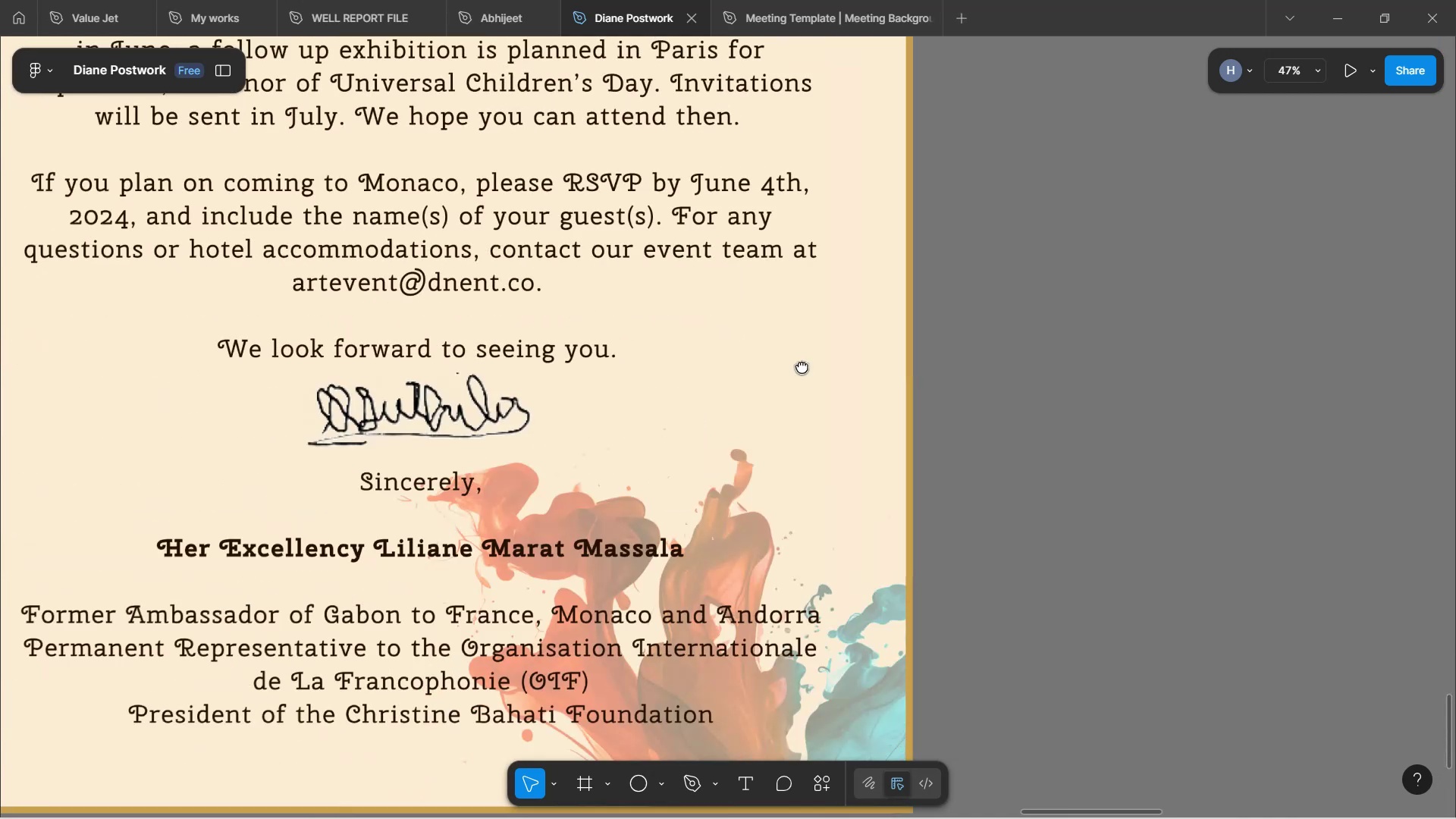 
left_click_drag(start_coordinate=[733, 578], to_coordinate=[802, 366])
 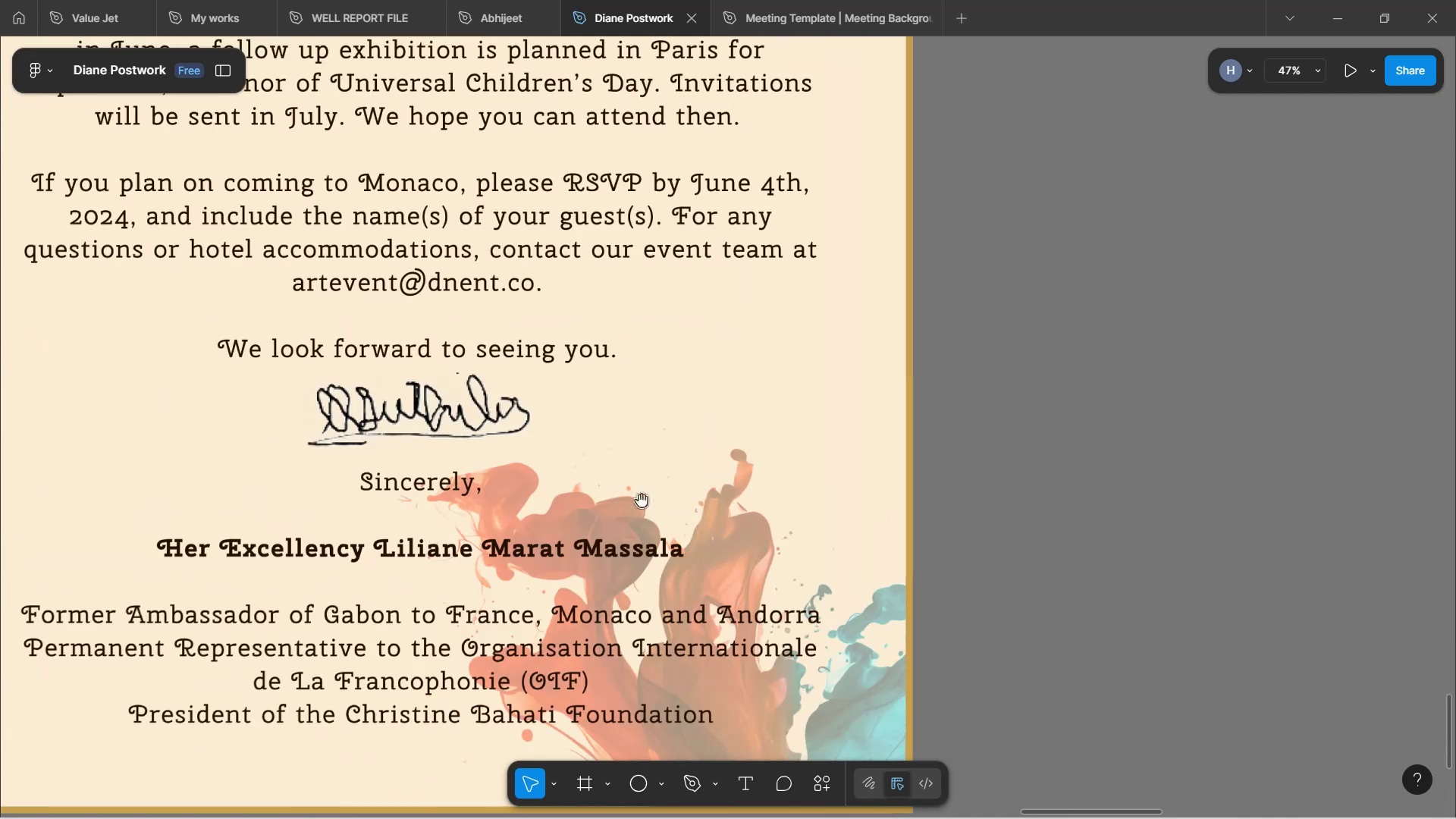 
hold_key(key=Space, duration=1.35)
 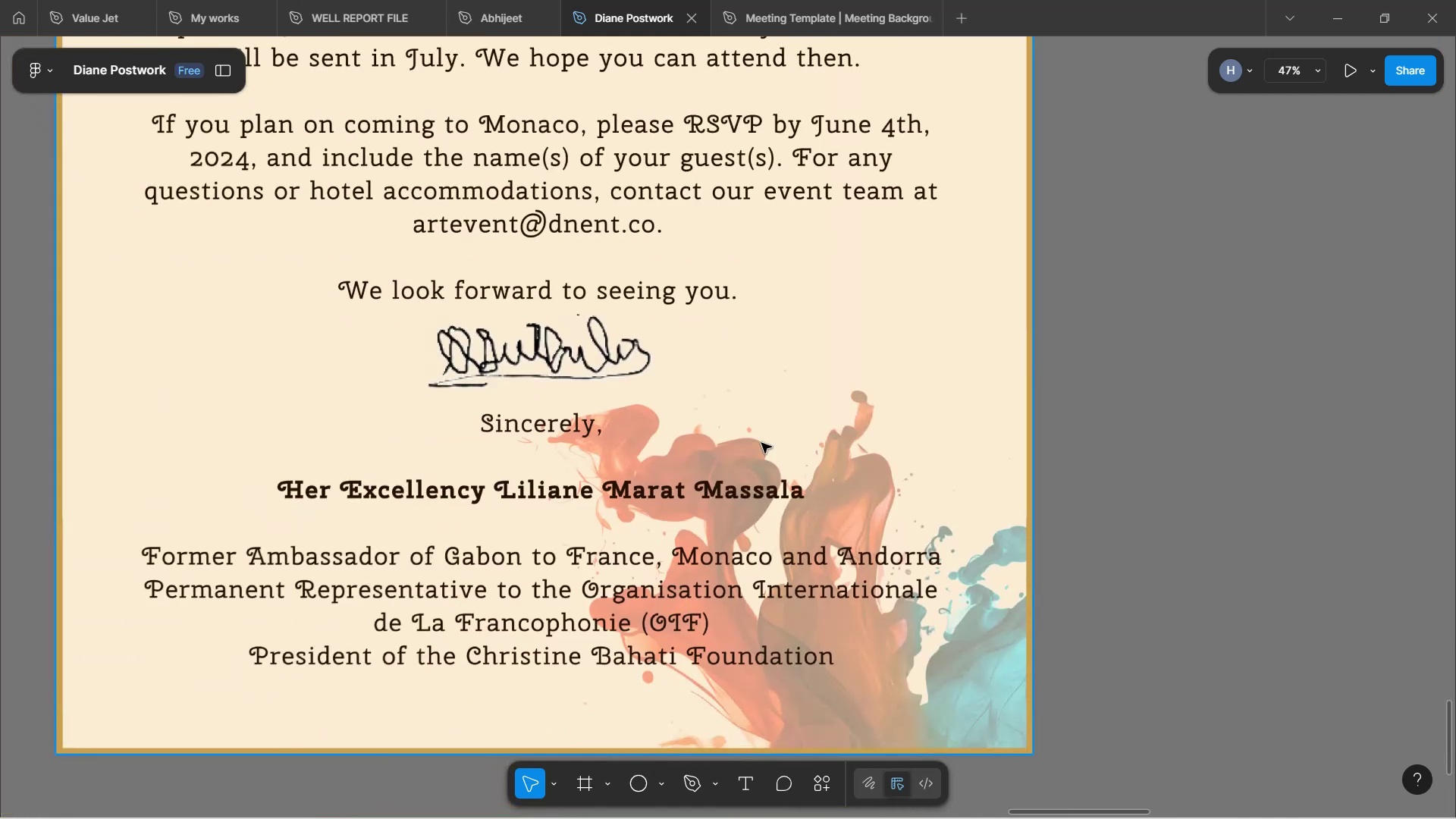 
left_click_drag(start_coordinate=[642, 502], to_coordinate=[761, 443])
 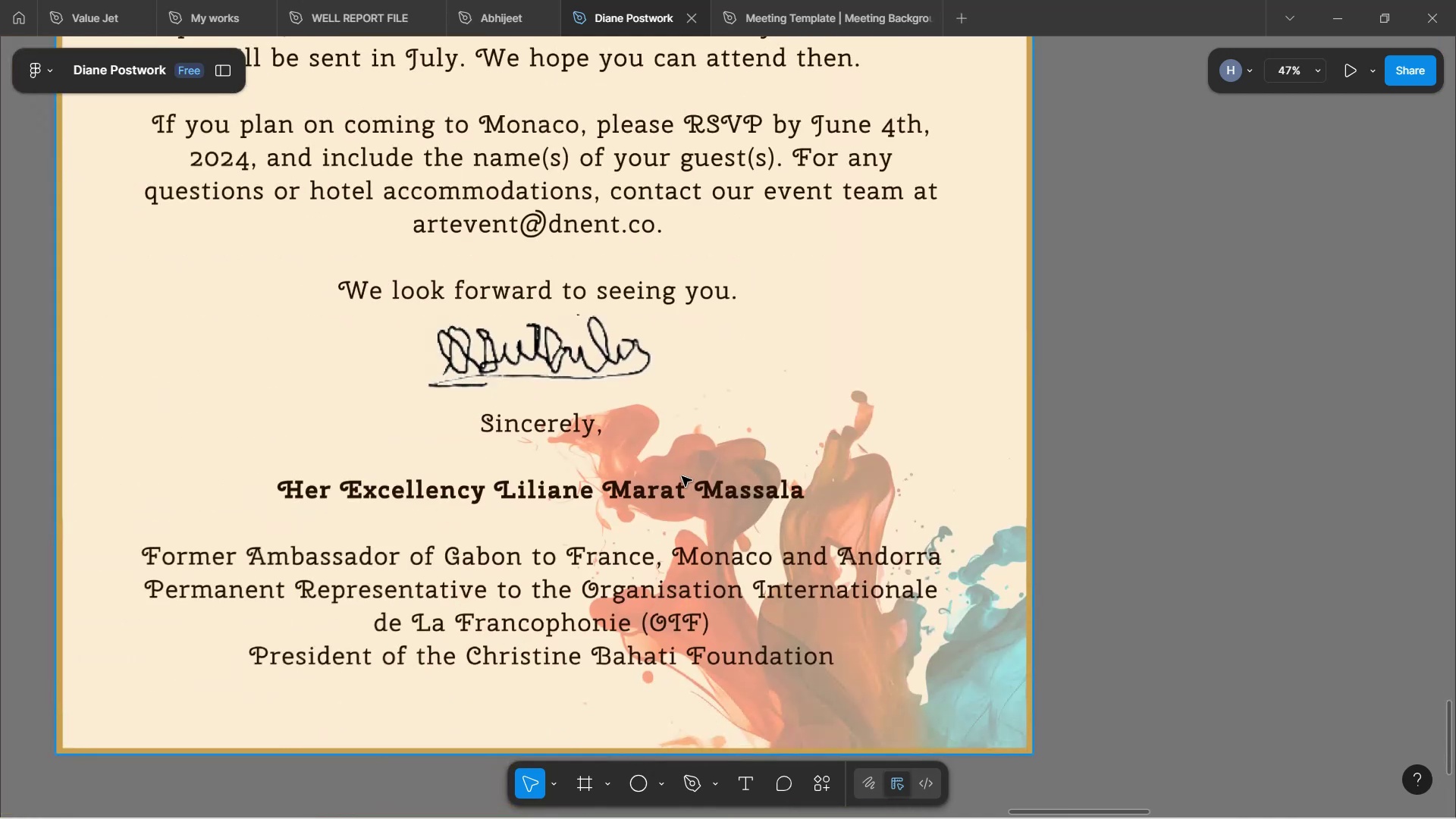 
hold_key(key=ControlLeft, duration=1.52)
scroll: coordinate [620, 406], scroll_direction: up, amount: 7.0
 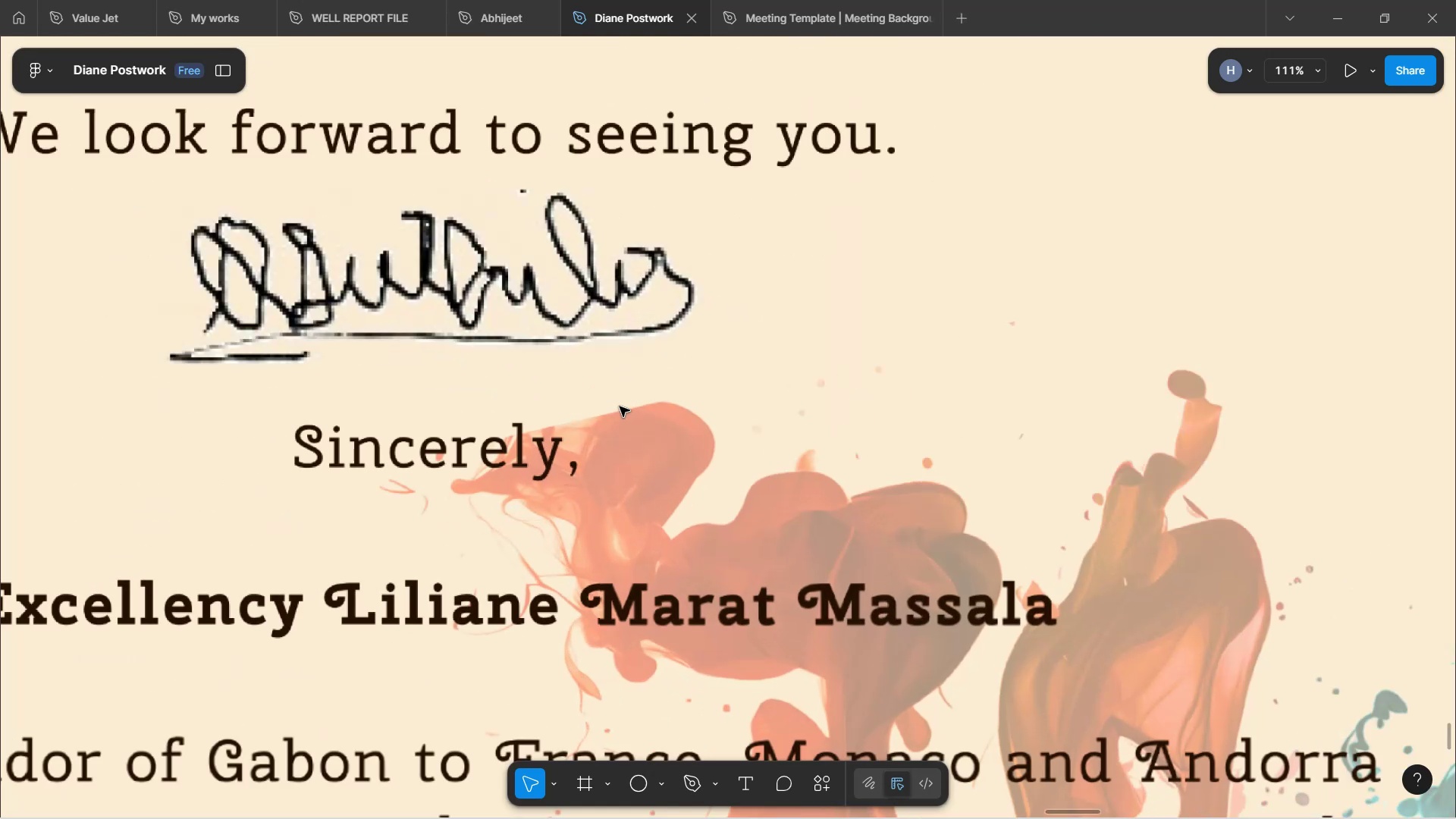 
hold_key(key=ControlLeft, duration=1.27)
scroll: coordinate [620, 406], scroll_direction: down, amount: 8.0
 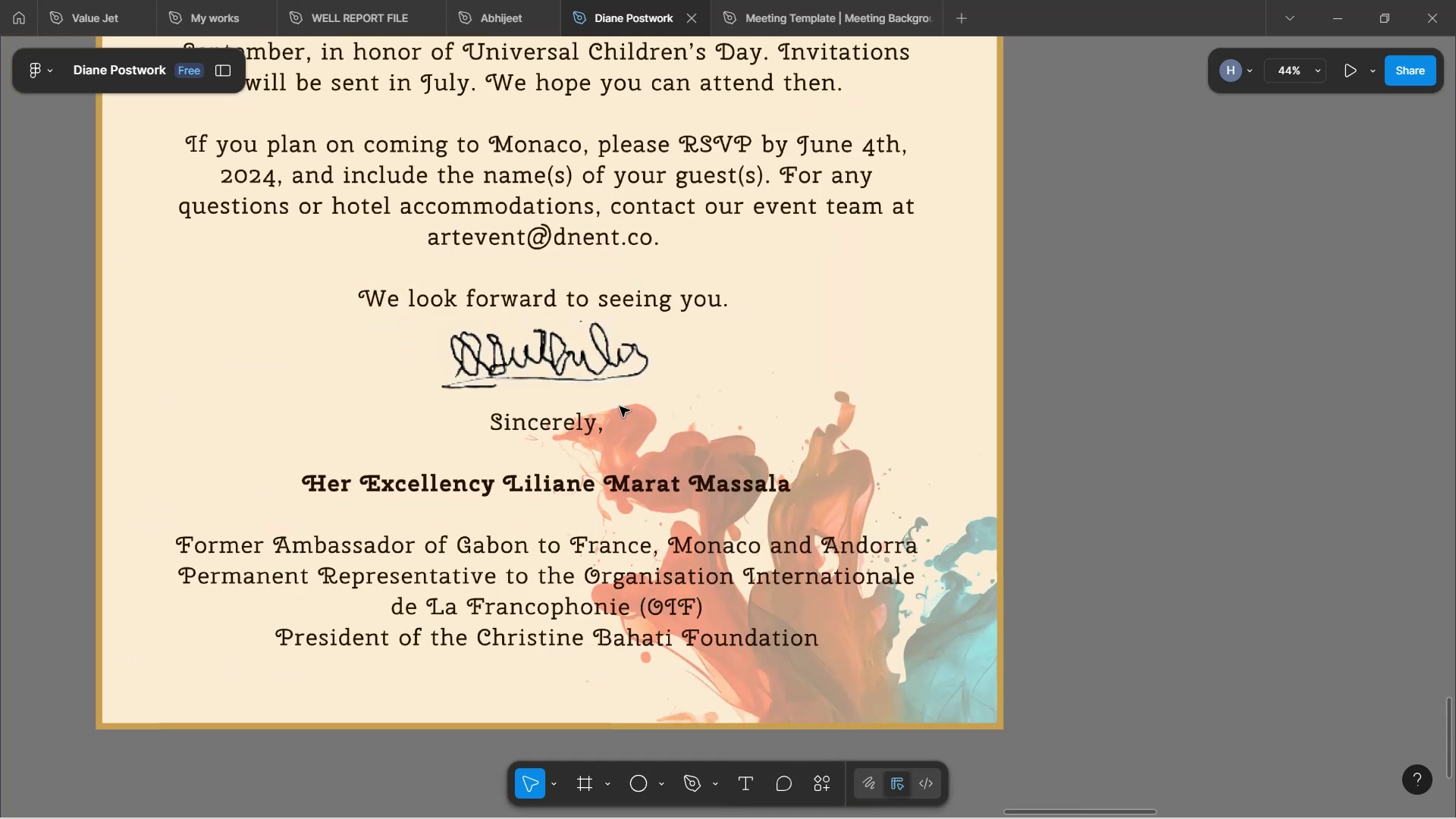 
scroll: coordinate [664, 387], scroll_direction: up, amount: 6.0
 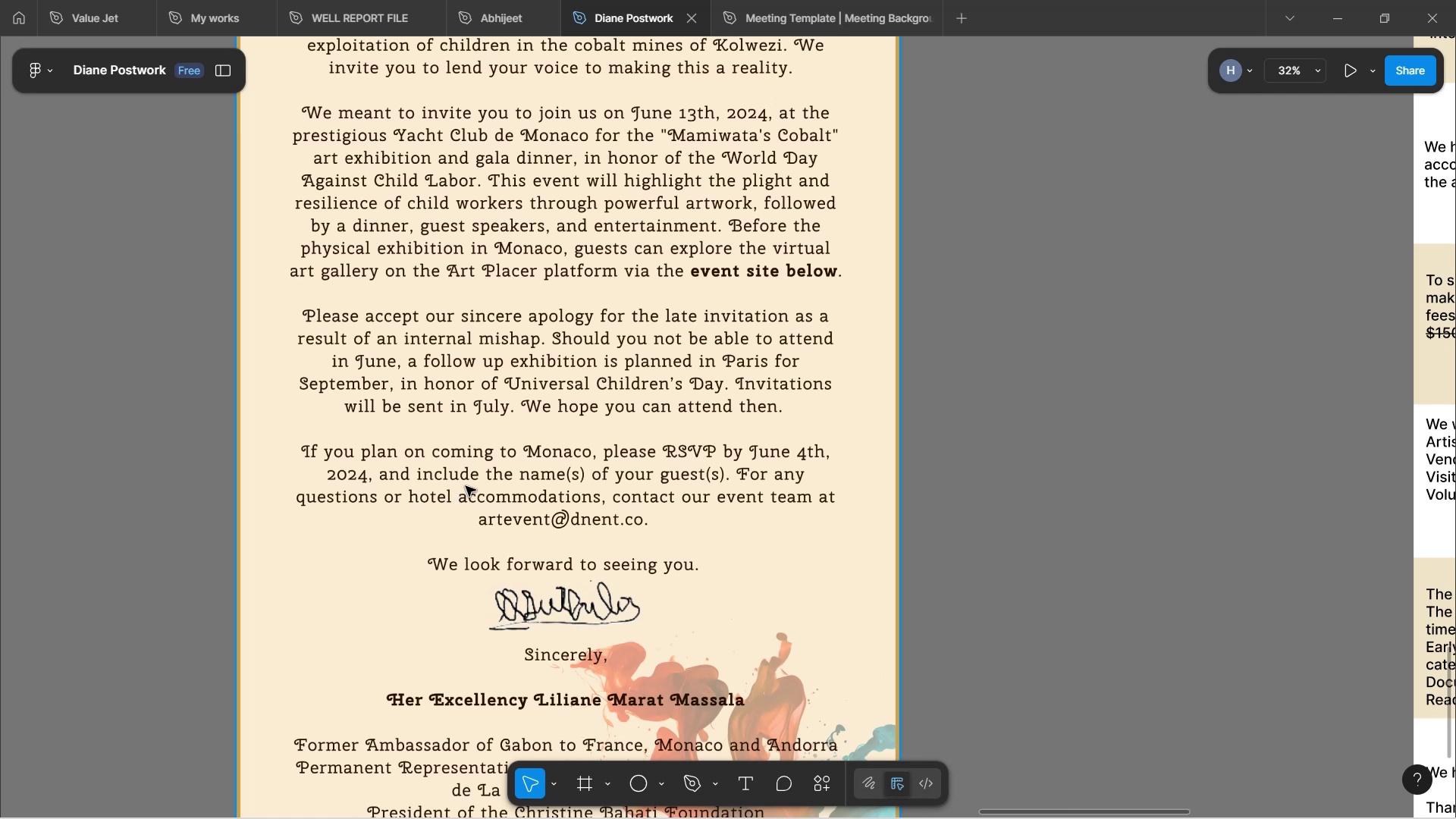 
wait(14.41)
 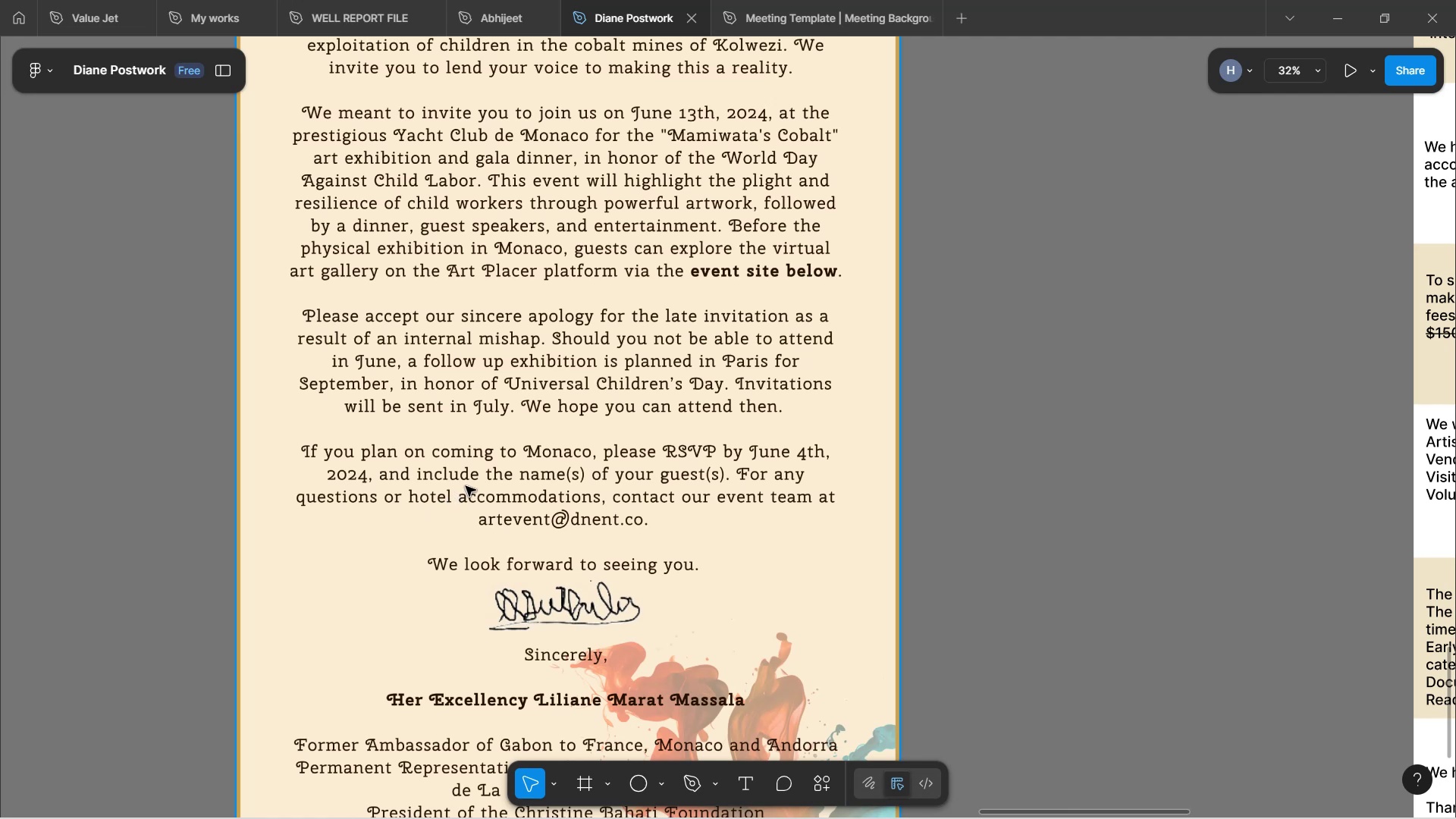 
scroll: coordinate [793, 538], scroll_direction: up, amount: 5.0
 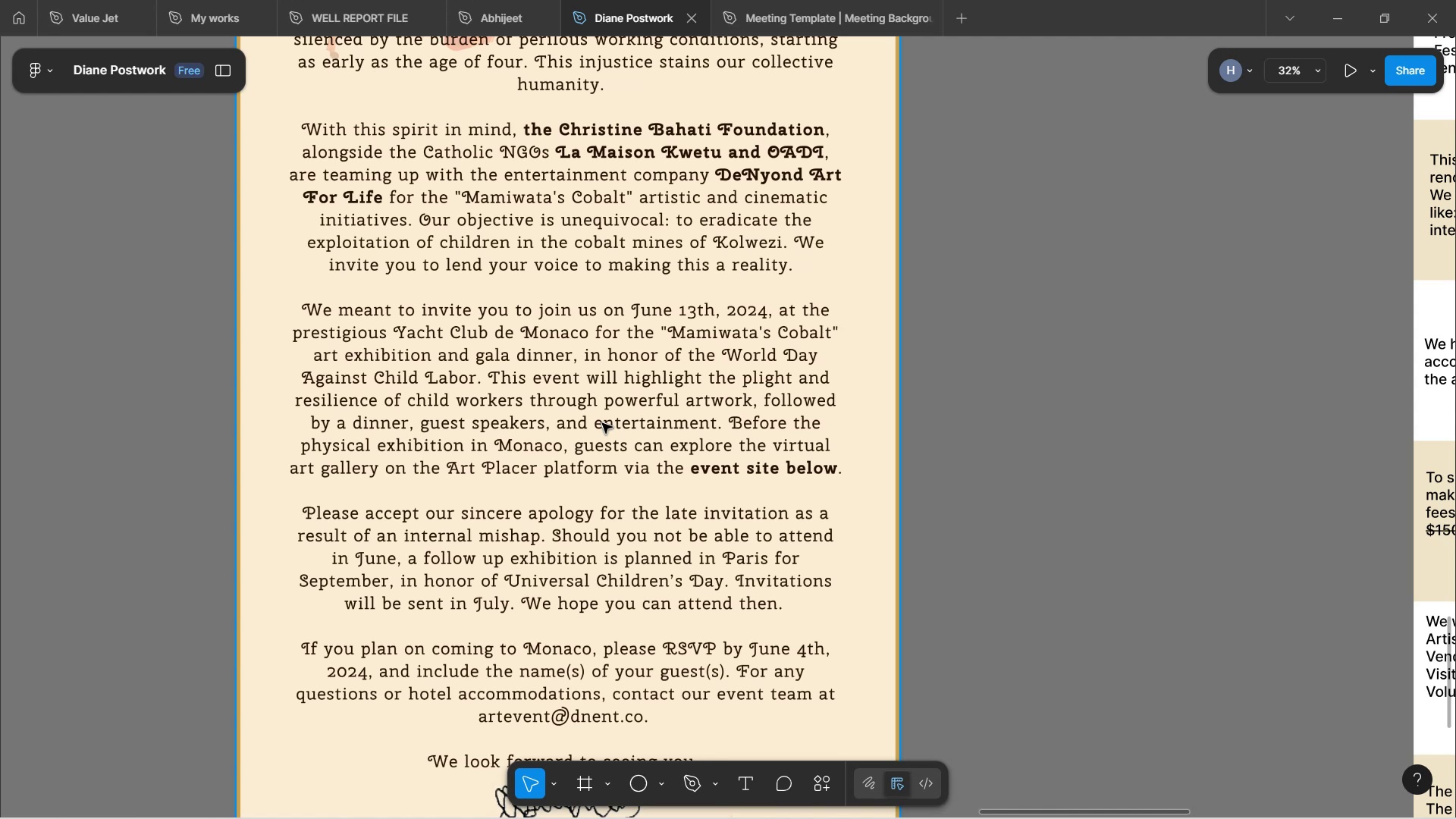 
wait(41.71)
 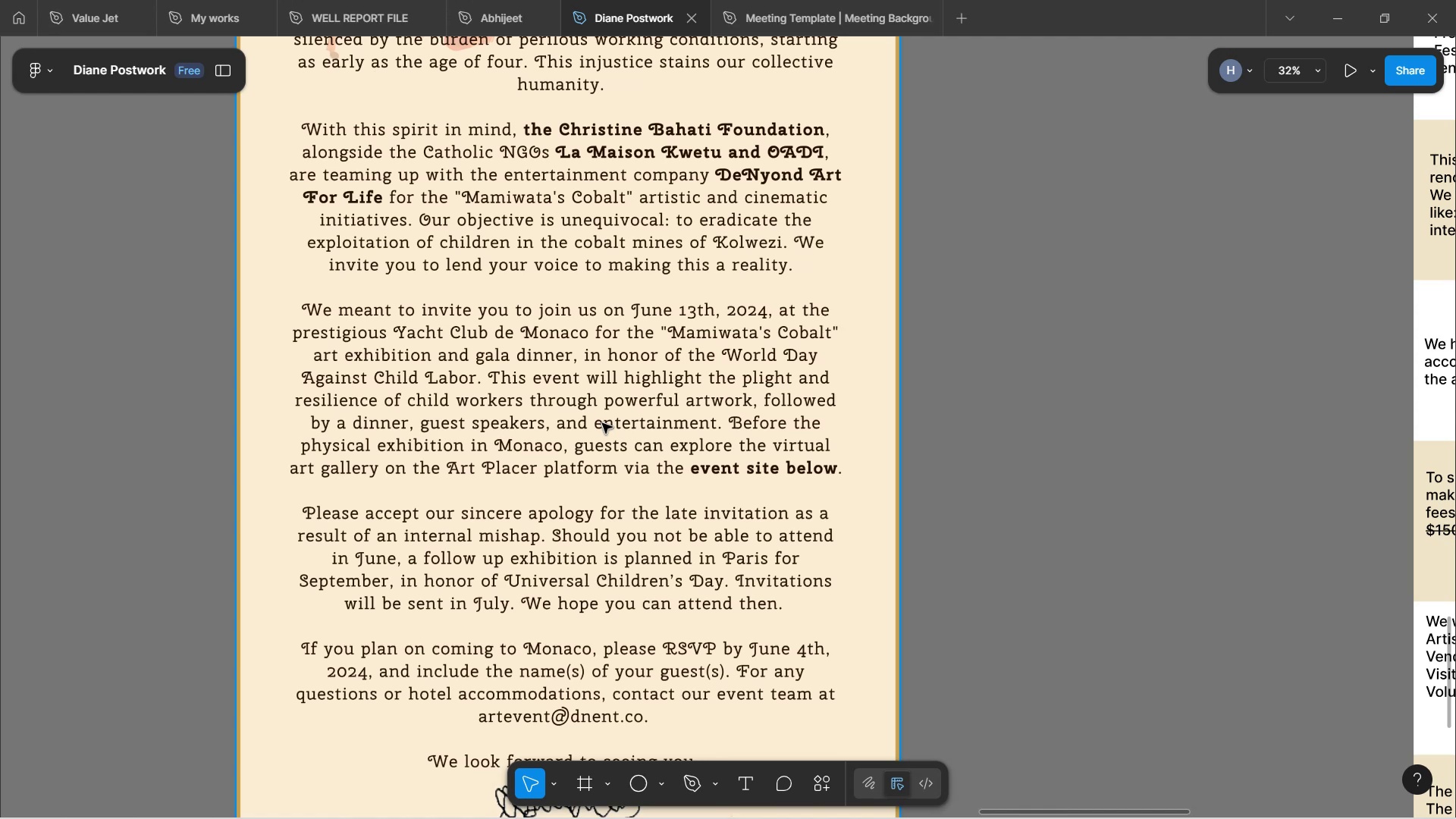 
scroll: coordinate [612, 414], scroll_direction: up, amount: 3.0
 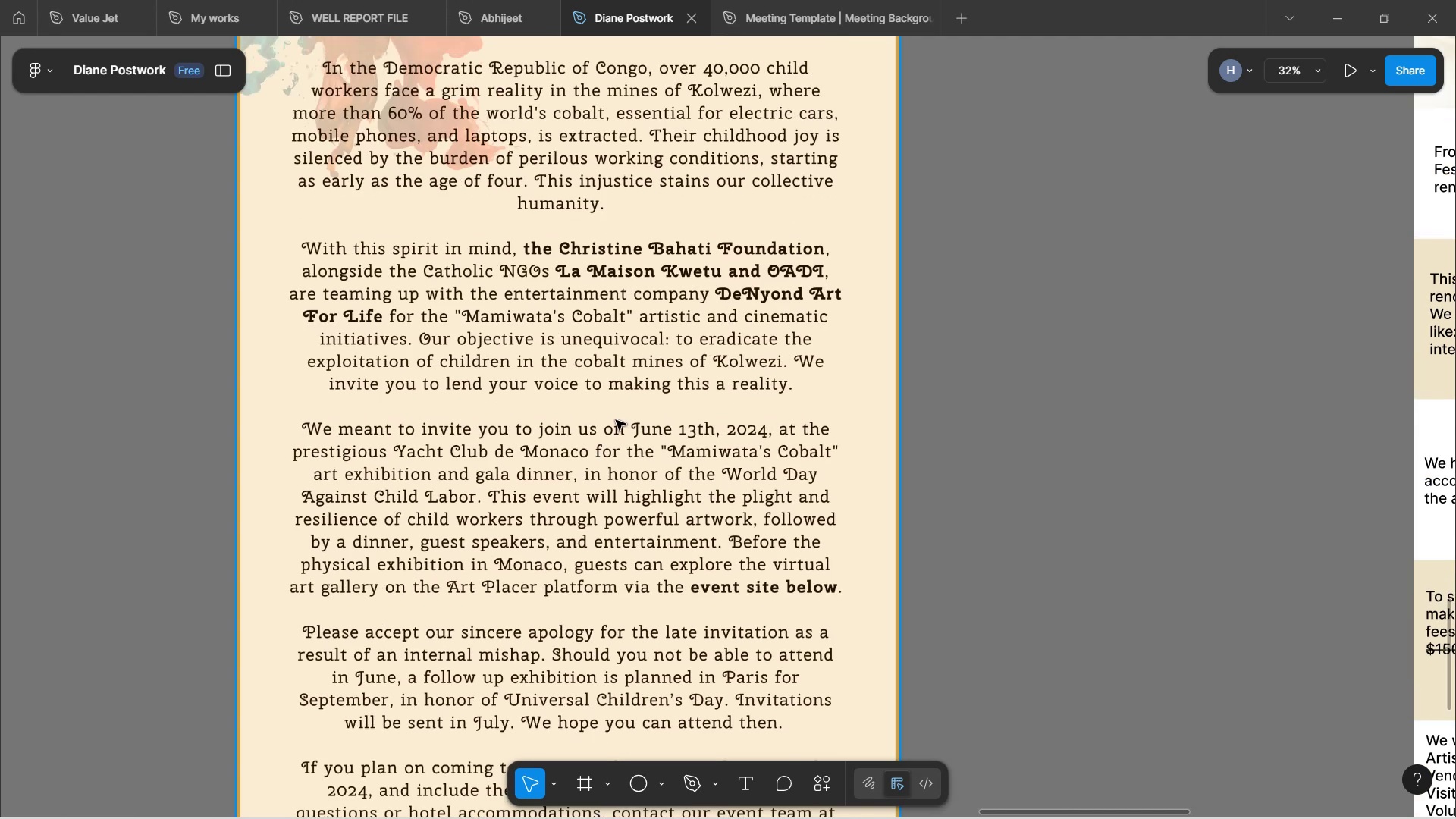 
wait(8.29)
 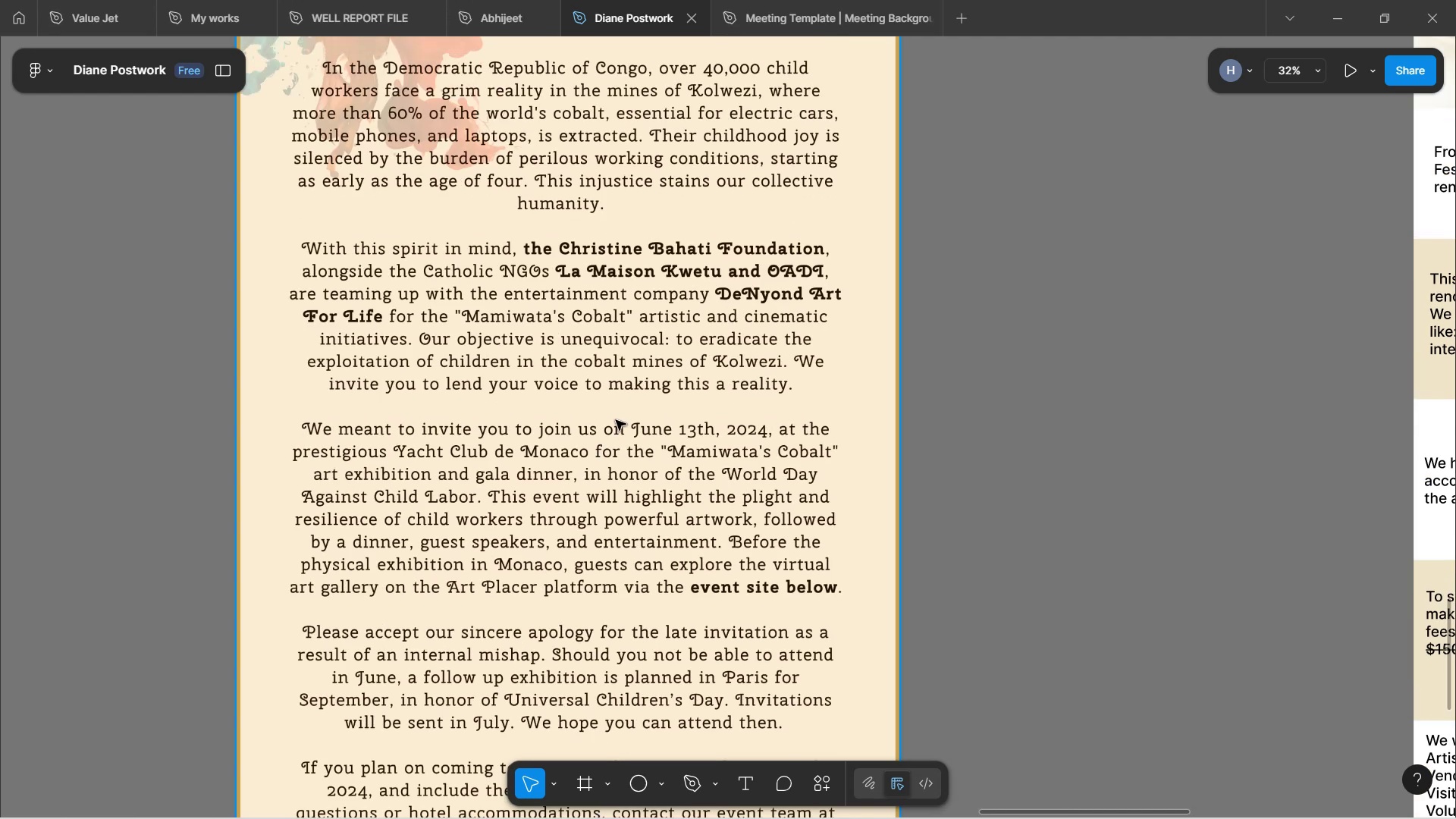 
scroll: coordinate [555, 413], scroll_direction: down, amount: 2.0
 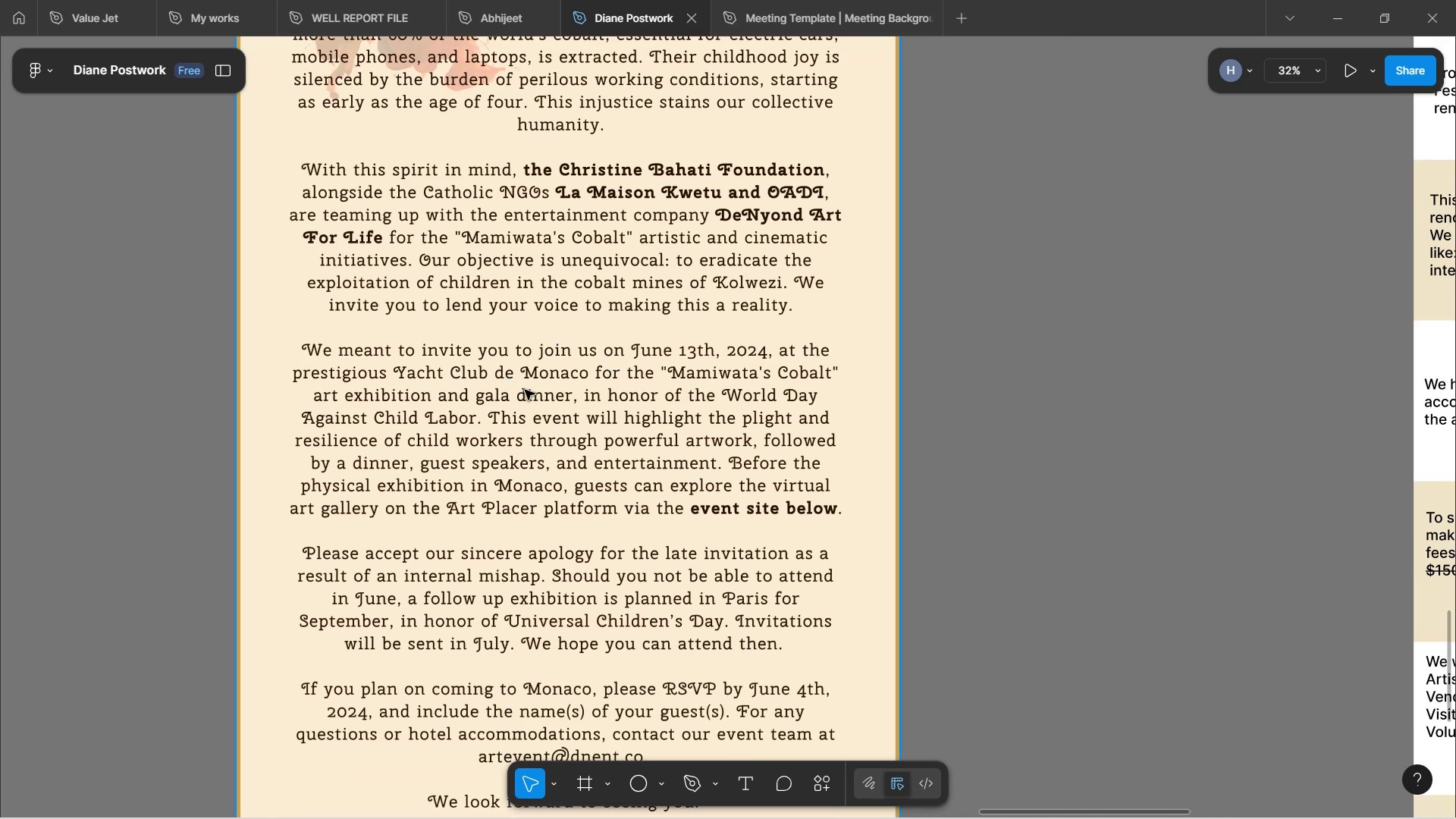 
wait(6.88)
 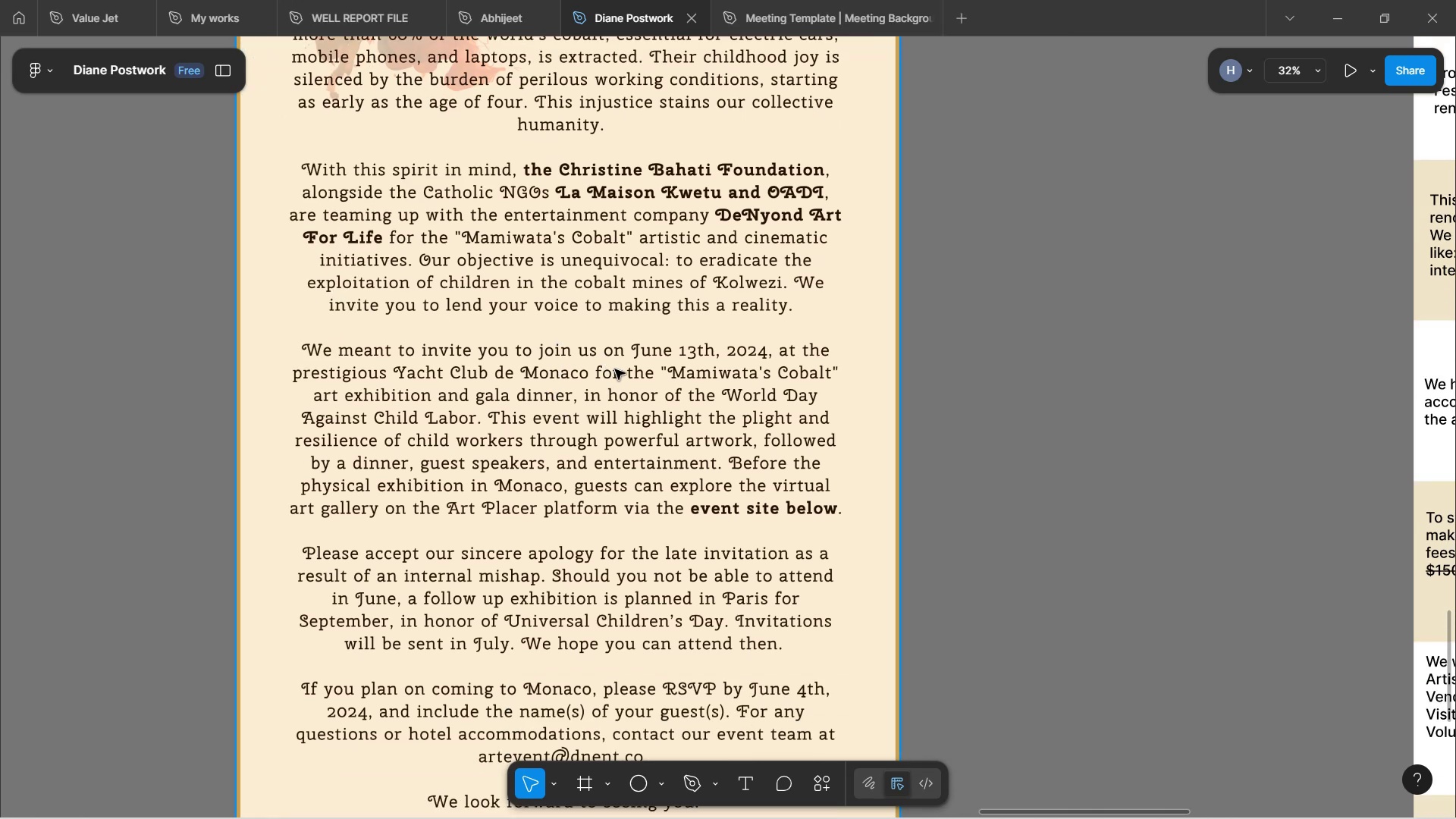 
scroll: coordinate [532, 394], scroll_direction: up, amount: 7.0
 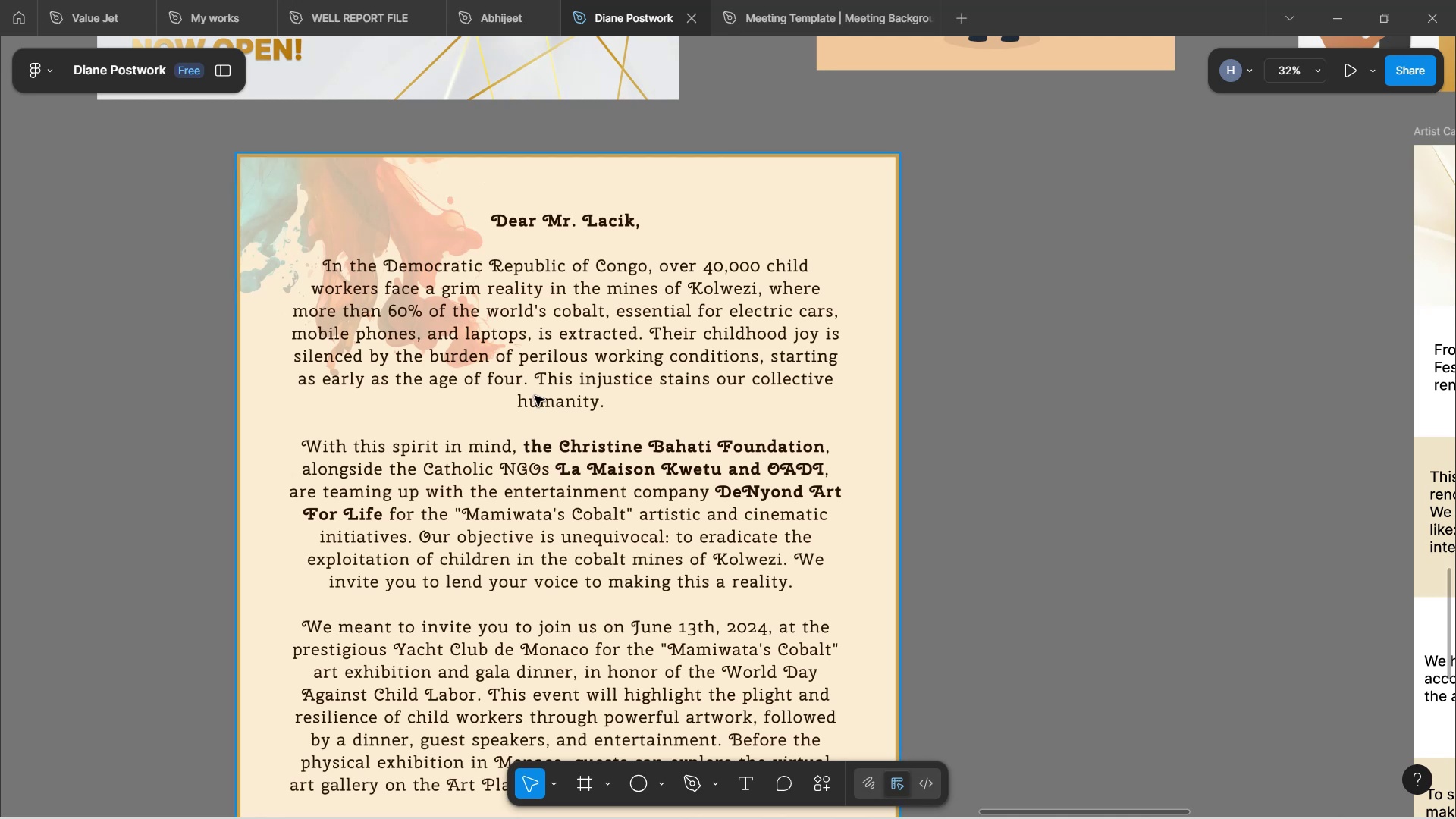 
wait(6.05)
 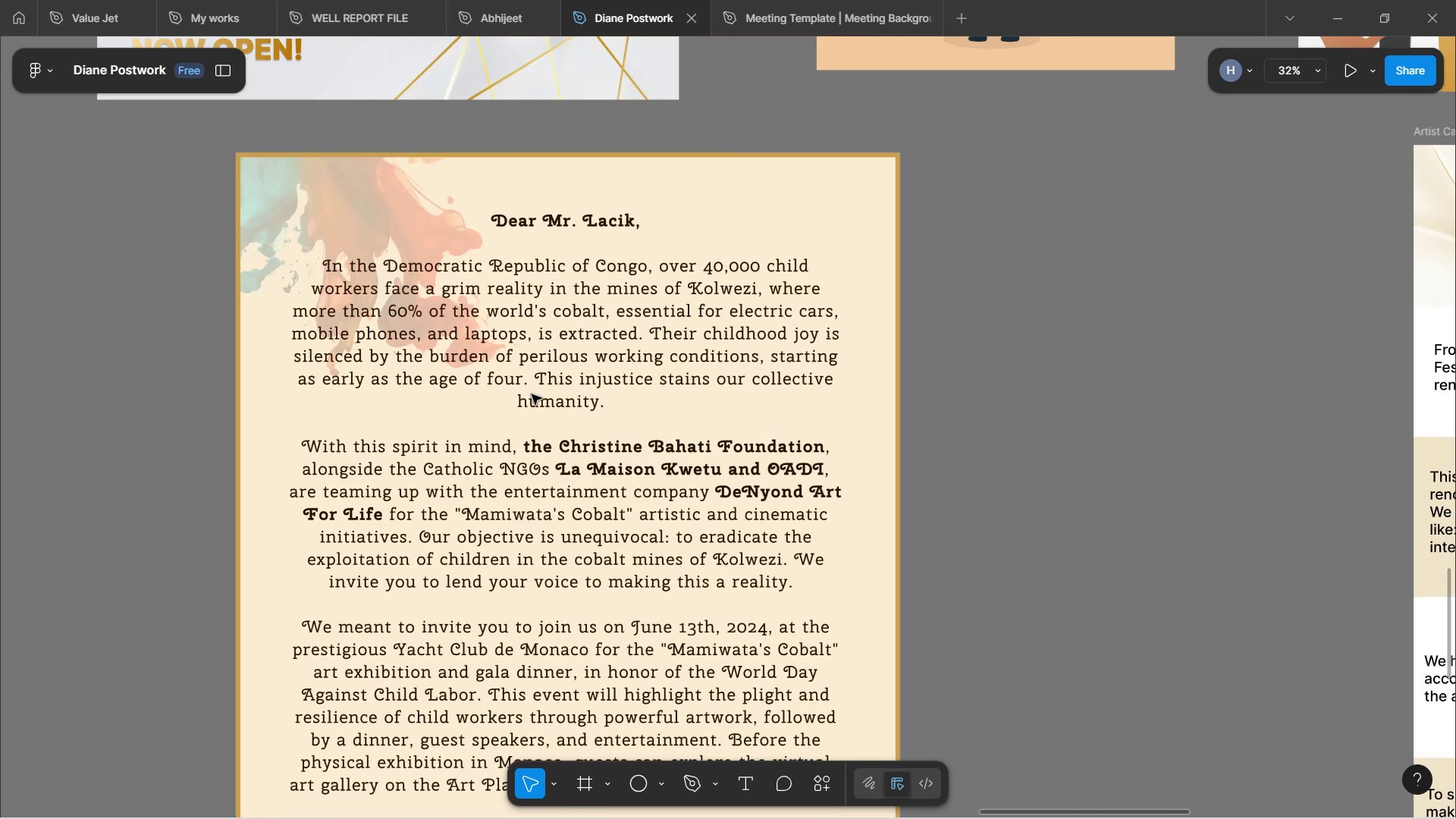 
scroll: coordinate [535, 396], scroll_direction: up, amount: 1.0
 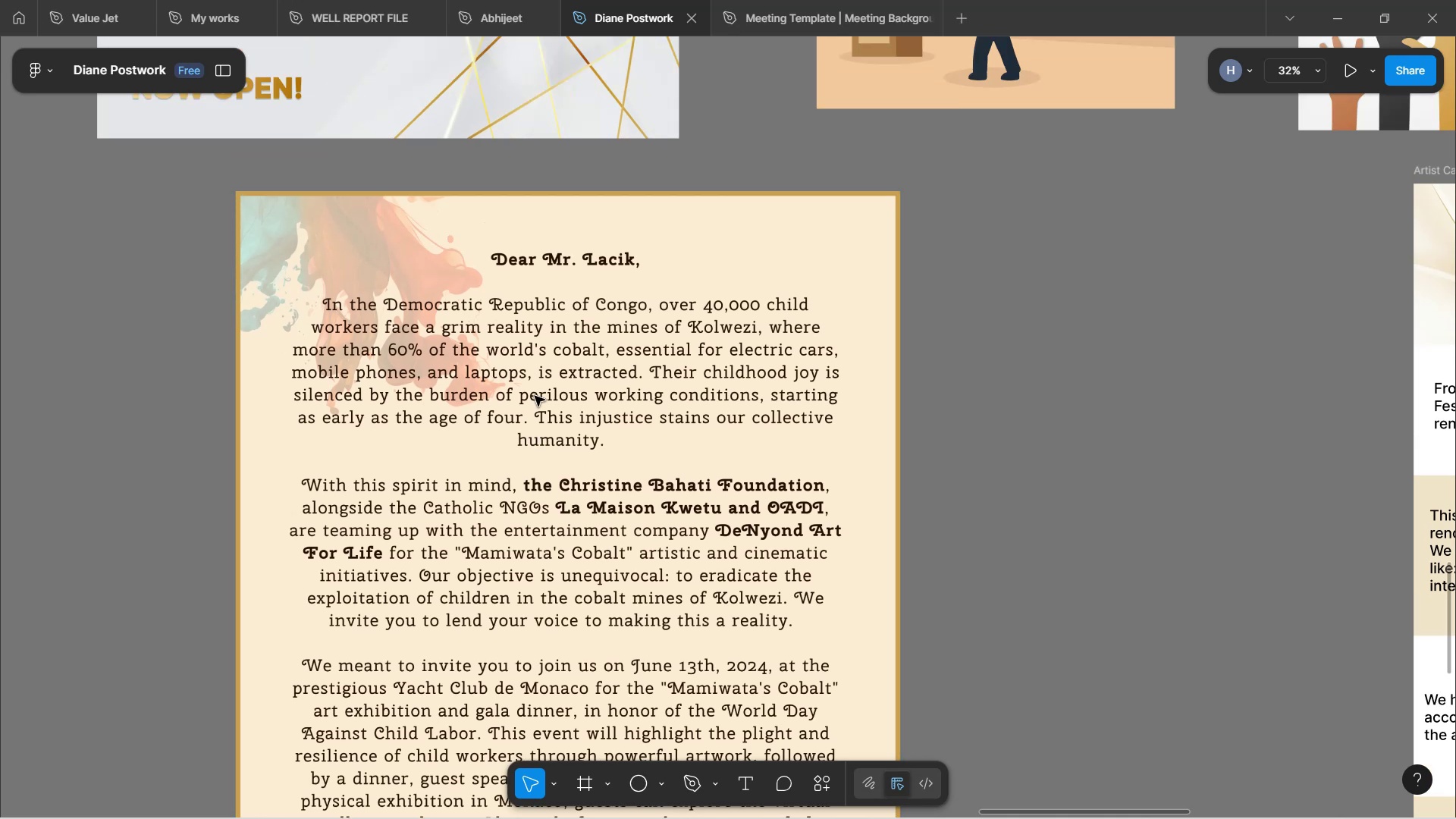 
scroll: coordinate [544, 400], scroll_direction: down, amount: 13.0
 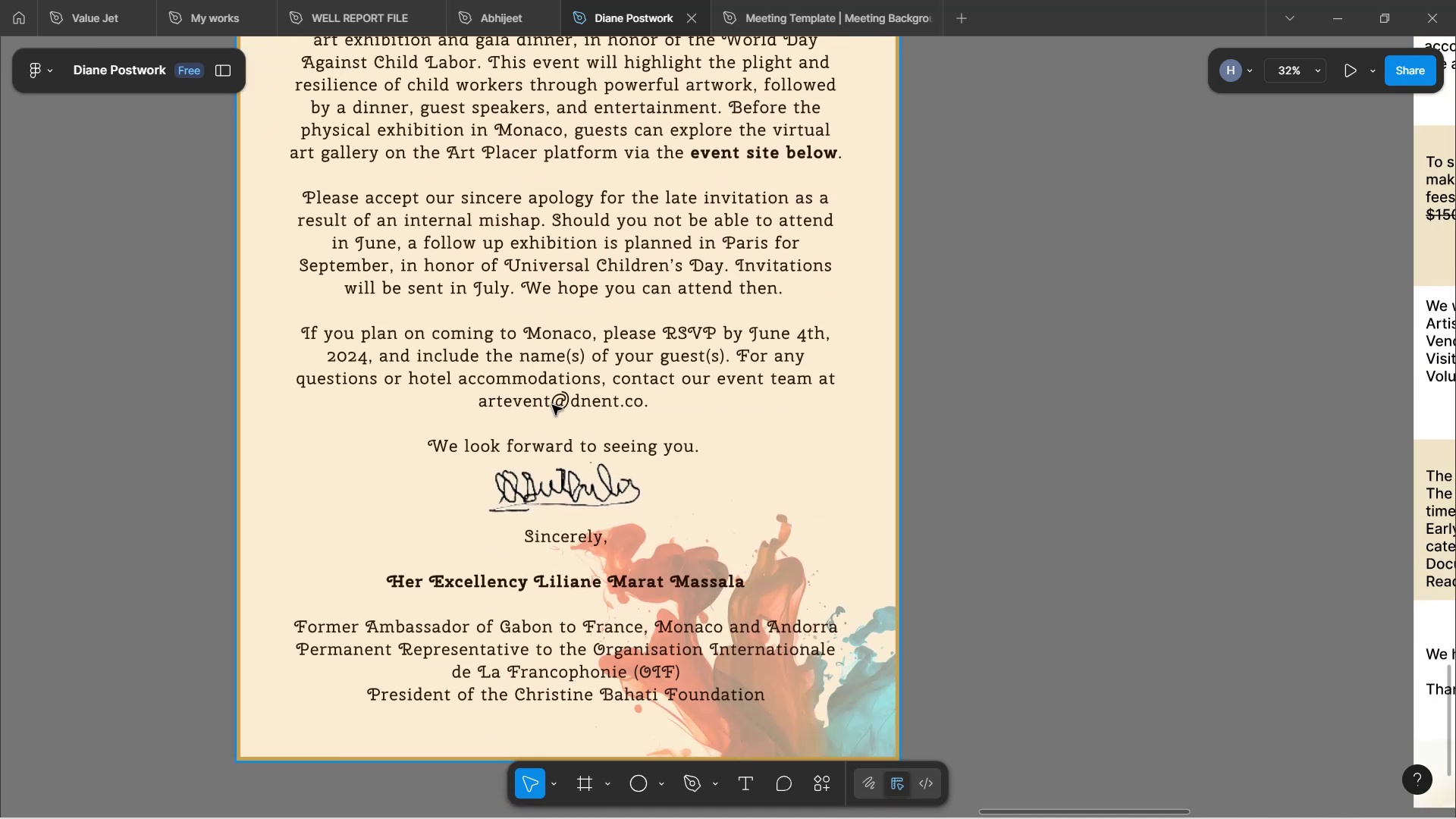 
scroll: coordinate [545, 399], scroll_direction: up, amount: 3.0
 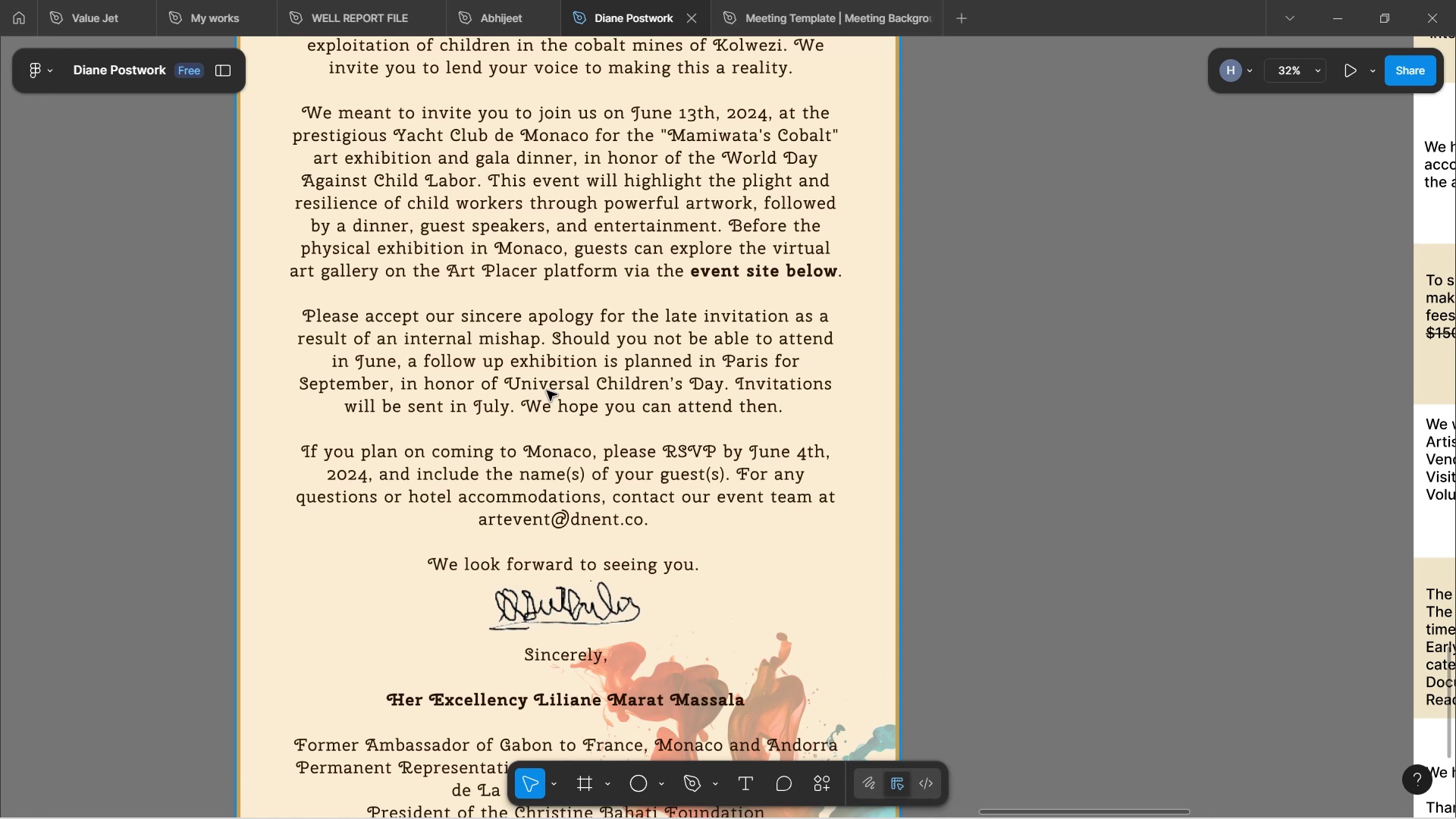 
hold_key(key=ControlLeft, duration=1.66)
scroll: coordinate [661, 375], scroll_direction: down, amount: 5.0
 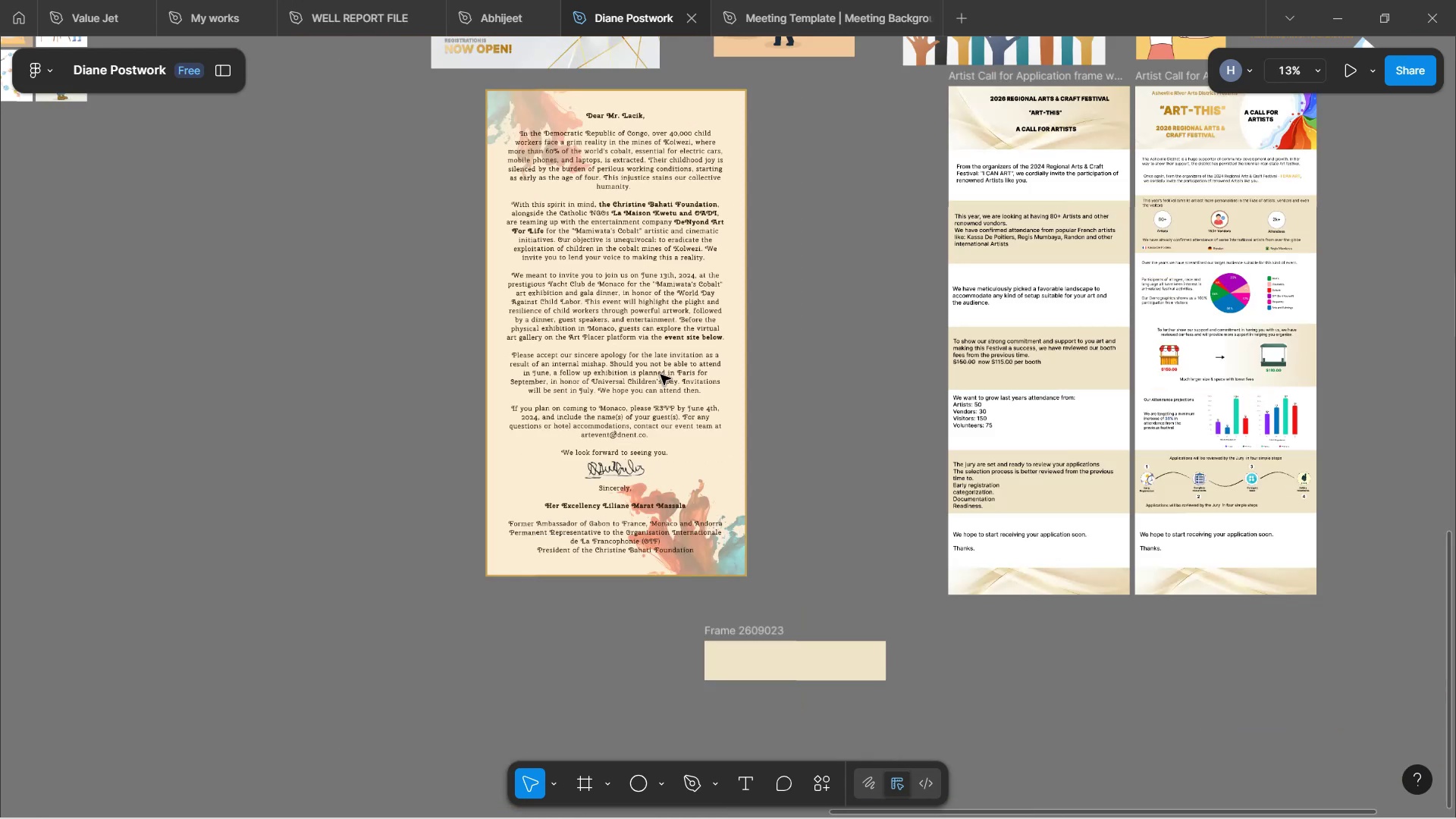 
hold_key(key=ControlLeft, duration=1.29)
 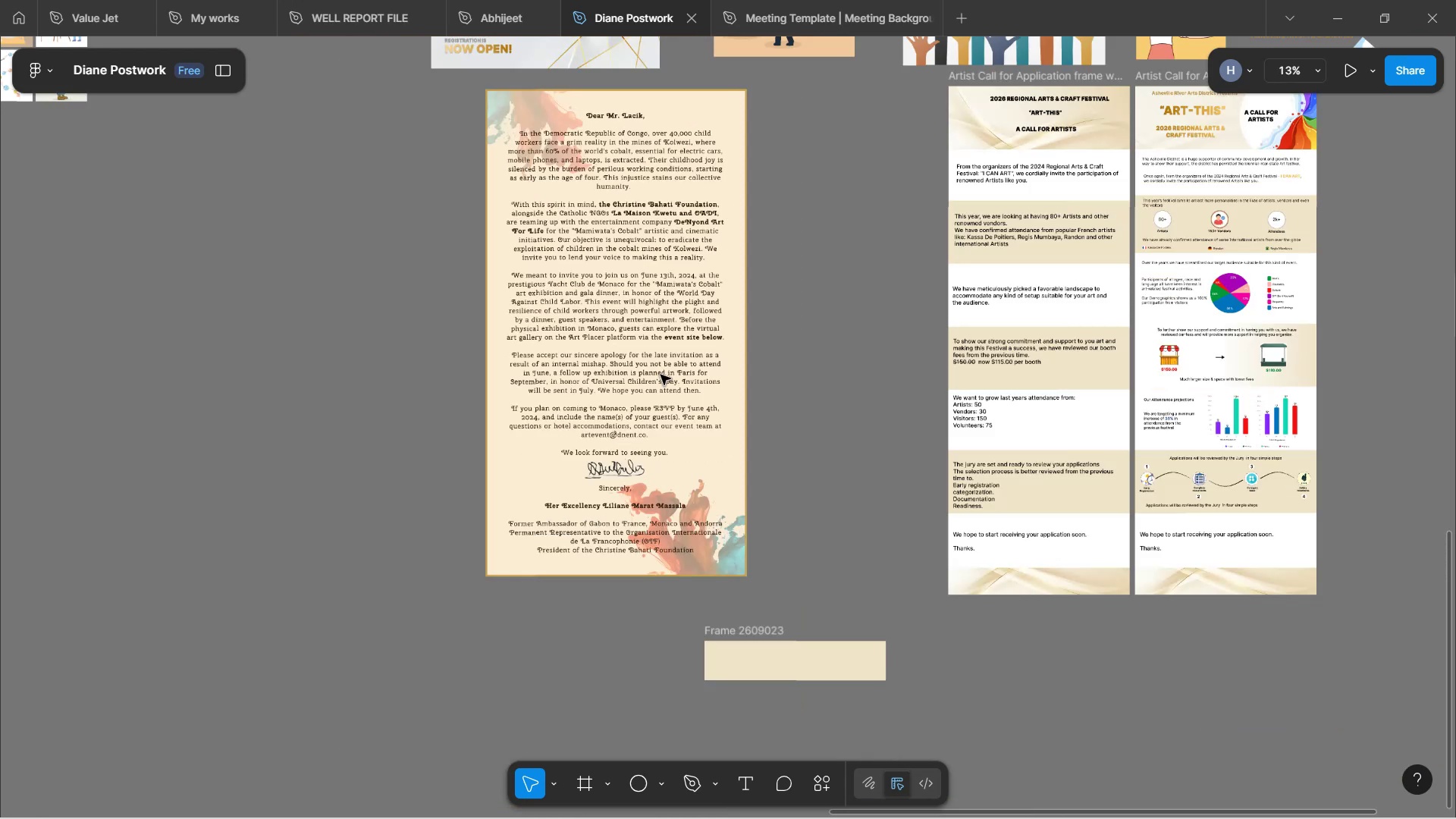 
scroll: coordinate [730, 360], scroll_direction: up, amount: 1.0
 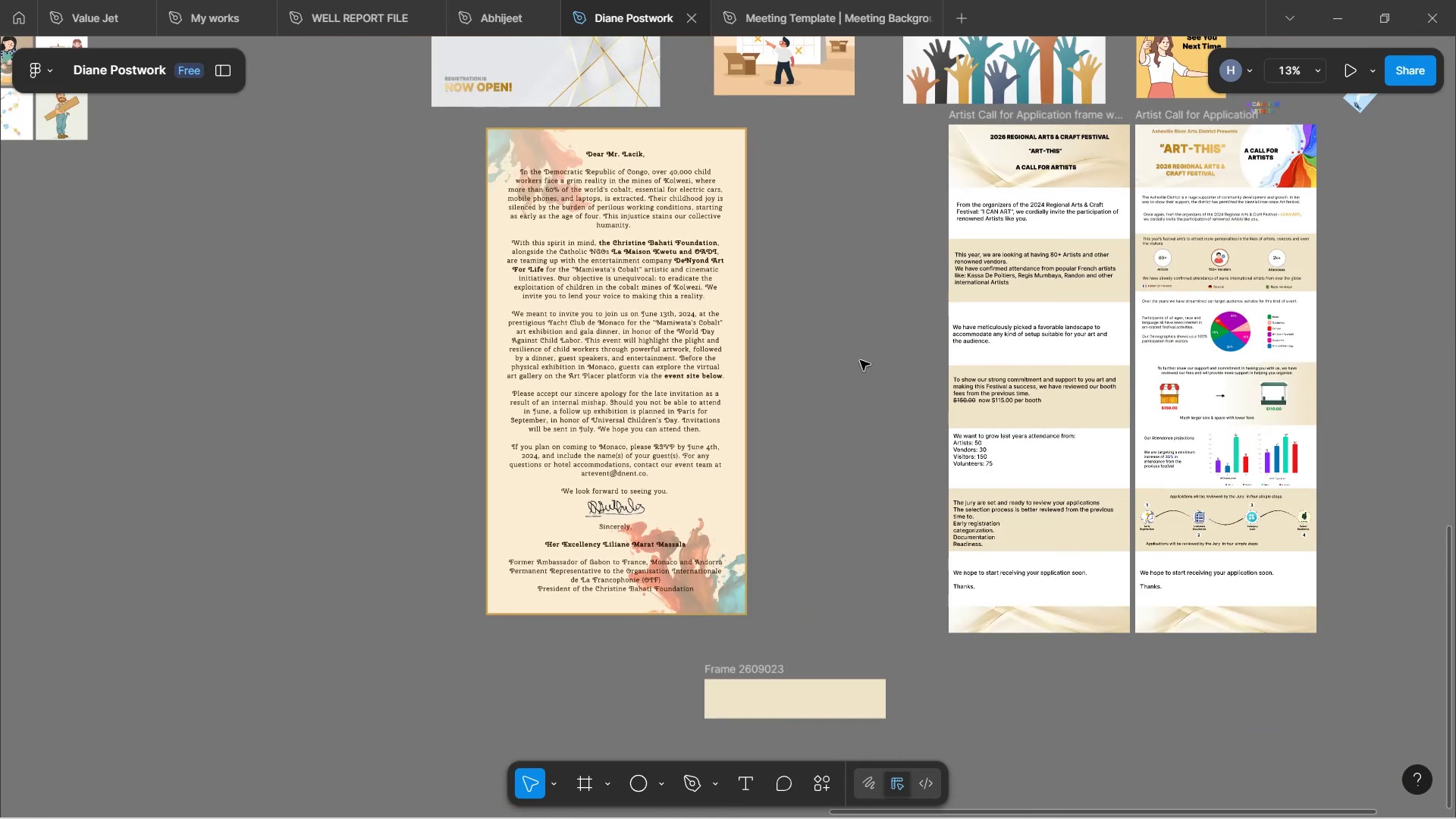 
hold_key(key=ShiftLeft, duration=1.14)
scroll: coordinate [866, 362], scroll_direction: up, amount: 2.0
 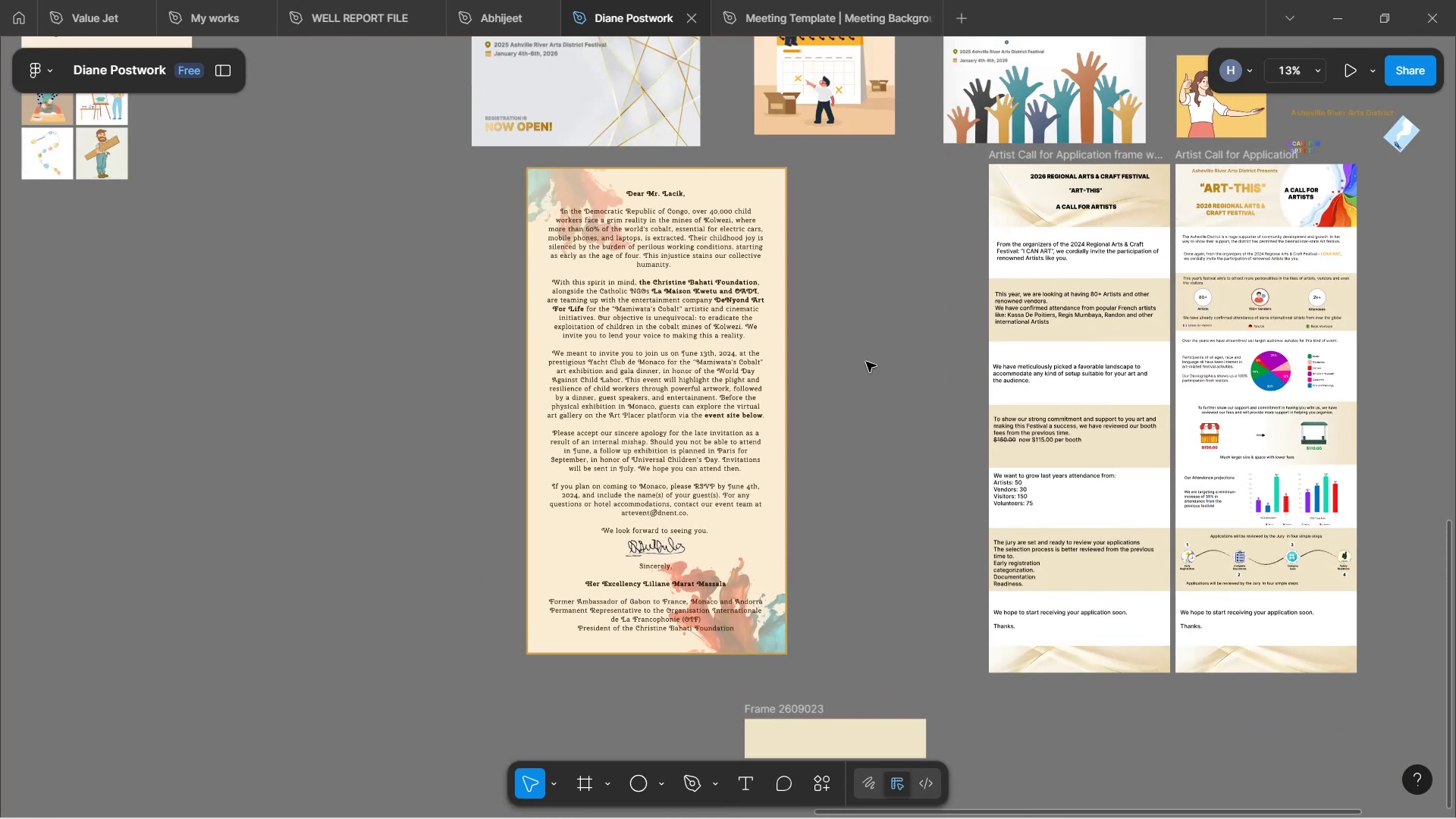 
scroll: coordinate [866, 362], scroll_direction: down, amount: 3.0
 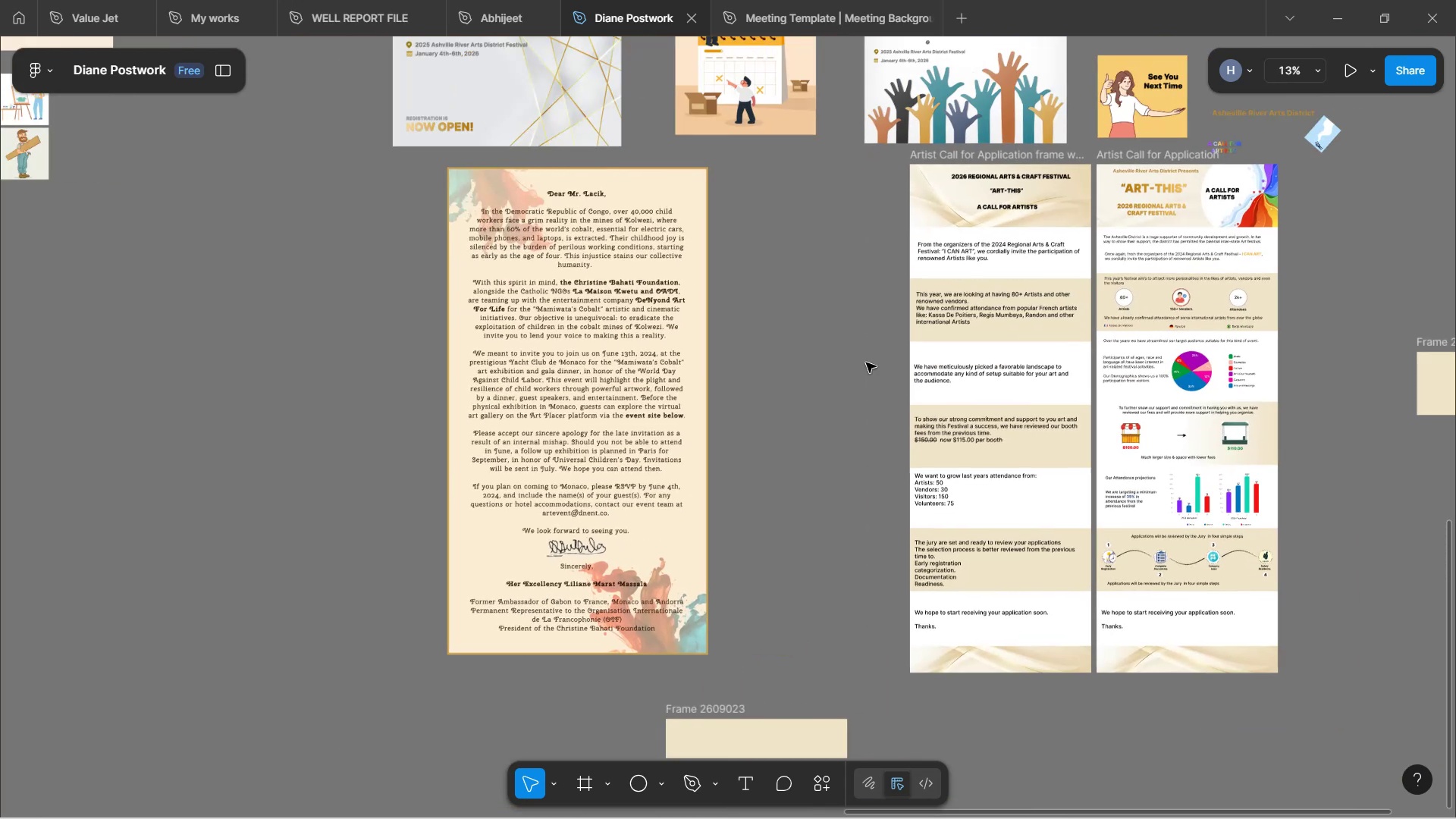 
hold_key(key=ControlLeft, duration=1.51)
scroll: coordinate [866, 362], scroll_direction: up, amount: 2.0
 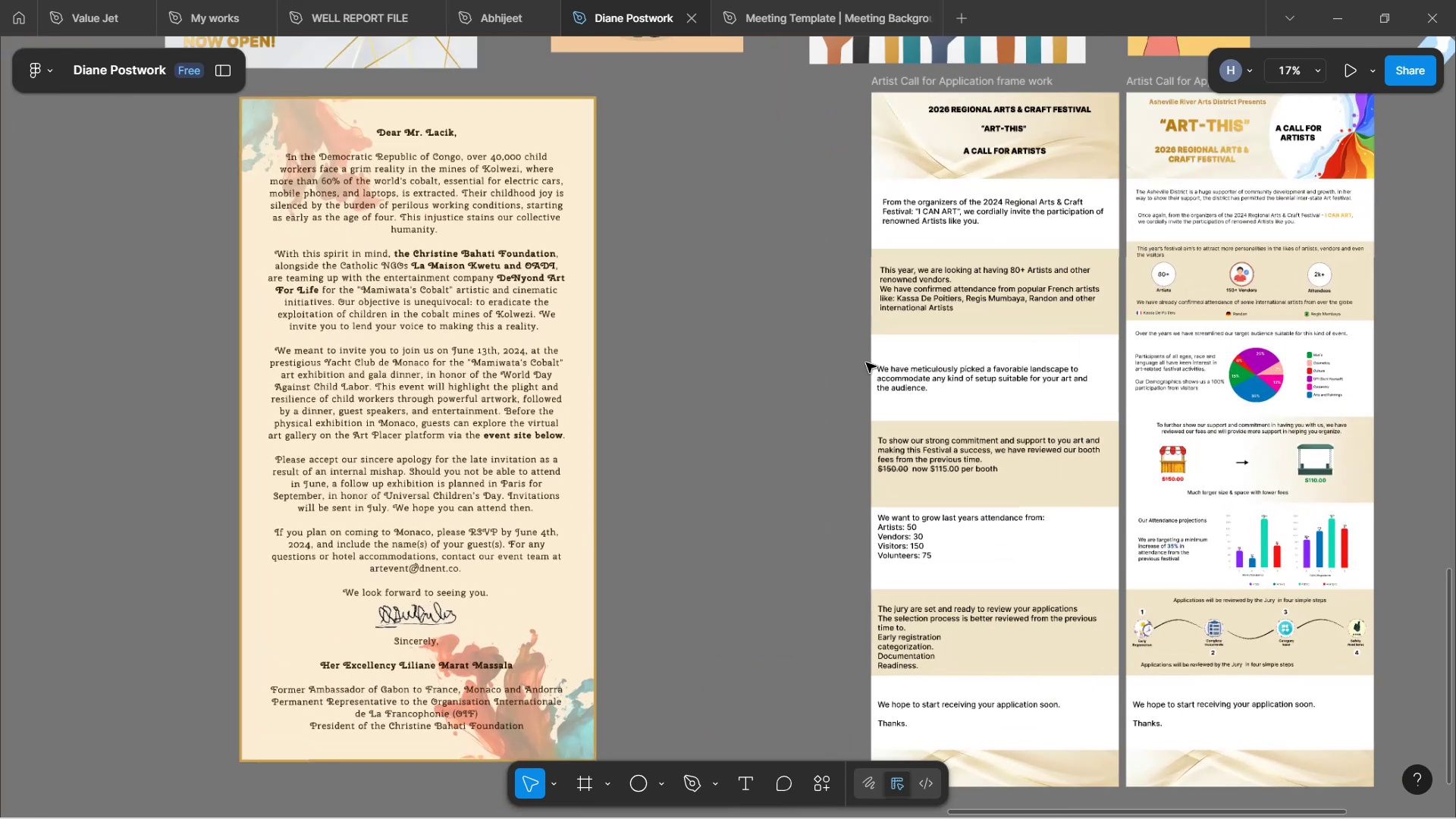 
hold_key(key=ControlLeft, duration=1.53)
 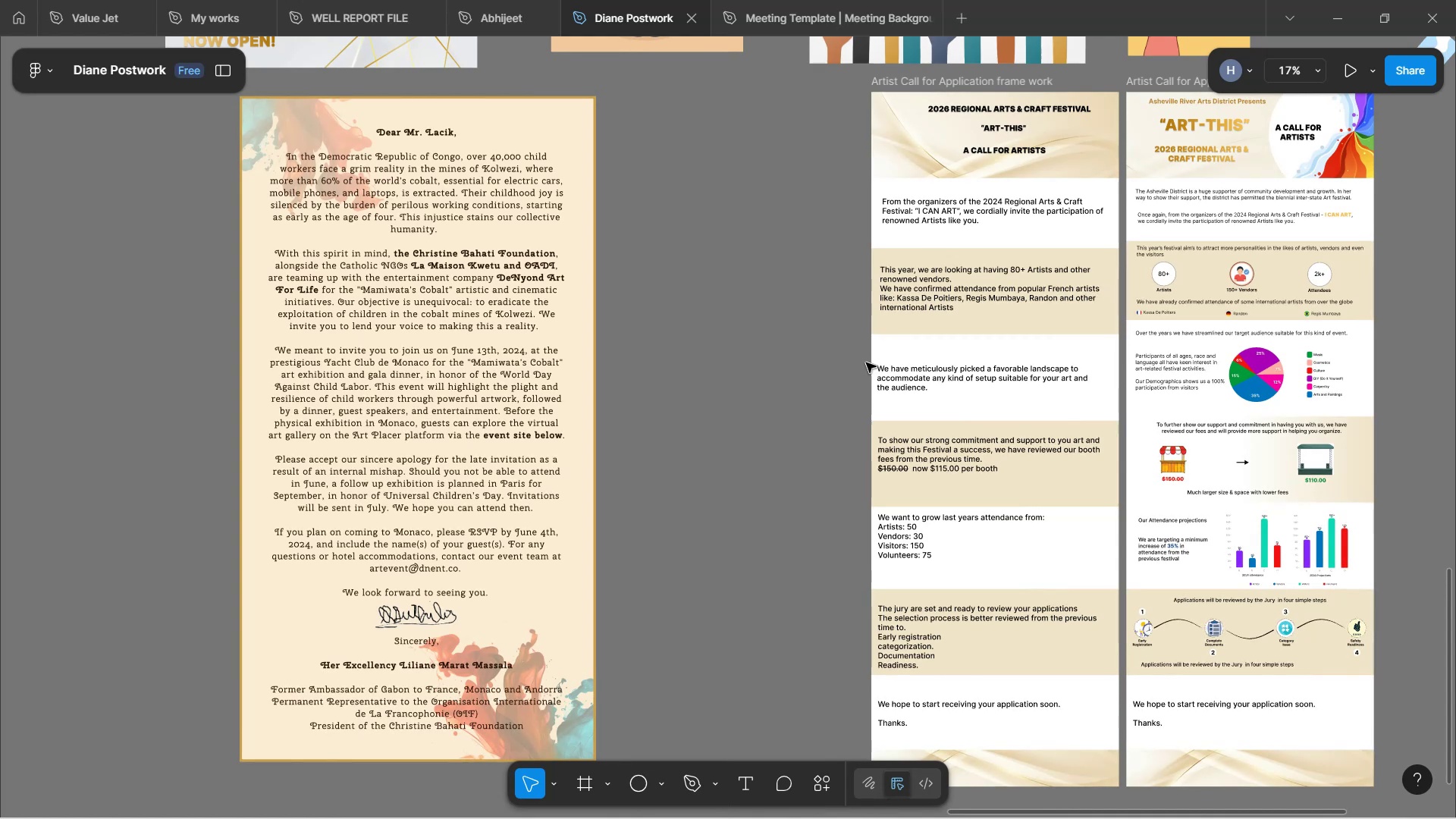 
hold_key(key=ControlLeft, duration=1.52)
scroll: coordinate [866, 362], scroll_direction: down, amount: 1.0
 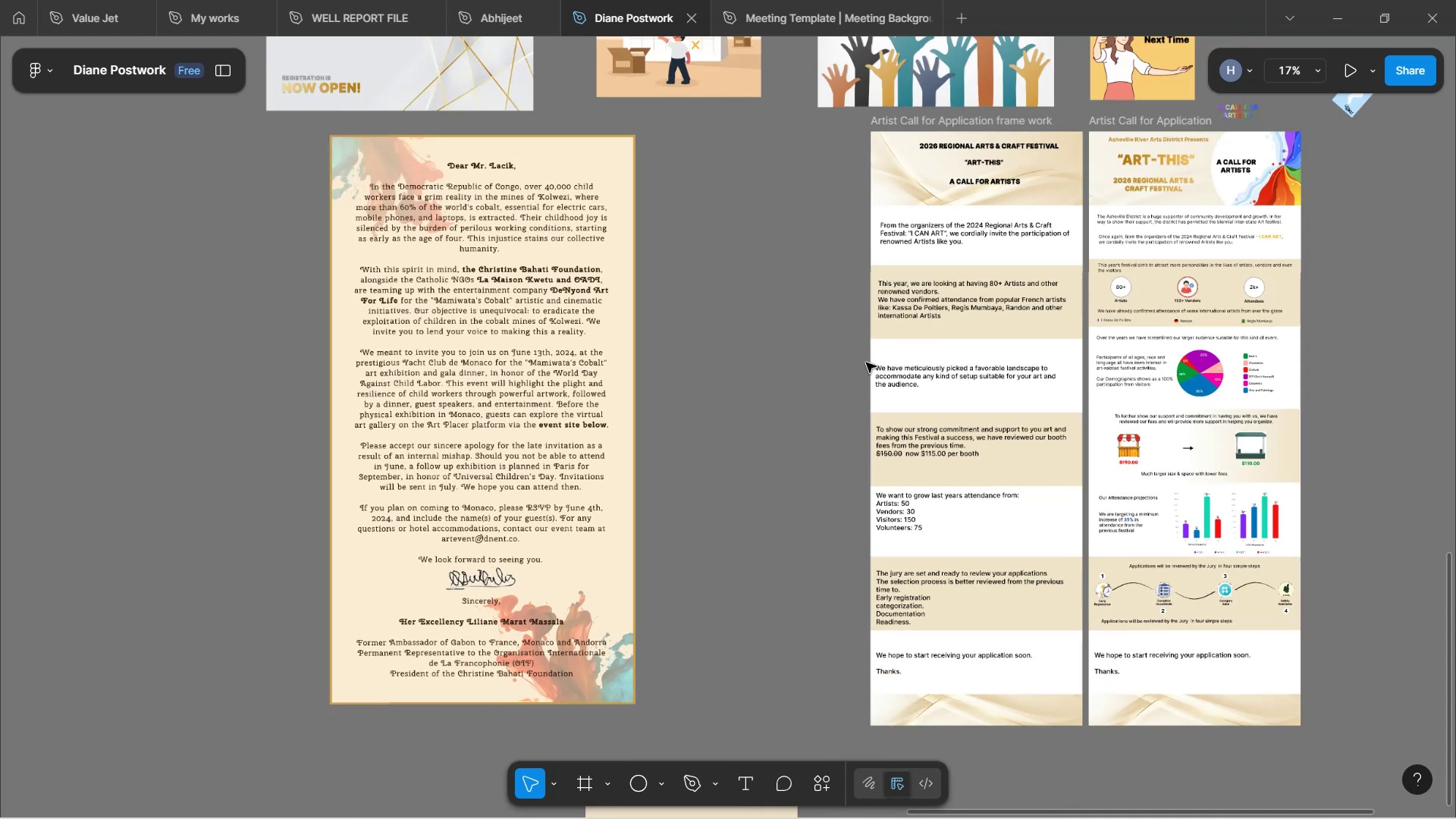 
hold_key(key=ControlLeft, duration=0.62)
 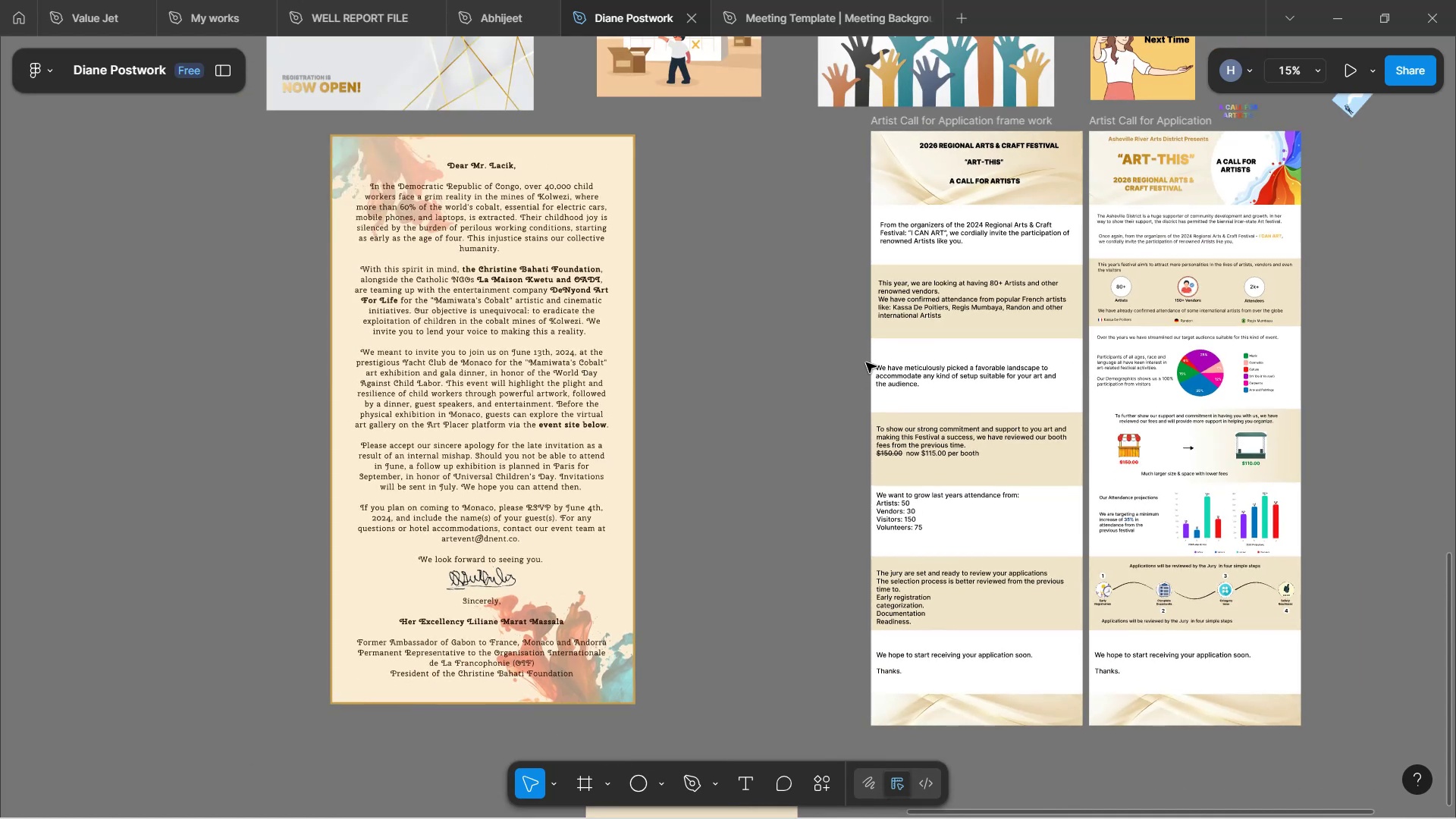 
hold_key(key=ControlLeft, duration=1.74)
scroll: coordinate [488, 454], scroll_direction: up, amount: 3.0
 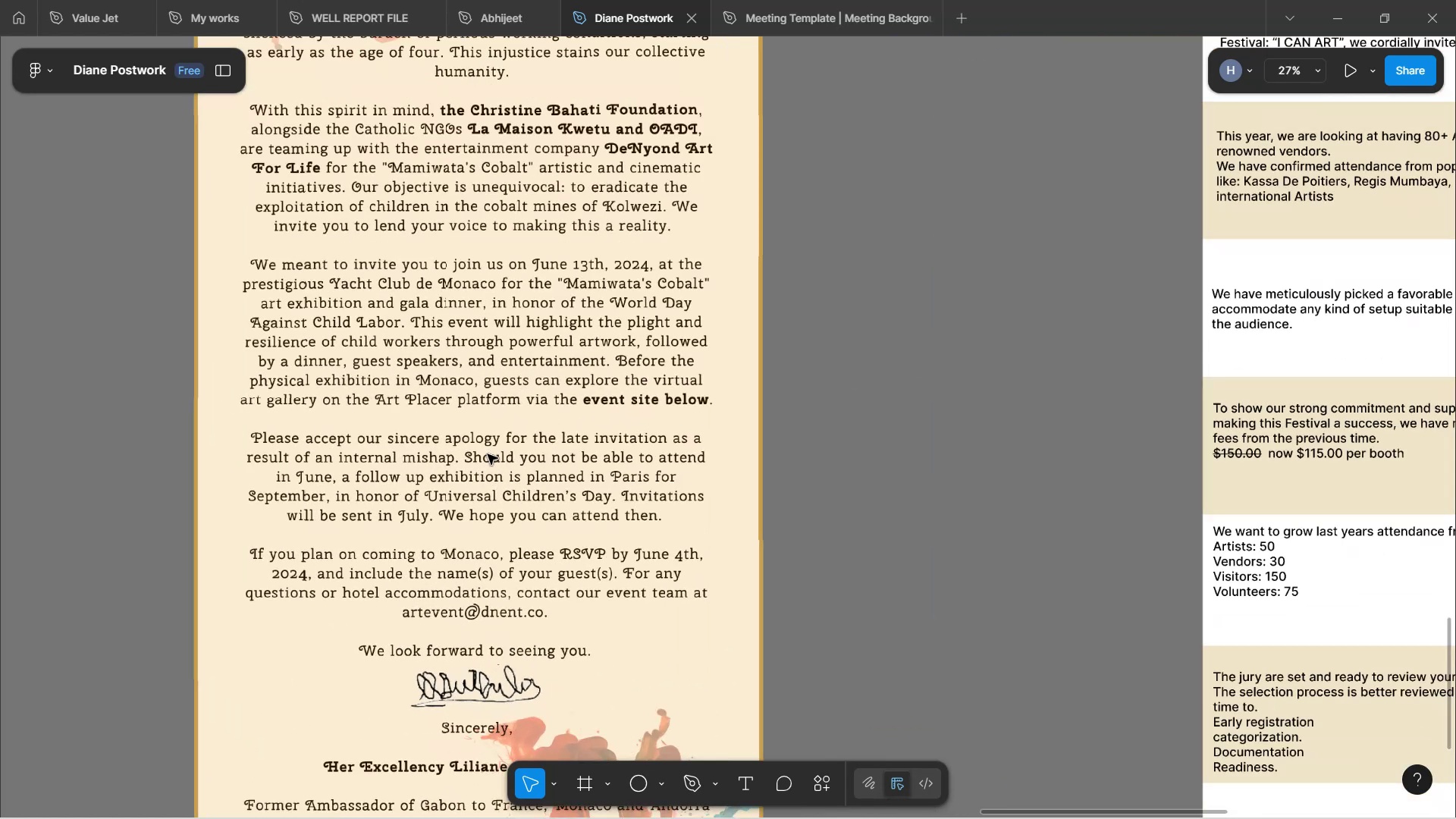 
scroll: coordinate [518, 384], scroll_direction: down, amount: 1.0
 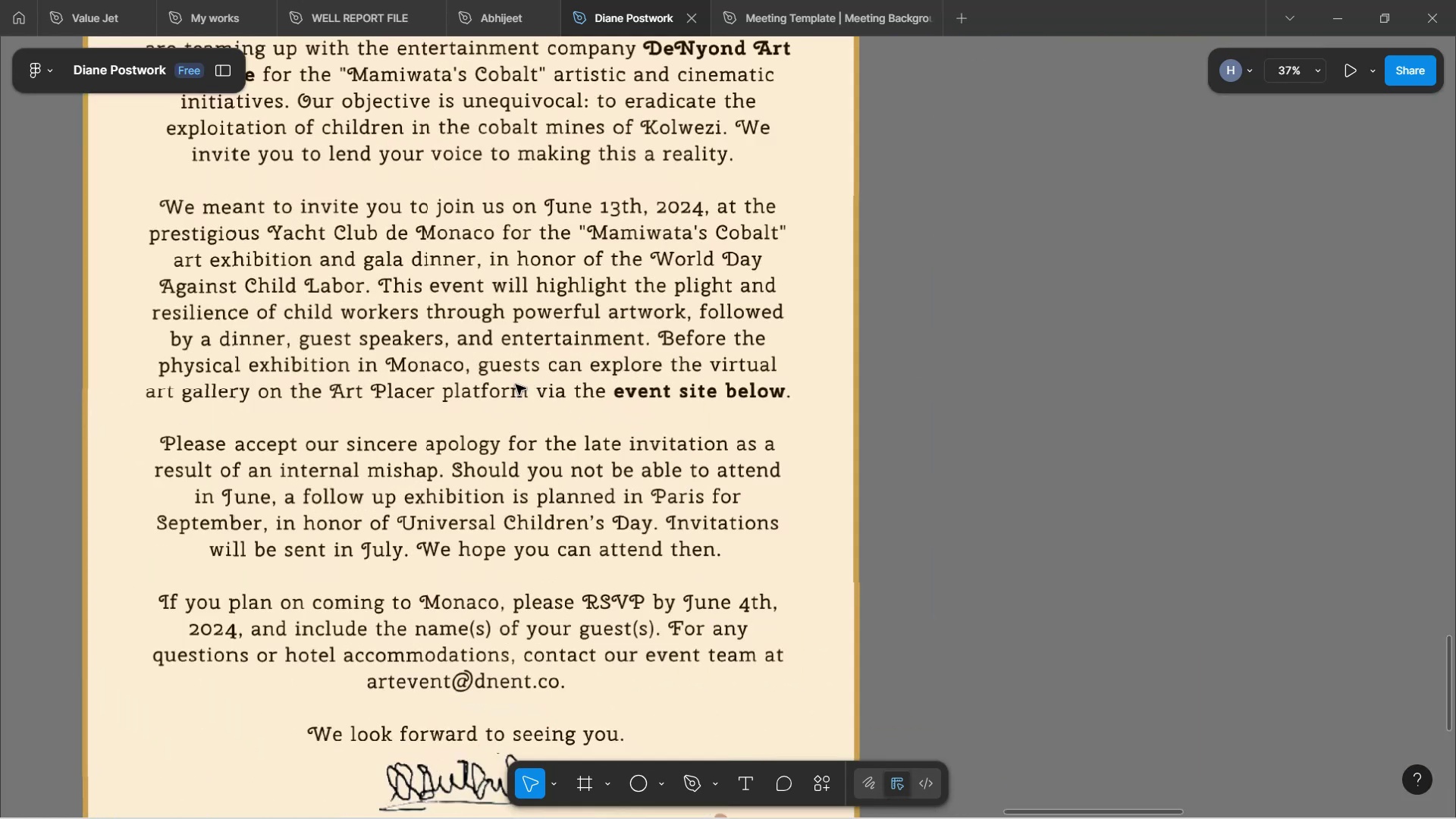 
hold_key(key=ControlLeft, duration=0.54)
 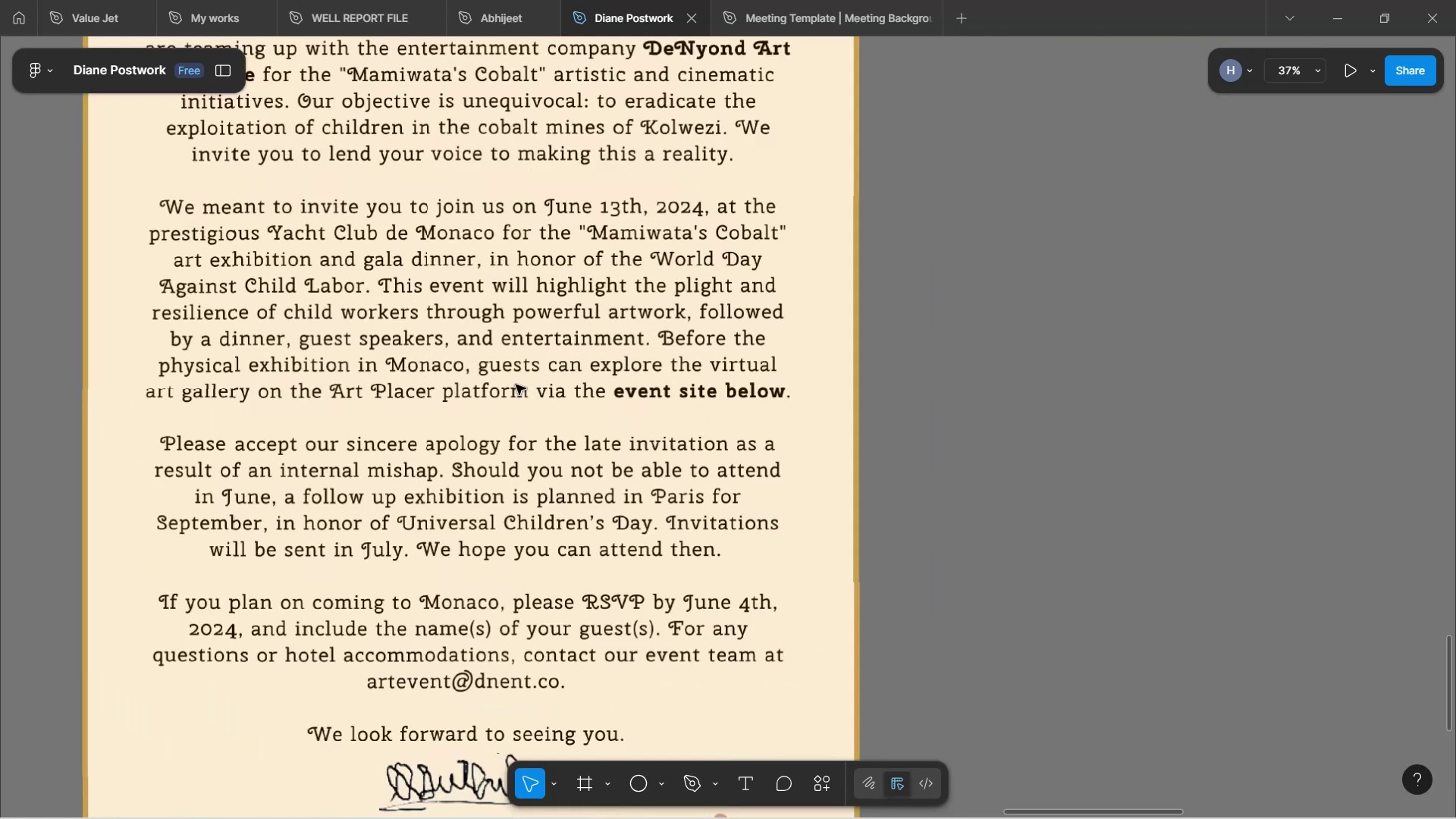 
scroll: coordinate [559, 343], scroll_direction: up, amount: 7.0
 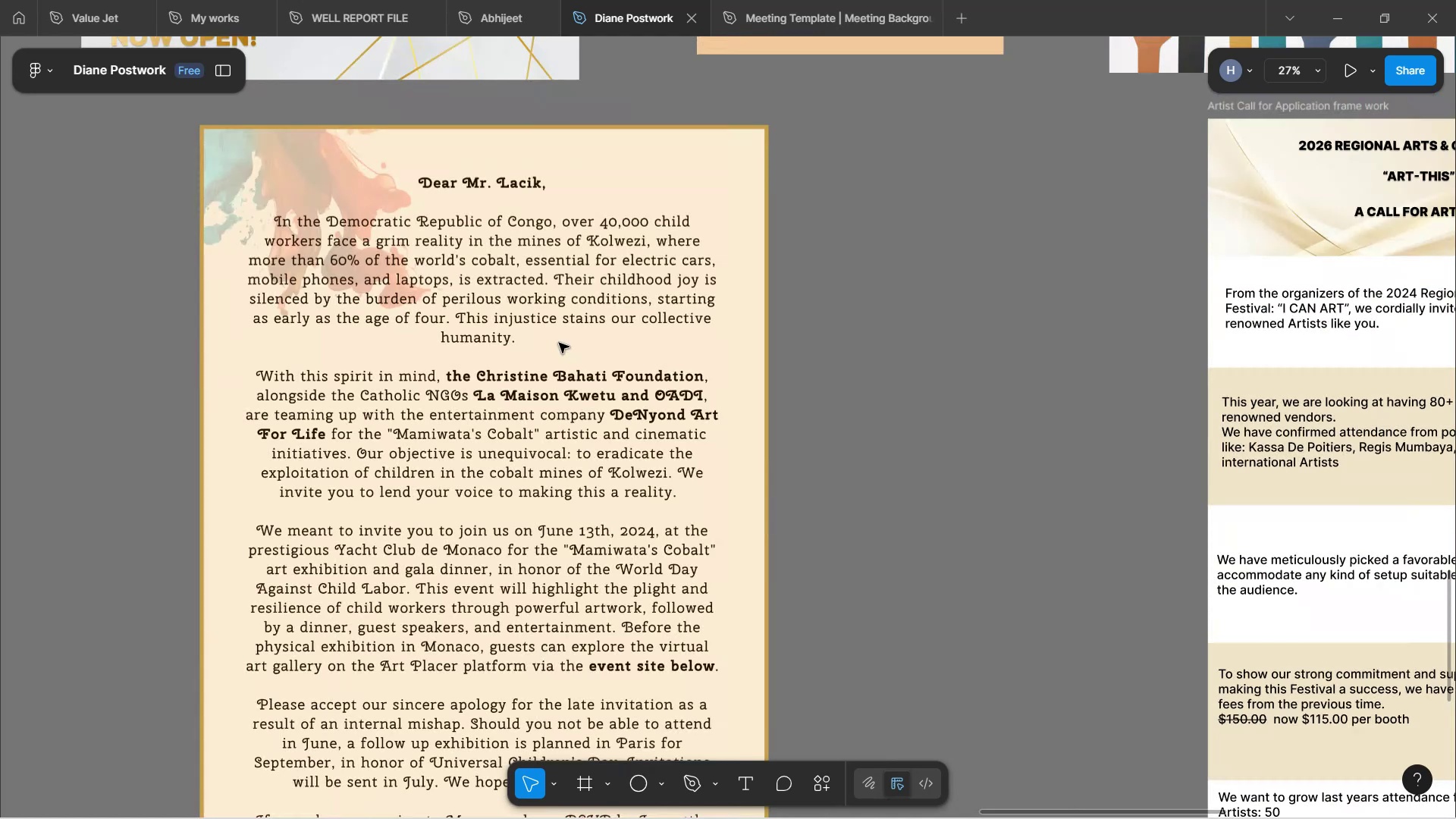 
scroll: coordinate [643, 416], scroll_direction: down, amount: 7.0
 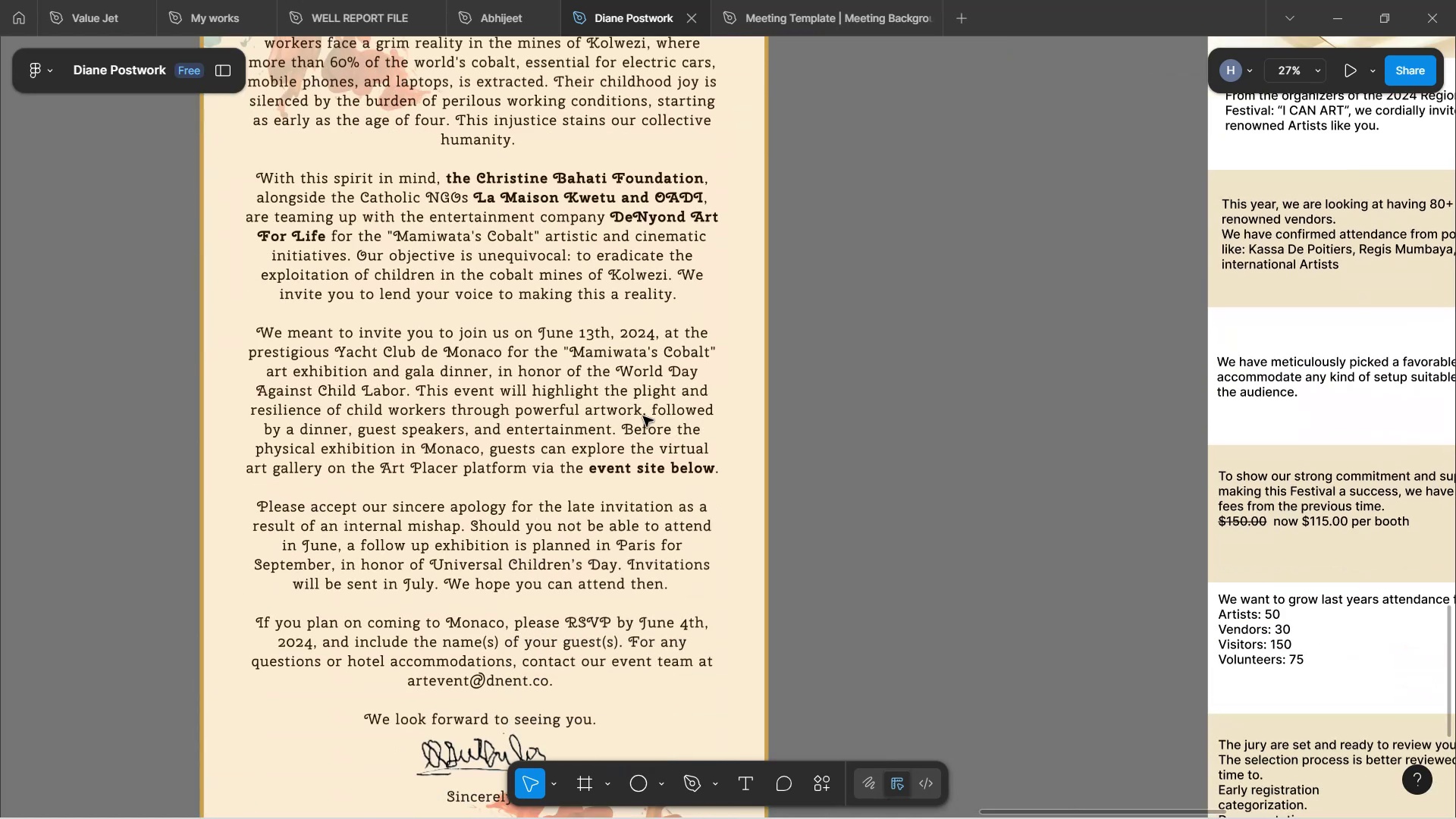 
hold_key(key=ShiftLeft, duration=1.59)
scroll: coordinate [680, 429], scroll_direction: down, amount: 22.0
 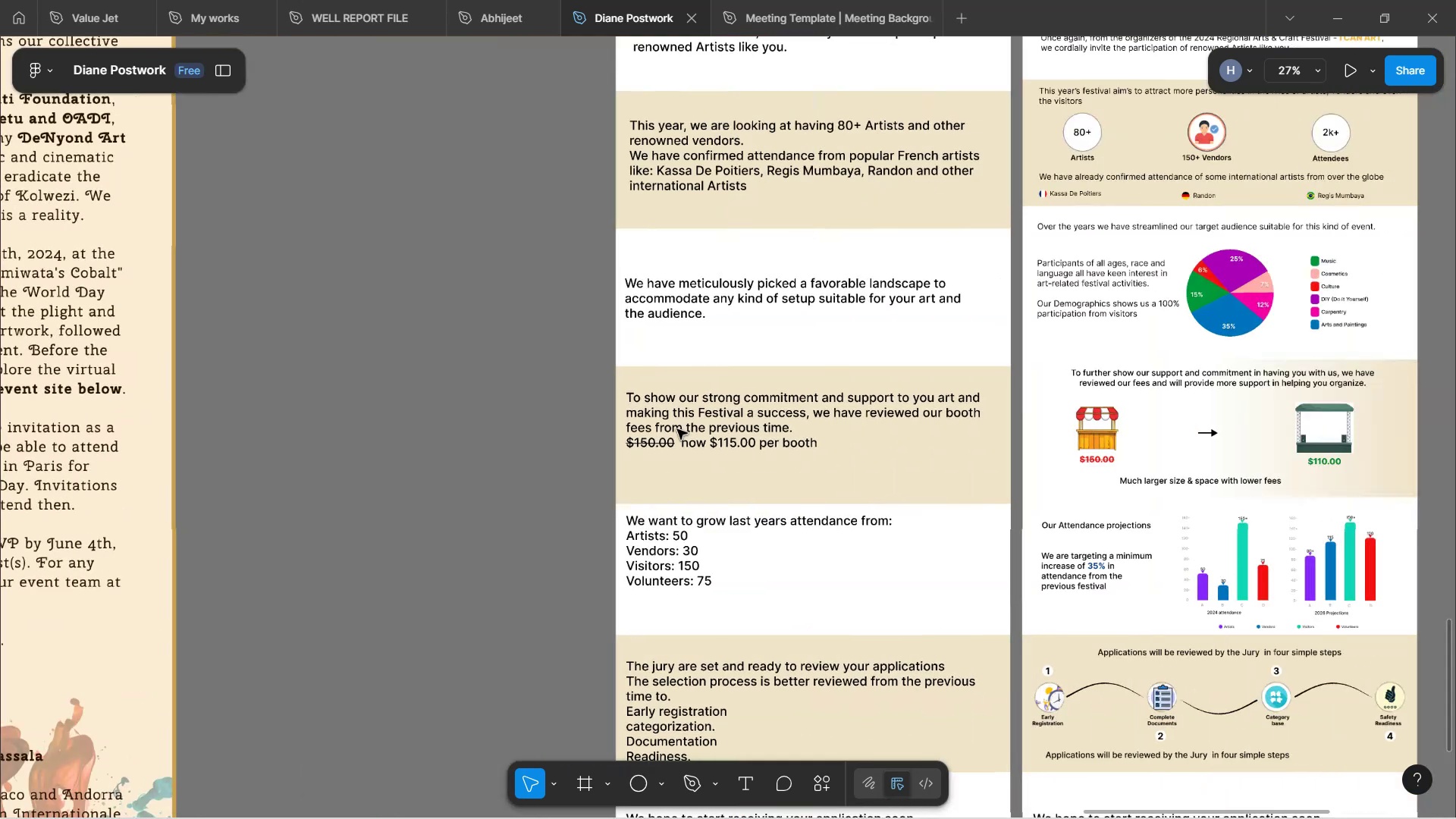 
key(Shift+ShiftLeft)
 